 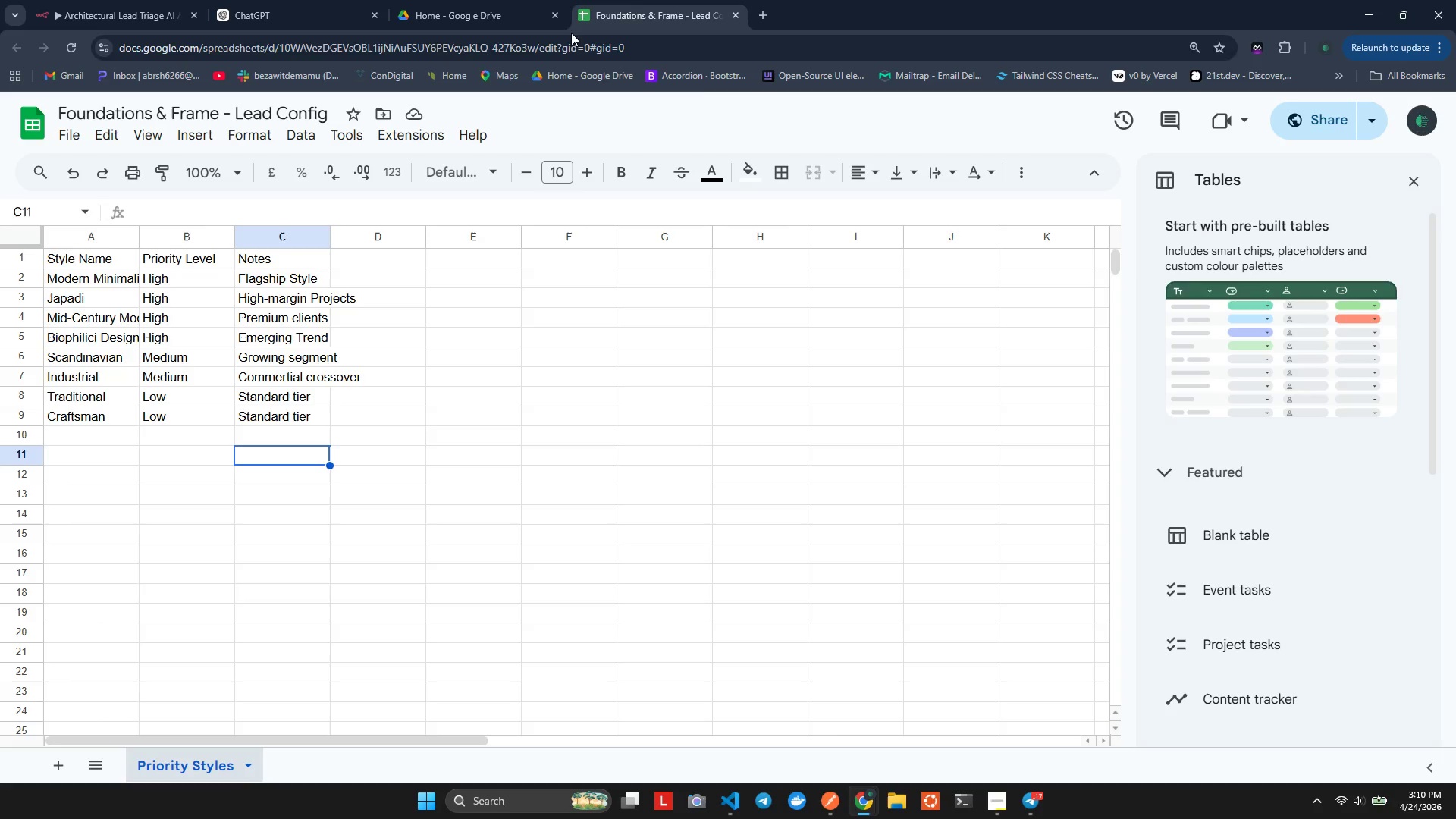 
mouse_move([227, 71])
 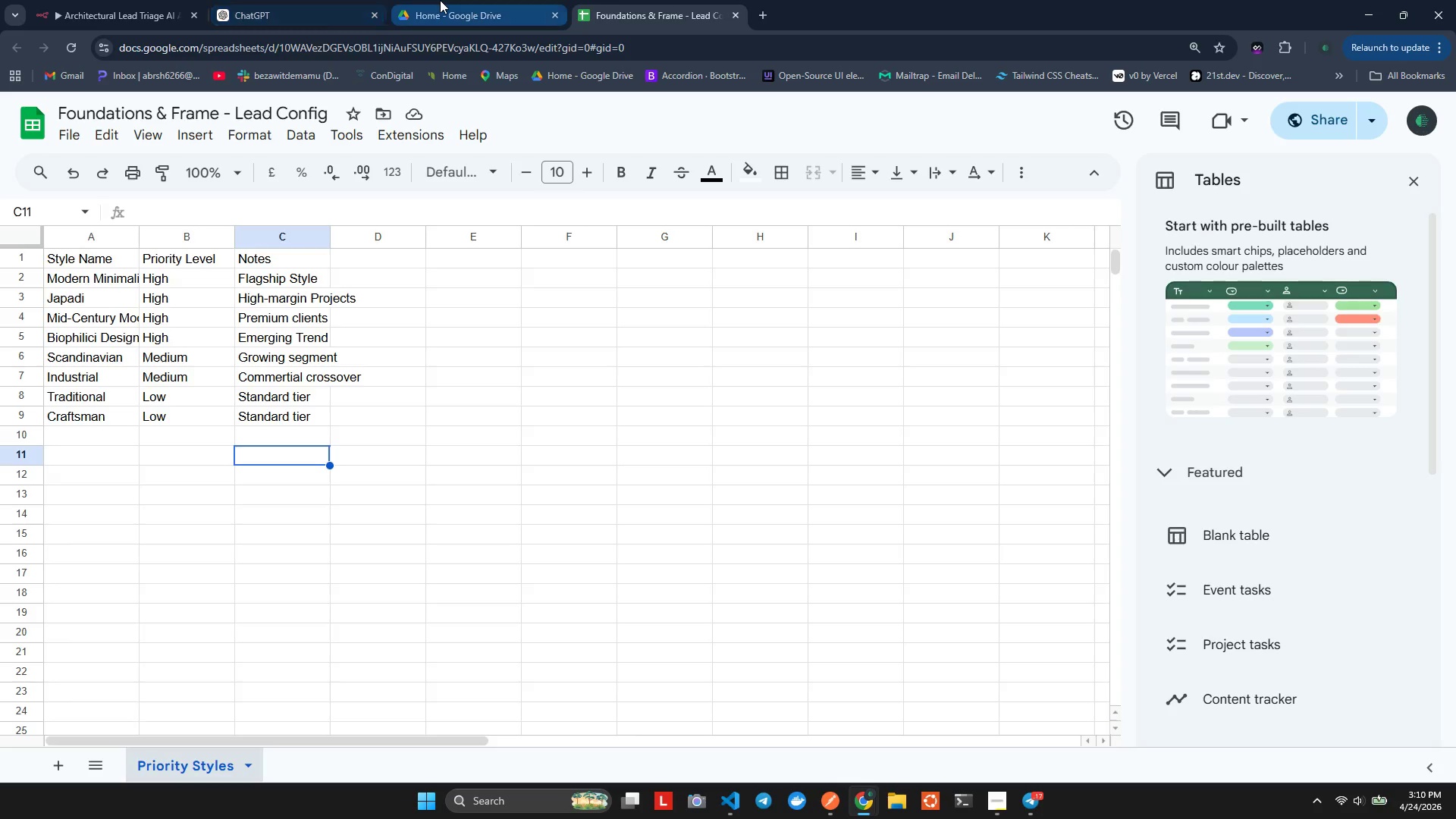 
left_click([440, 0])
 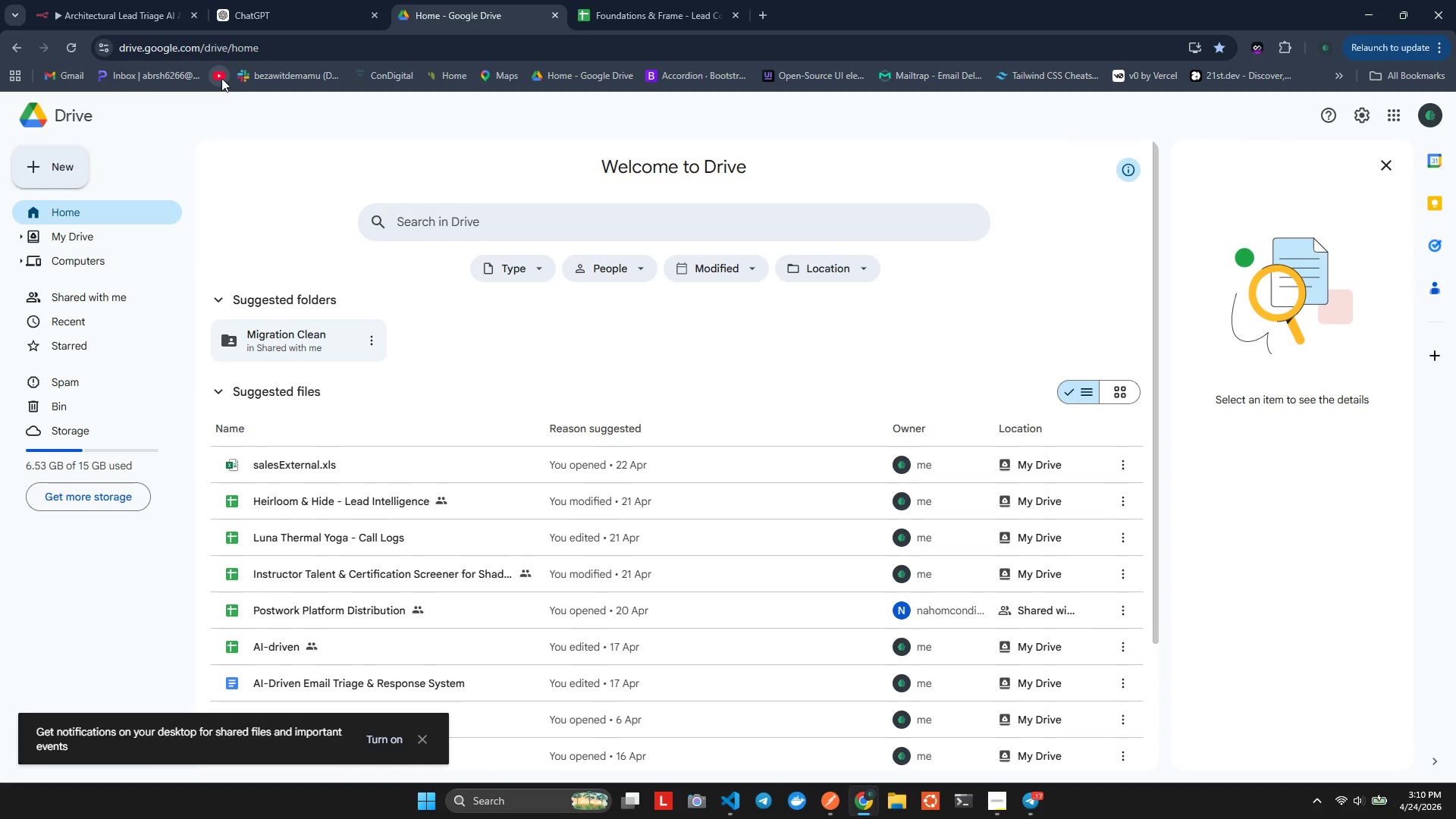 
left_click([221, 75])
 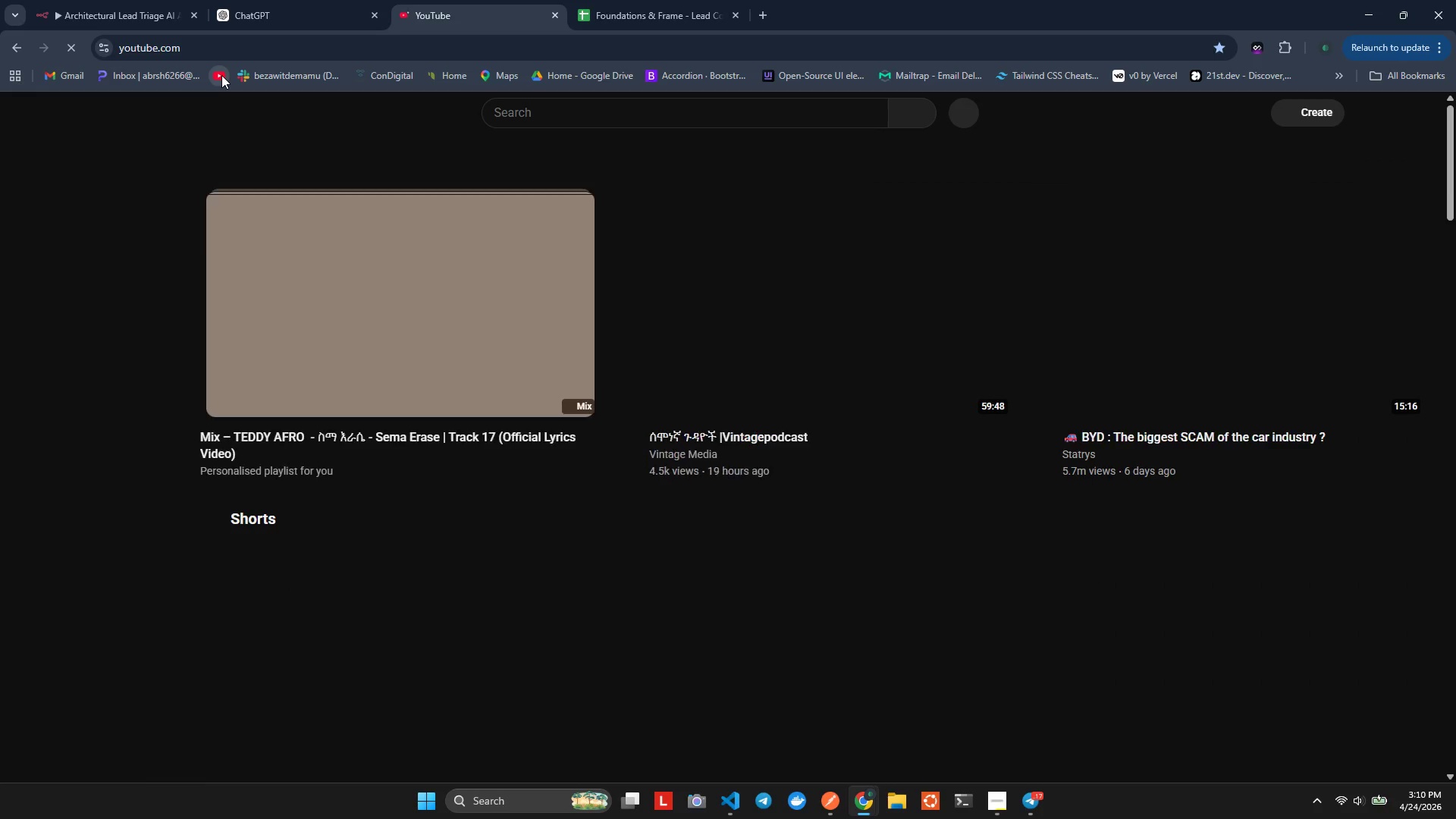 
left_click_drag(start_coordinate=[425, 6], to_coordinate=[640, 27])
 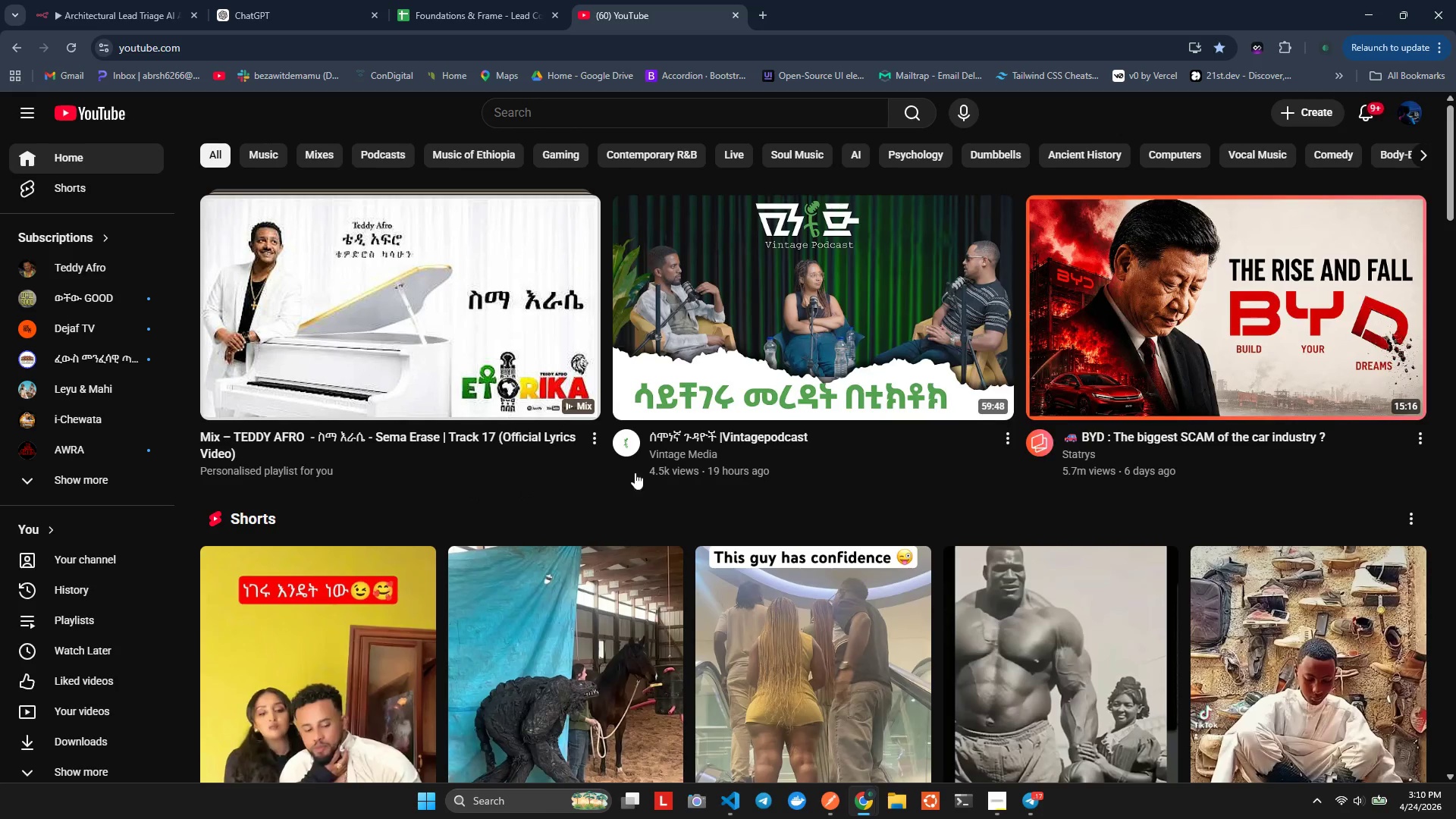 
wait(6.41)
 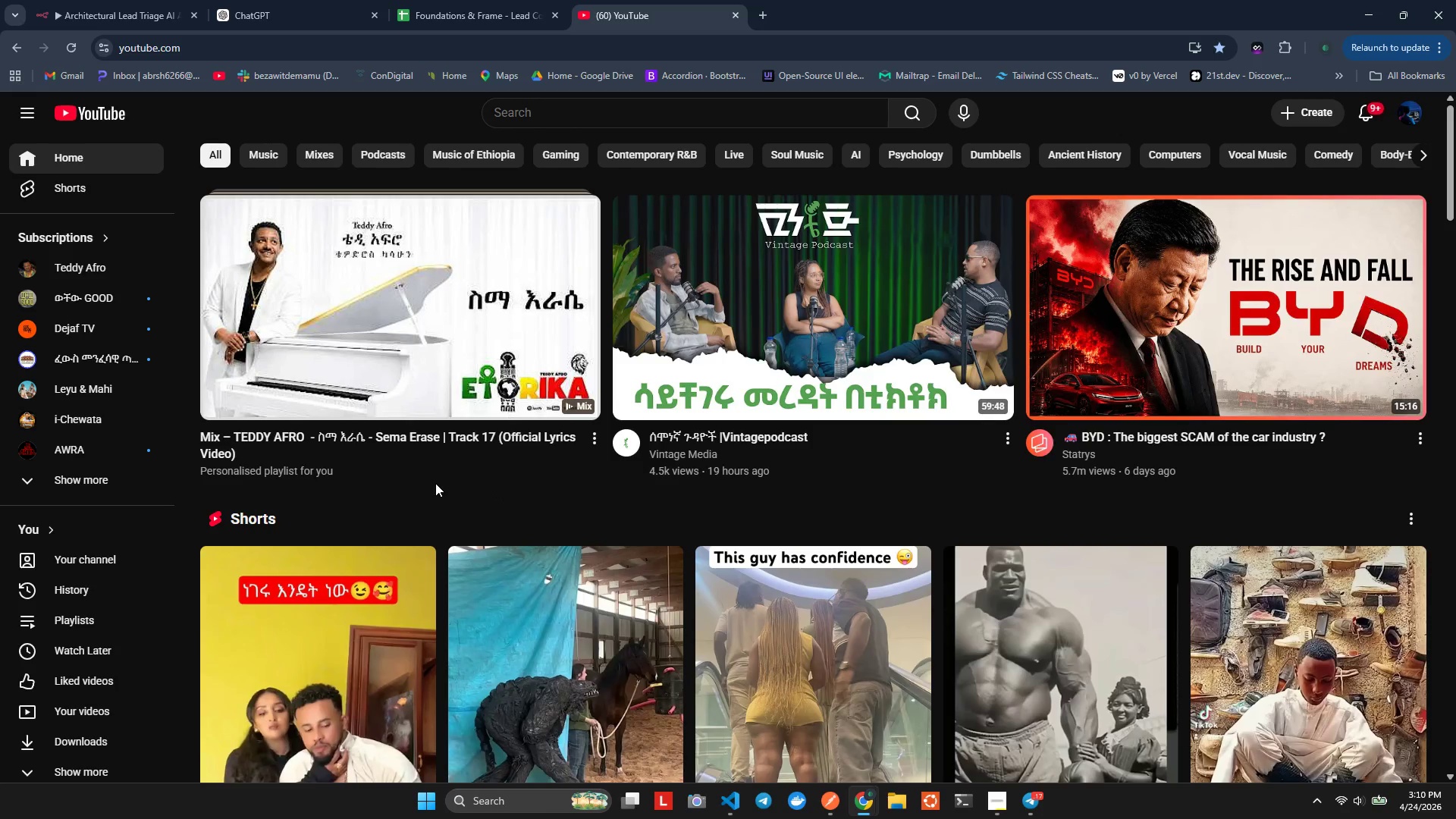 
left_click([730, 352])
 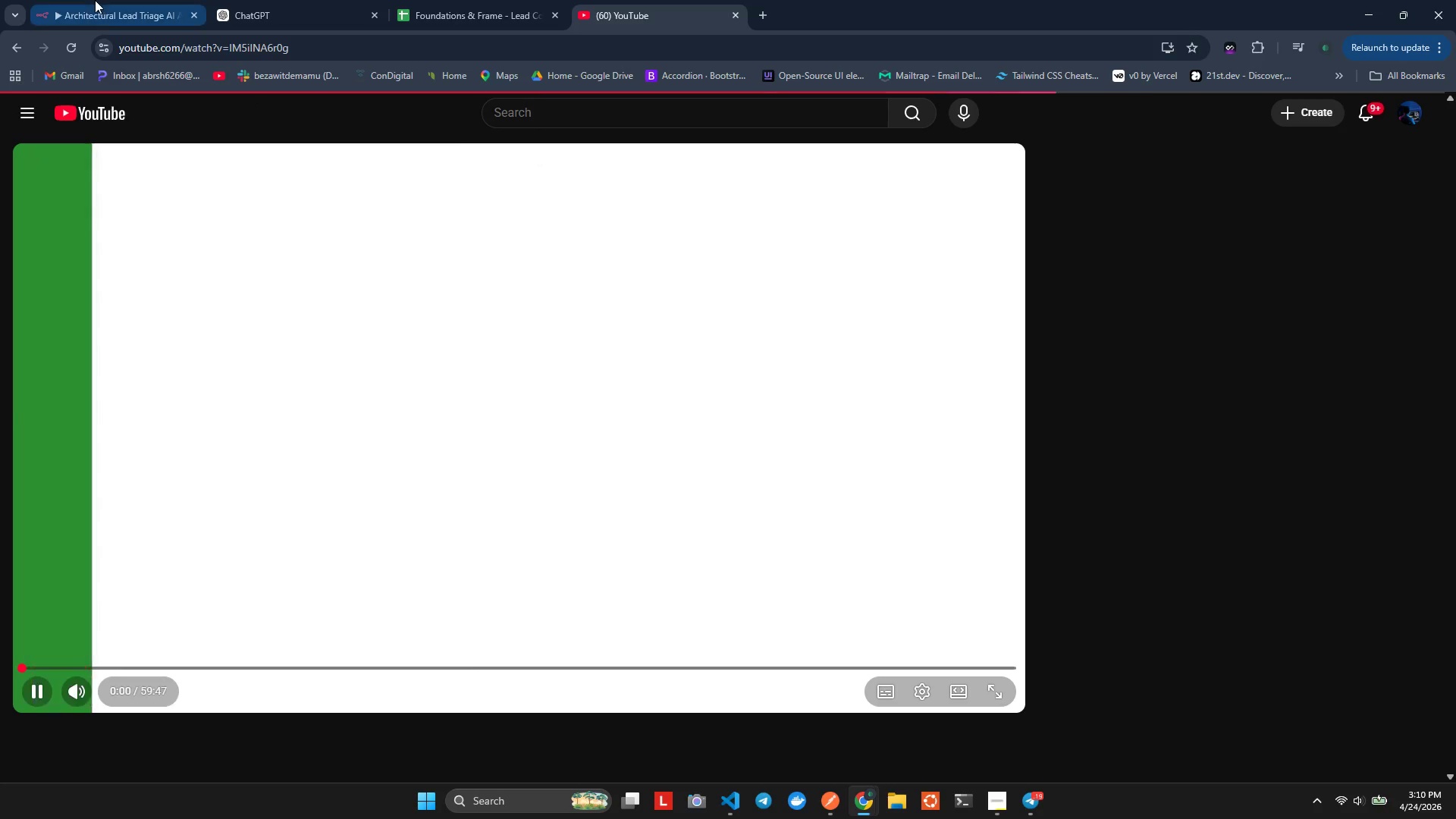 
left_click([95, 0])
 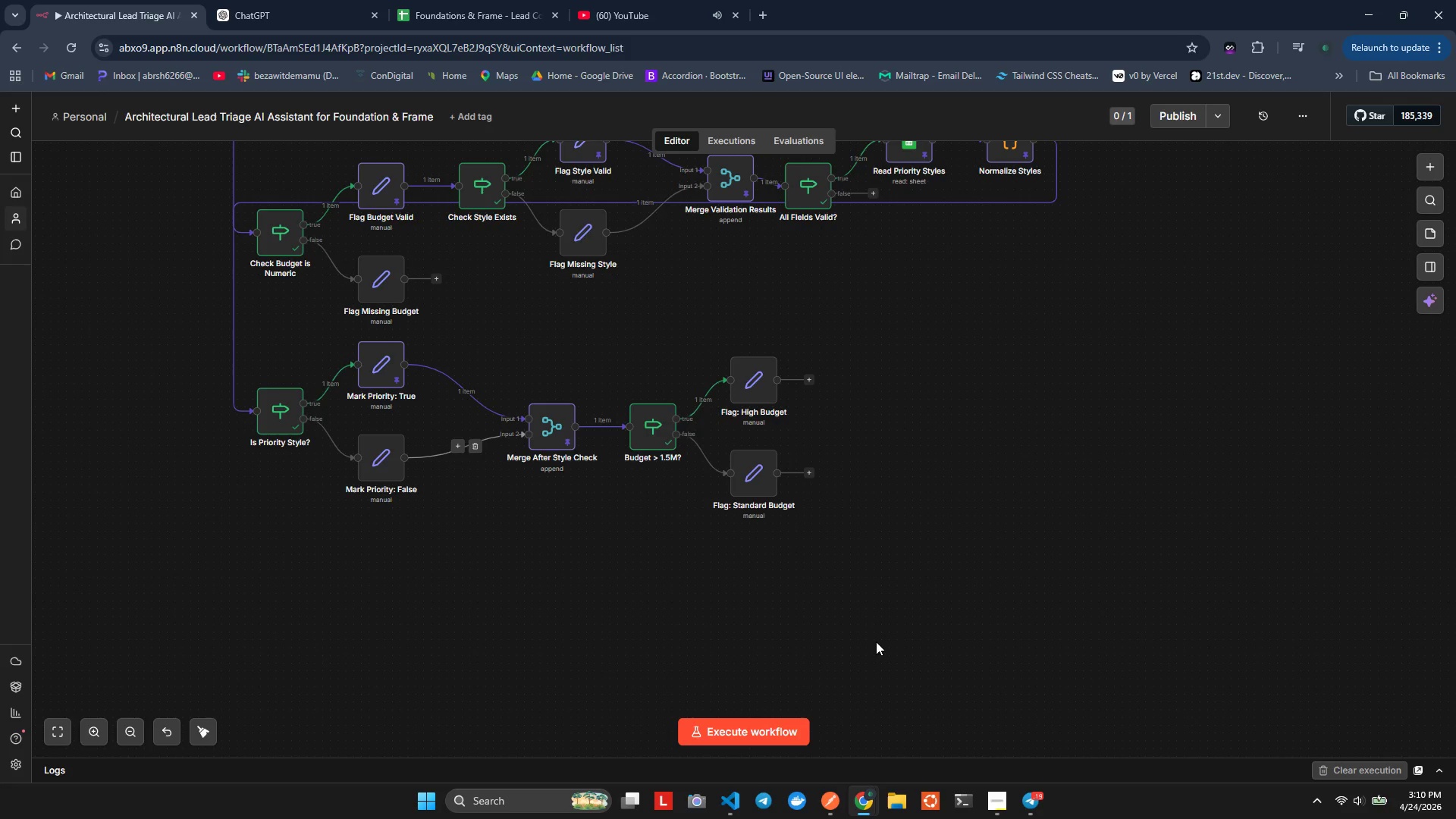 
left_click([883, 585])
 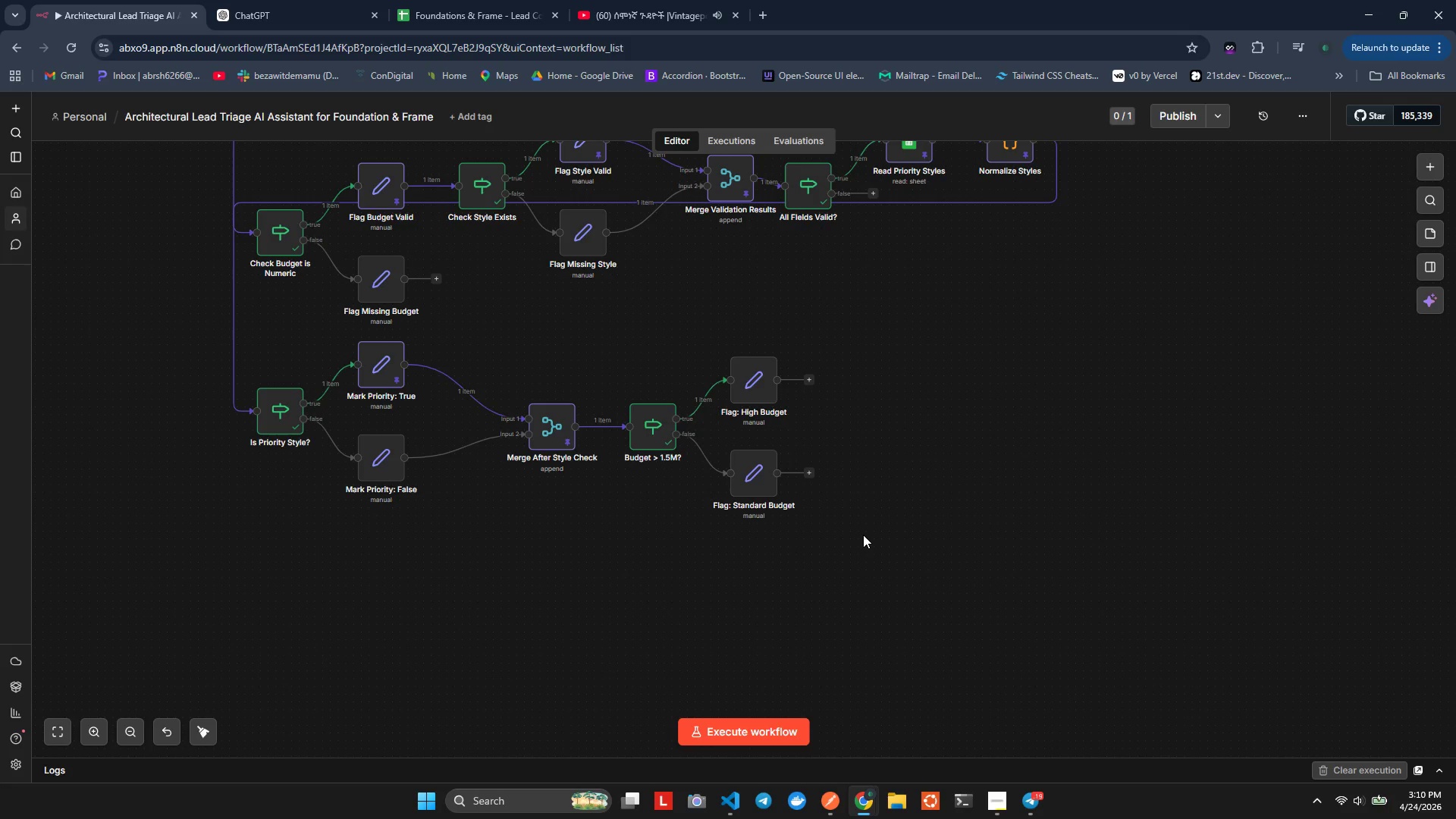 
wait(8.66)
 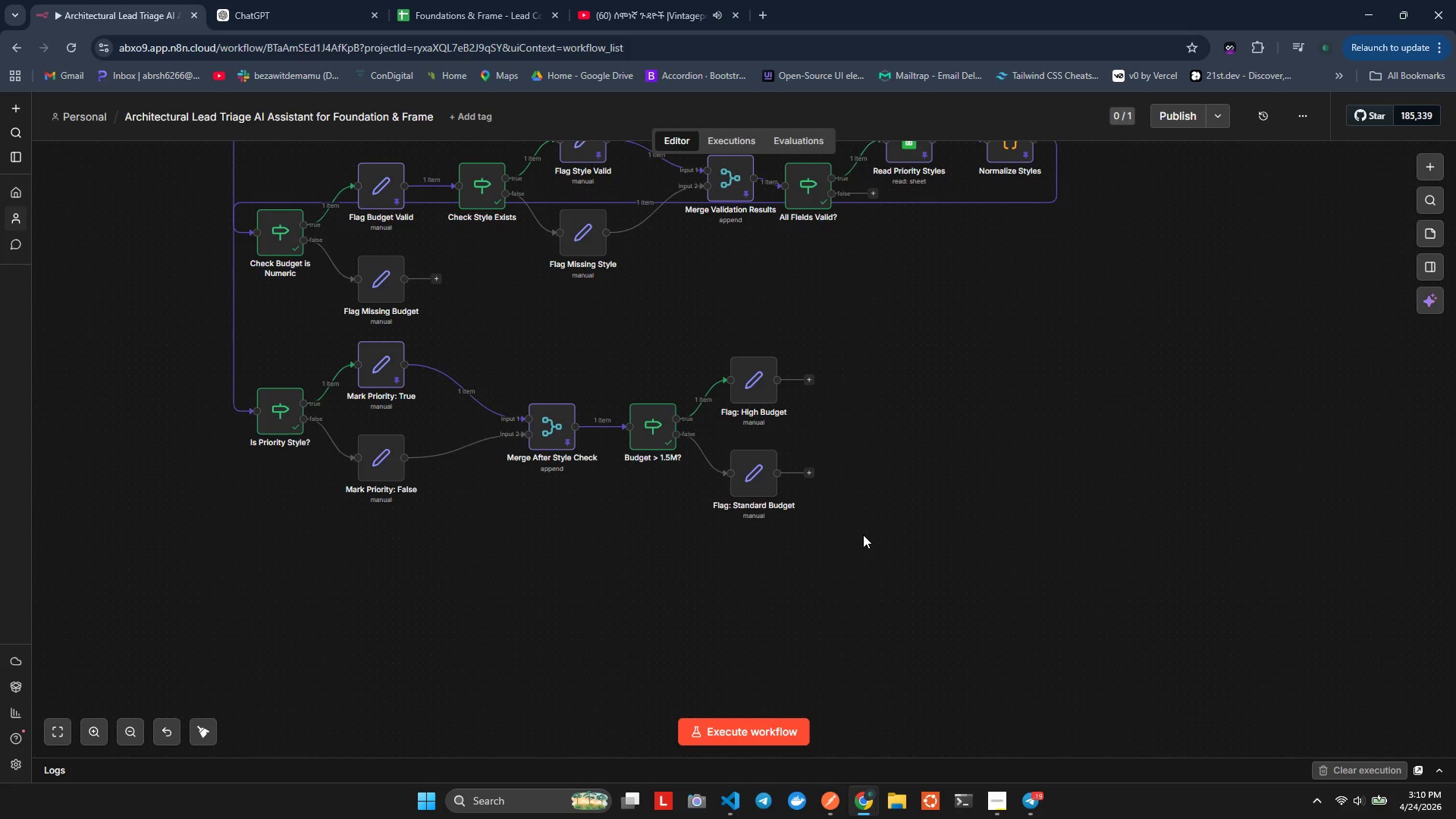 
left_click([1075, 603])
 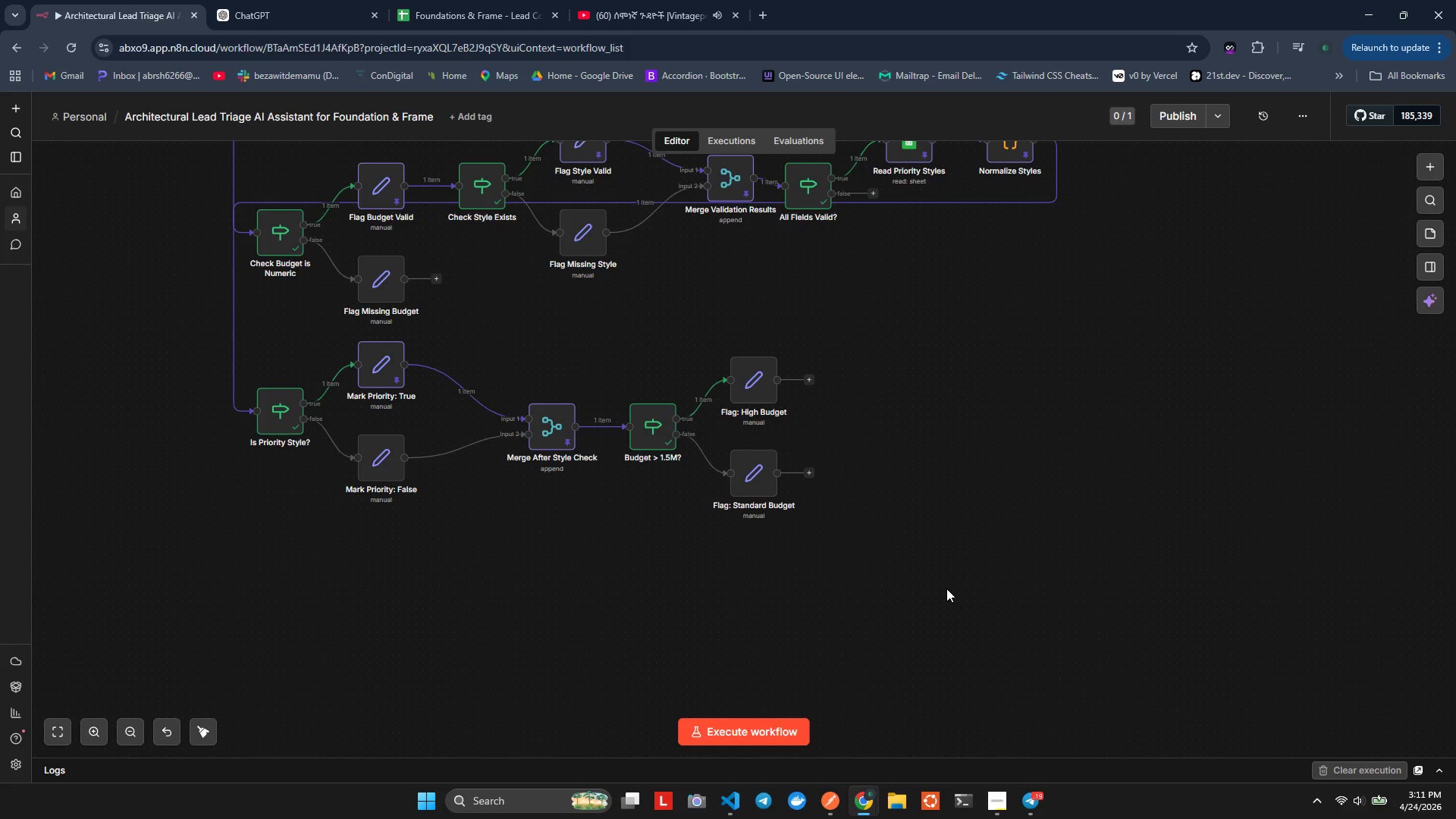 
wait(38.58)
 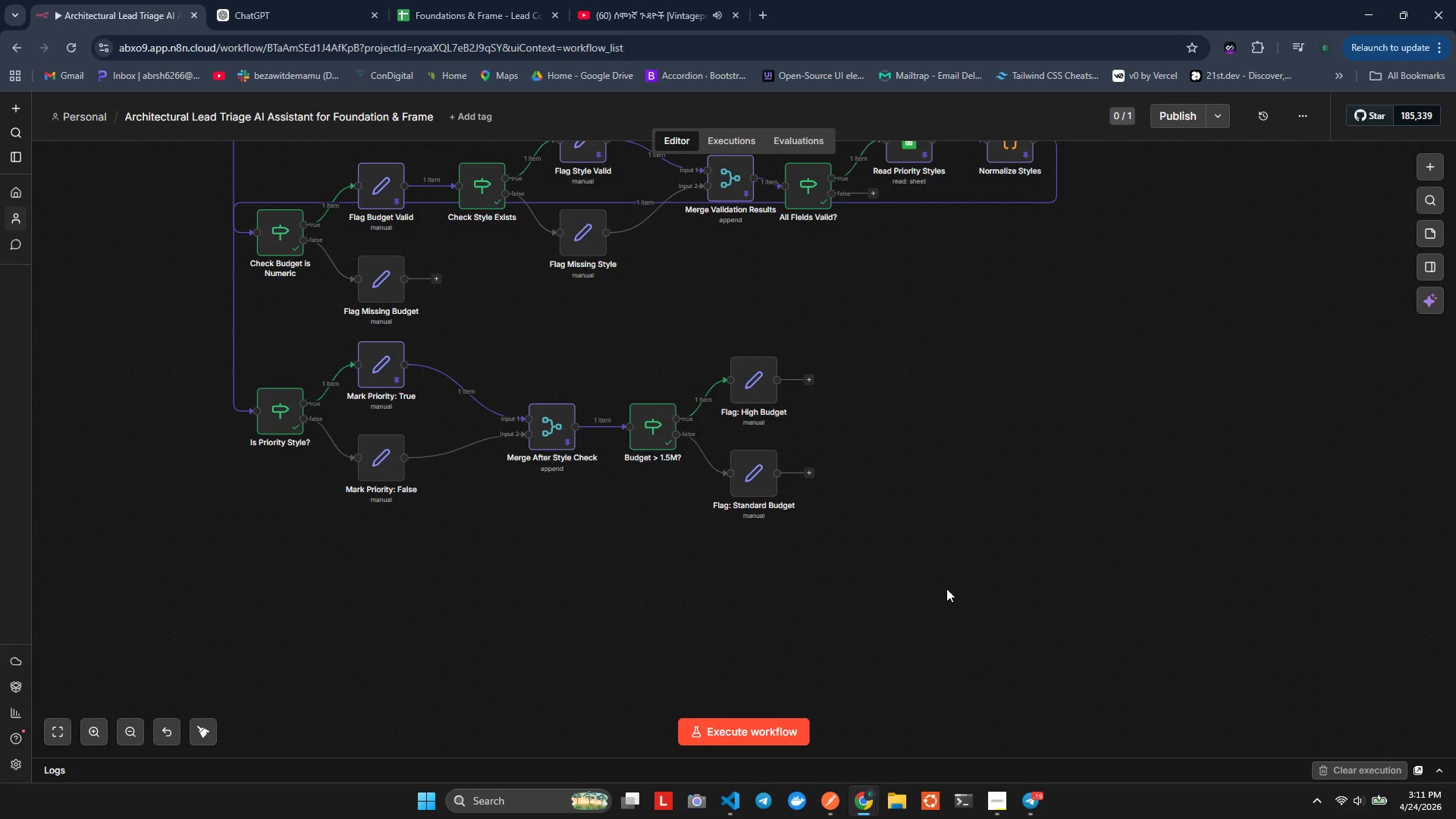 
right_click([765, 382])
 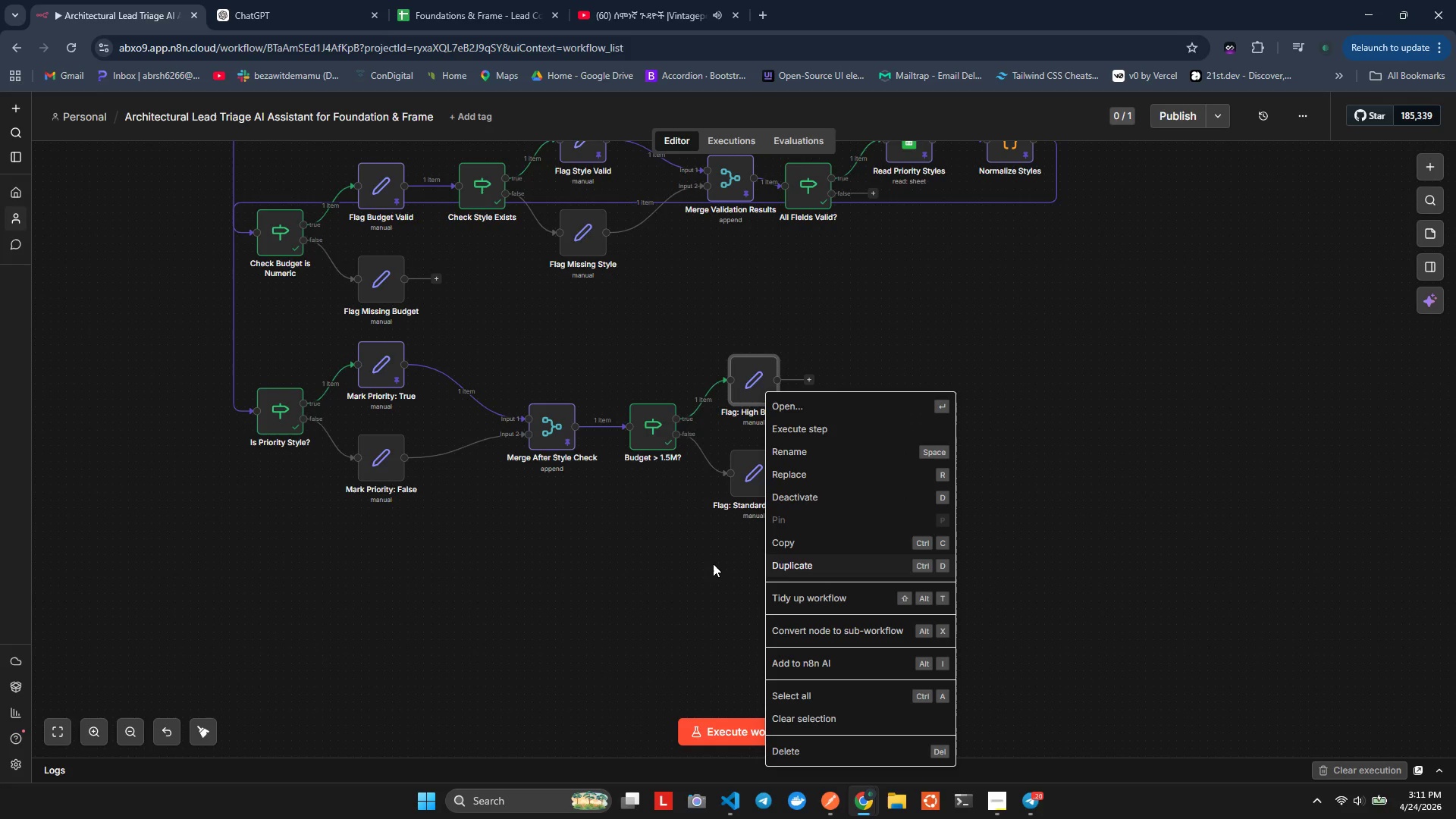 
left_click([704, 563])
 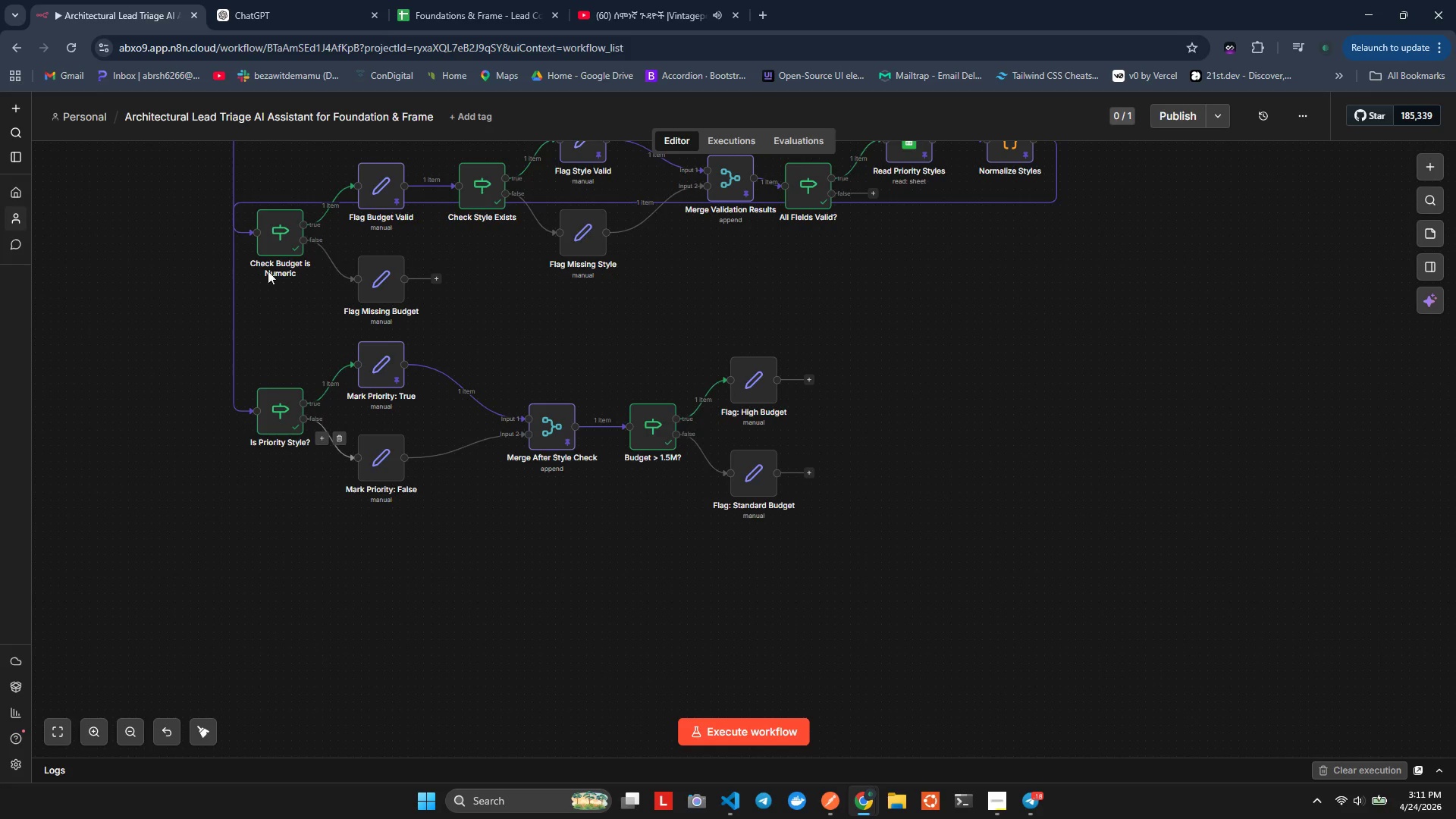 
left_click([168, 382])
 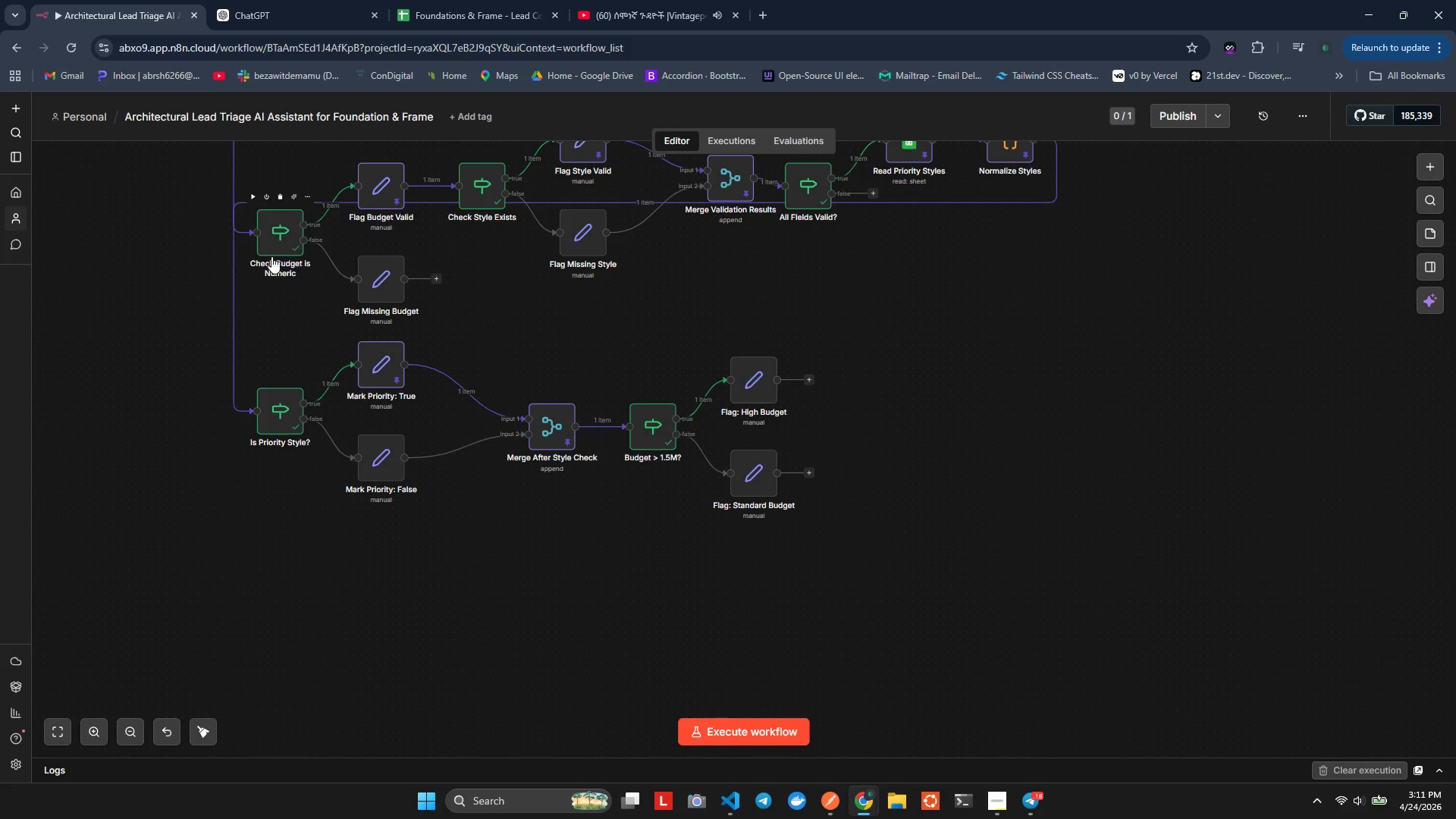 
left_click([193, 325])
 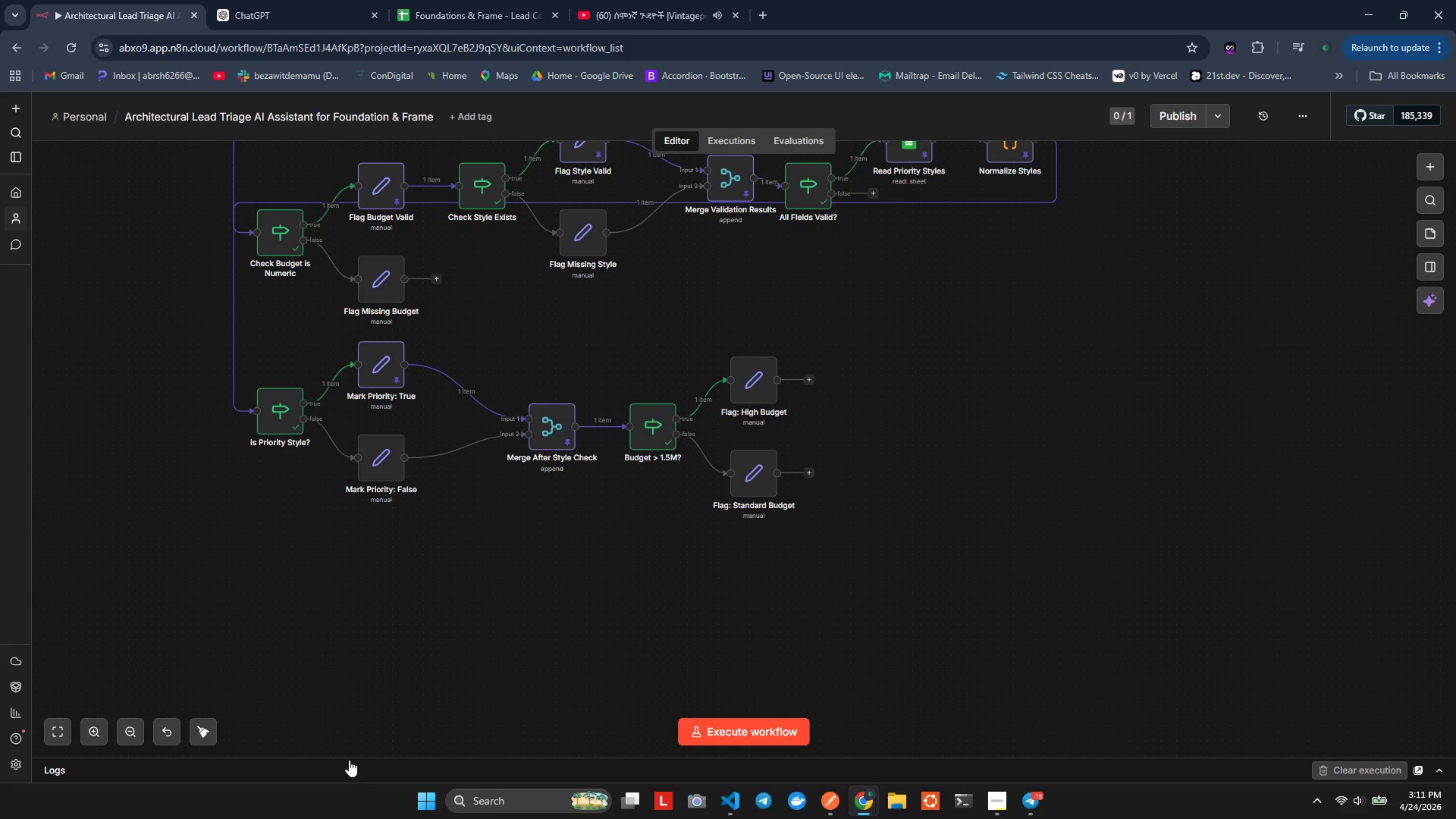 
left_click([155, 487])
 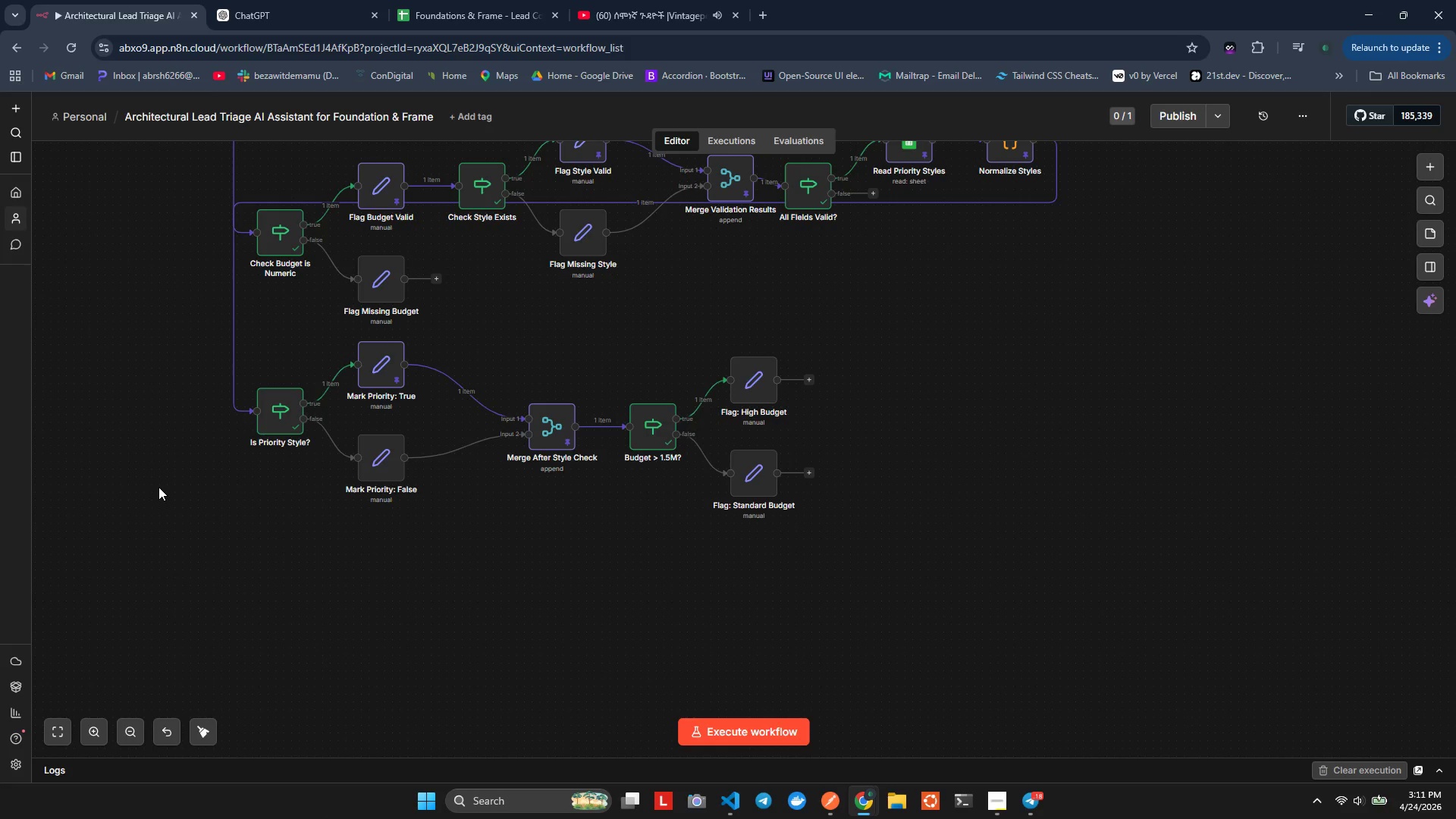 
wait(21.62)
 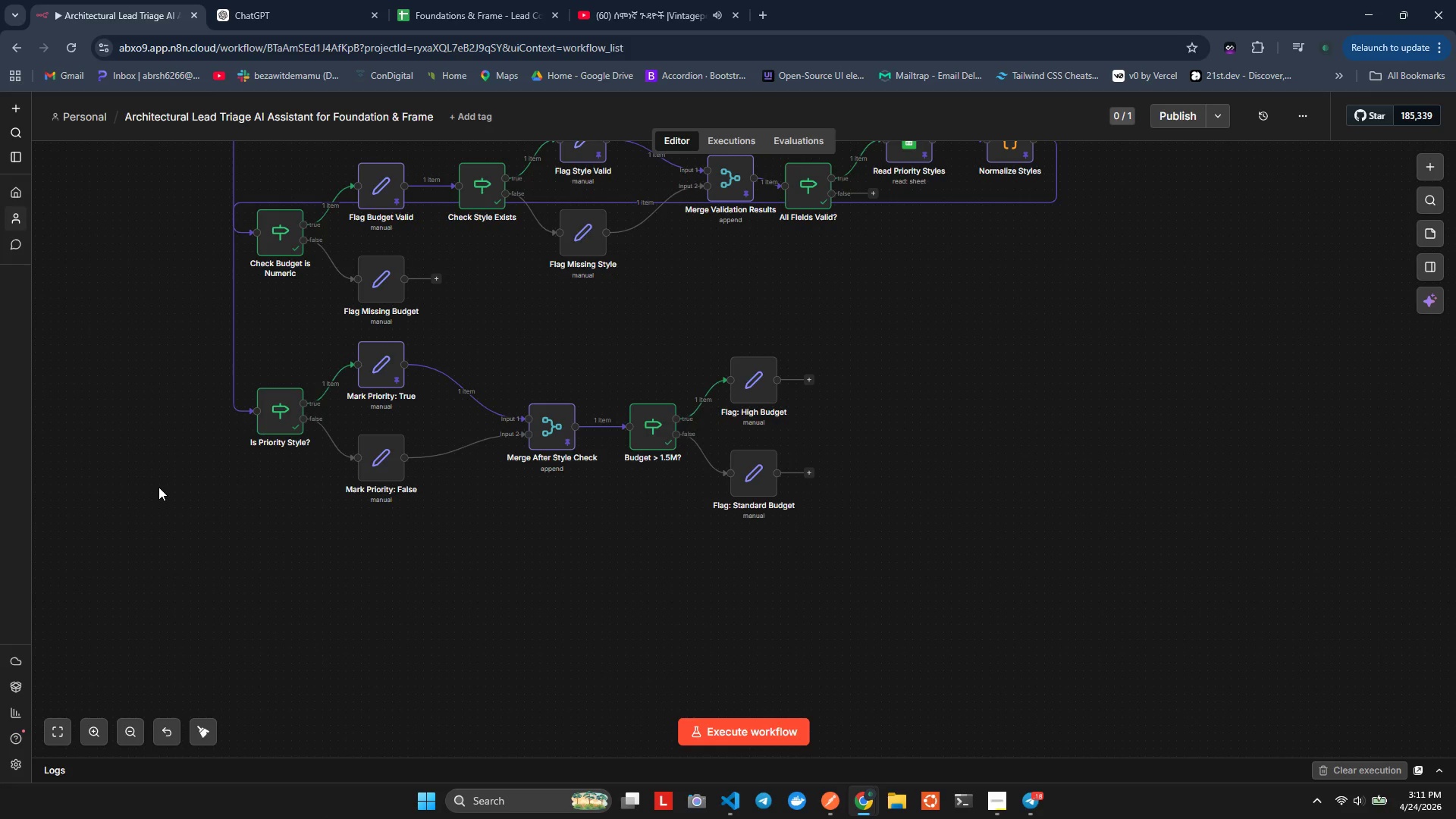 
left_click([378, 583])
 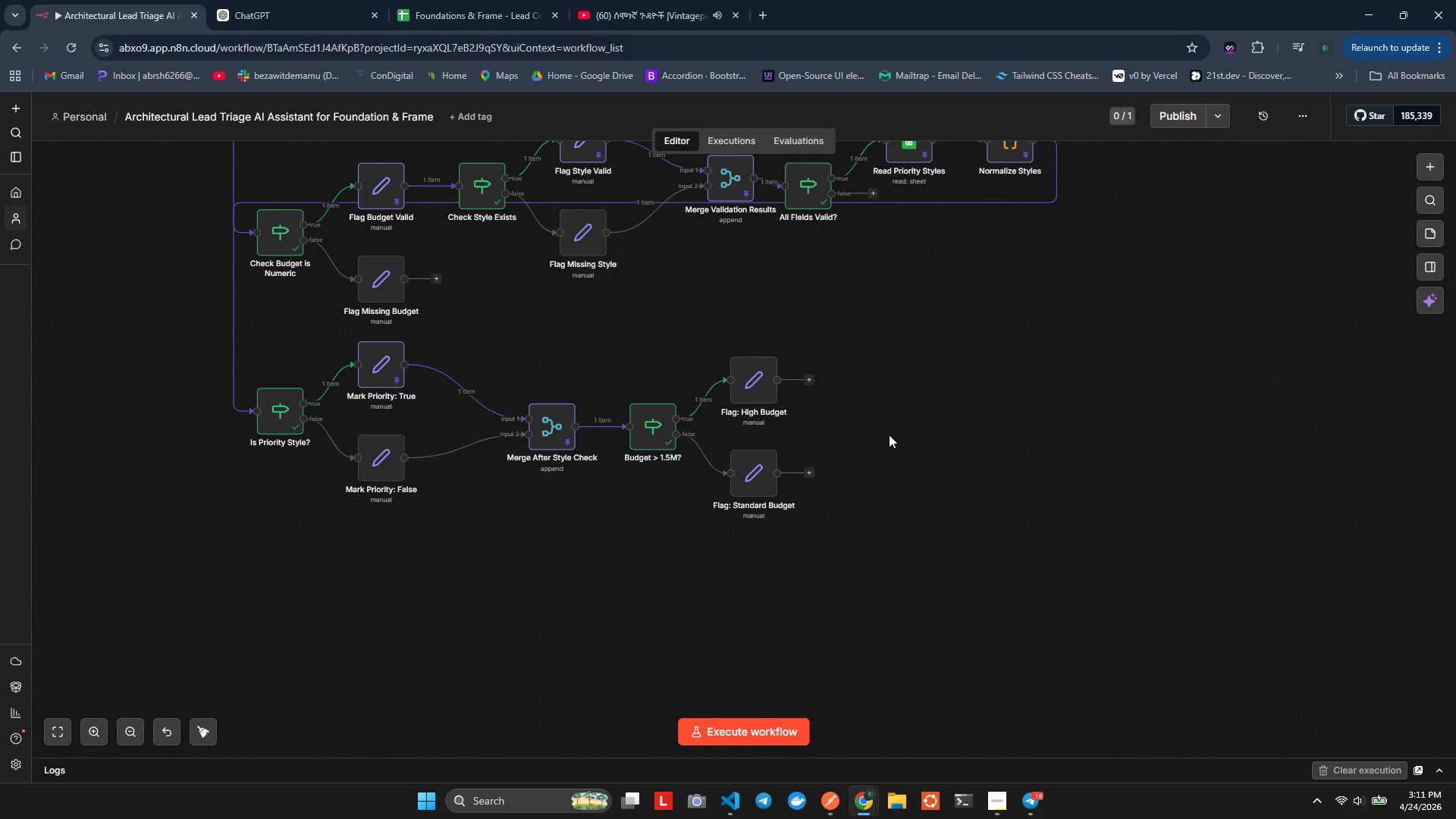 
wait(6.72)
 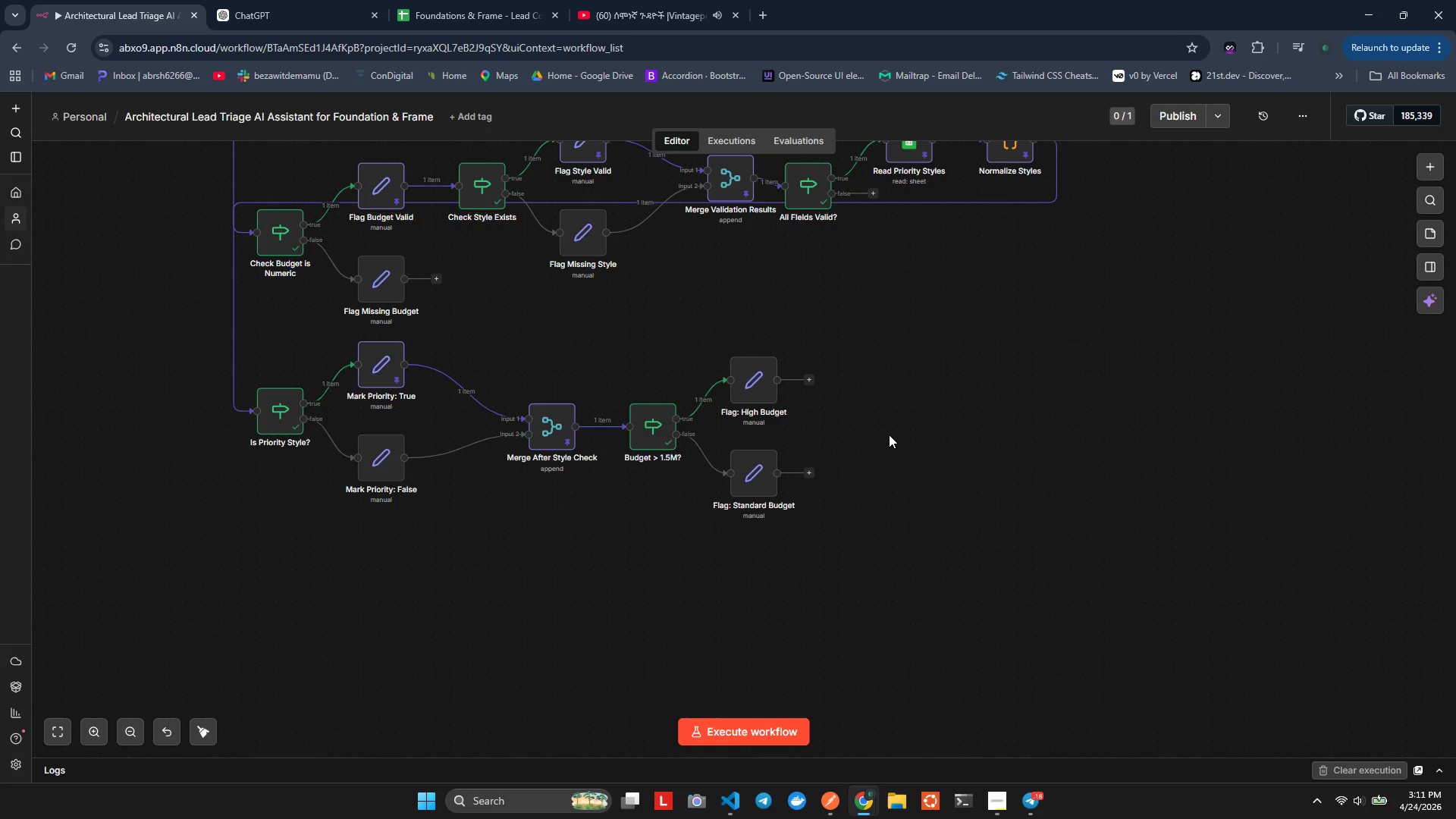 
left_click([889, 435])
 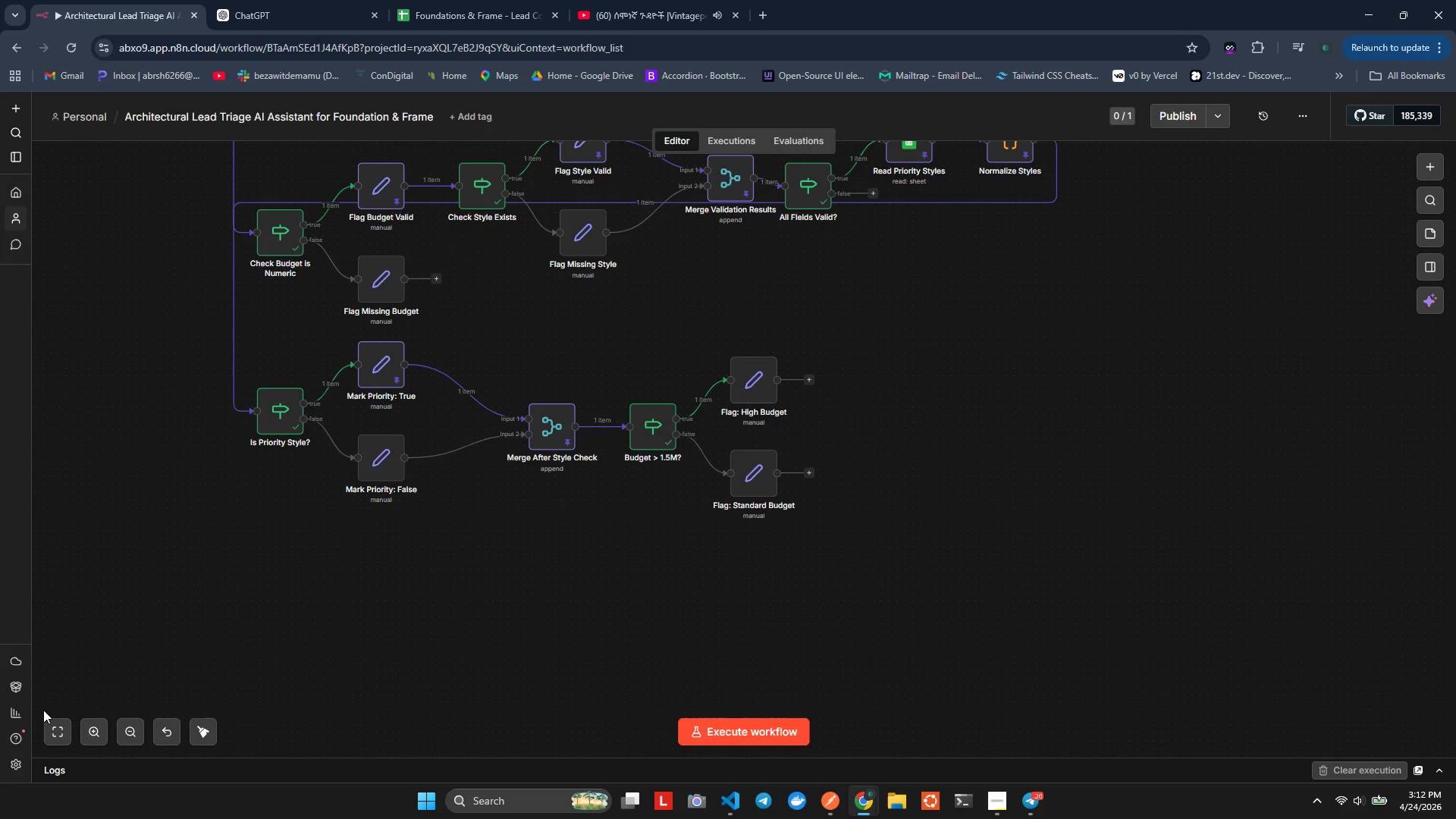 
wait(27.83)
 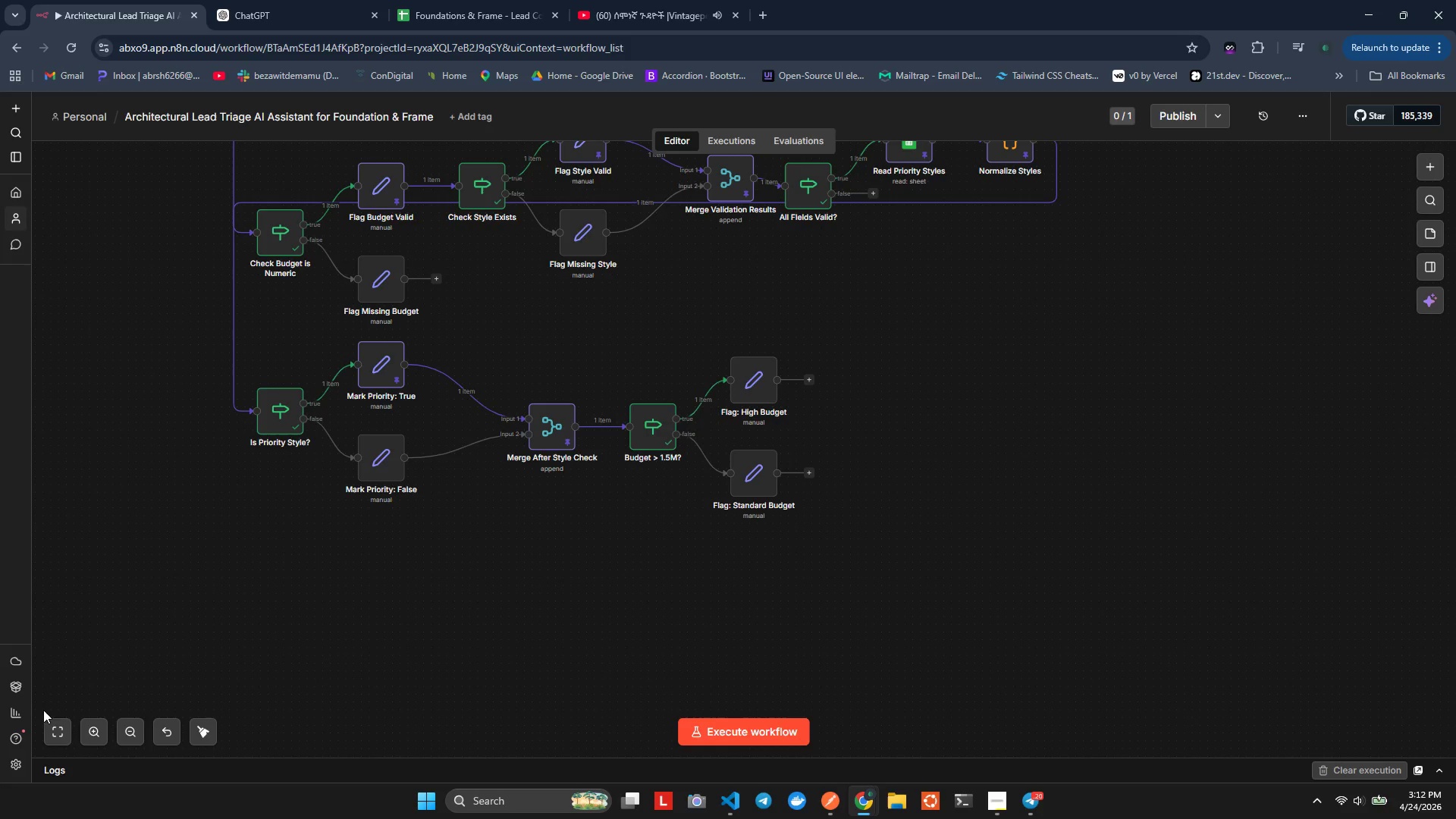 
left_click([1428, 165])
 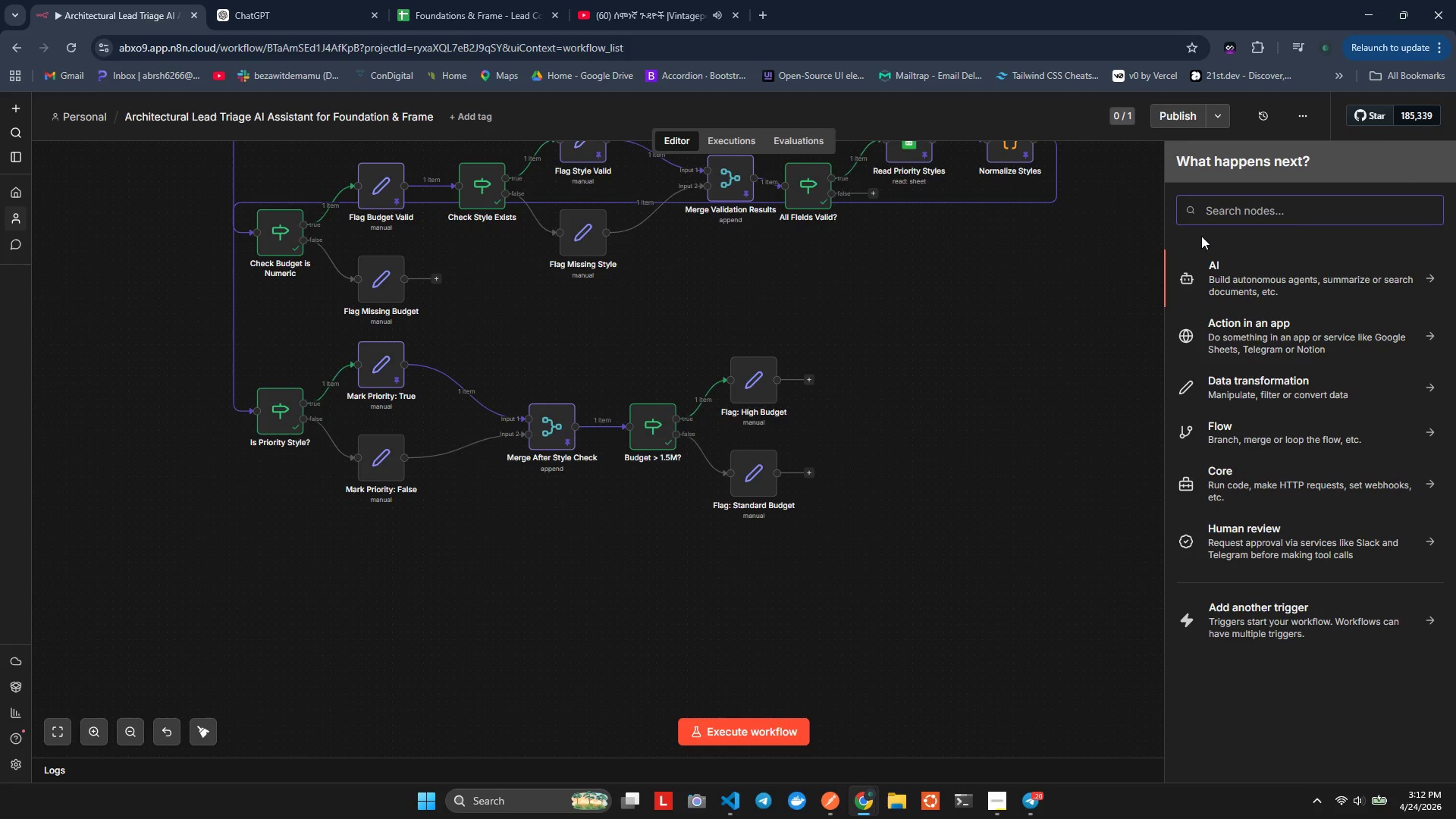 
type(merge)
 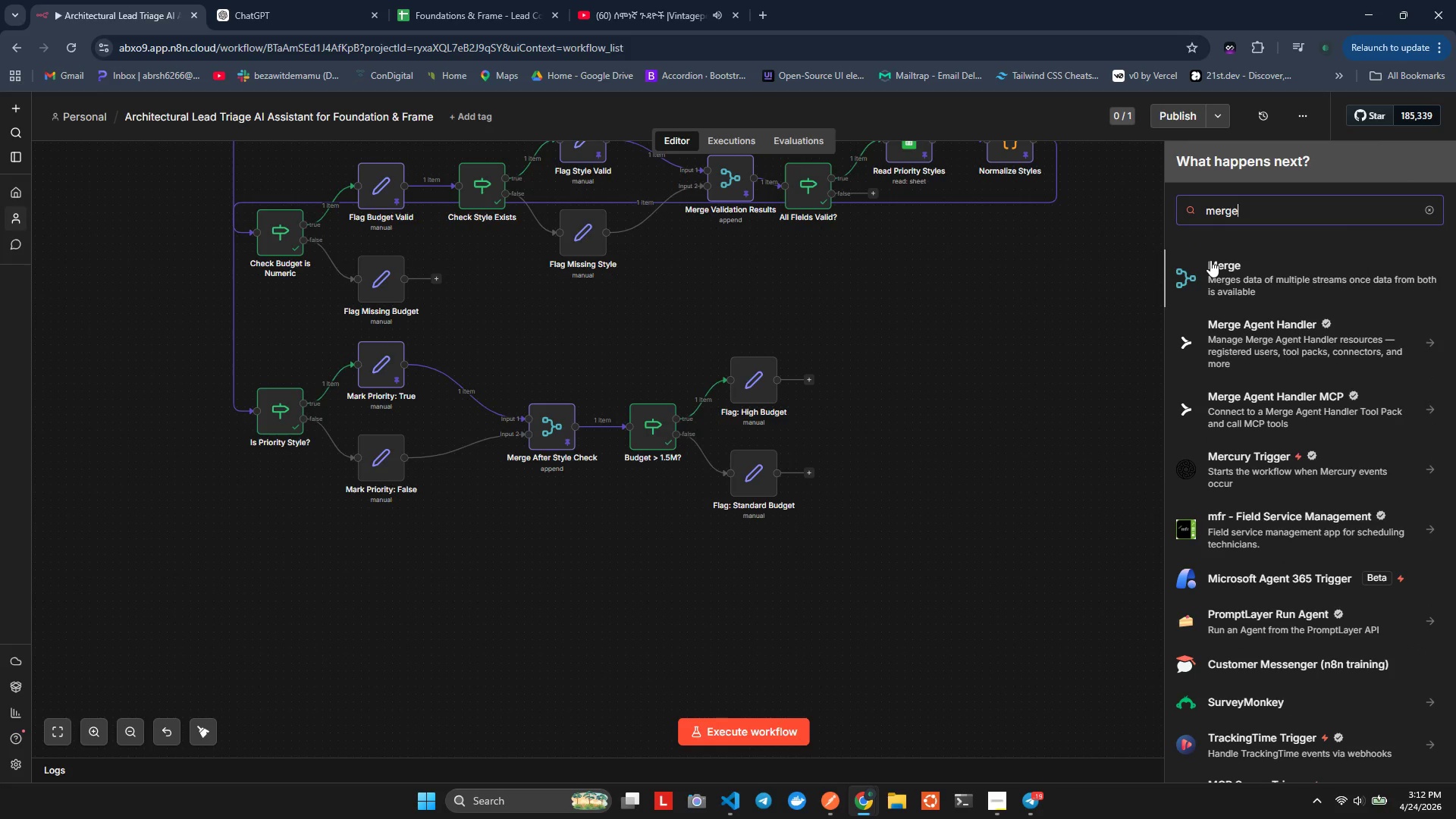 
left_click([1210, 260])
 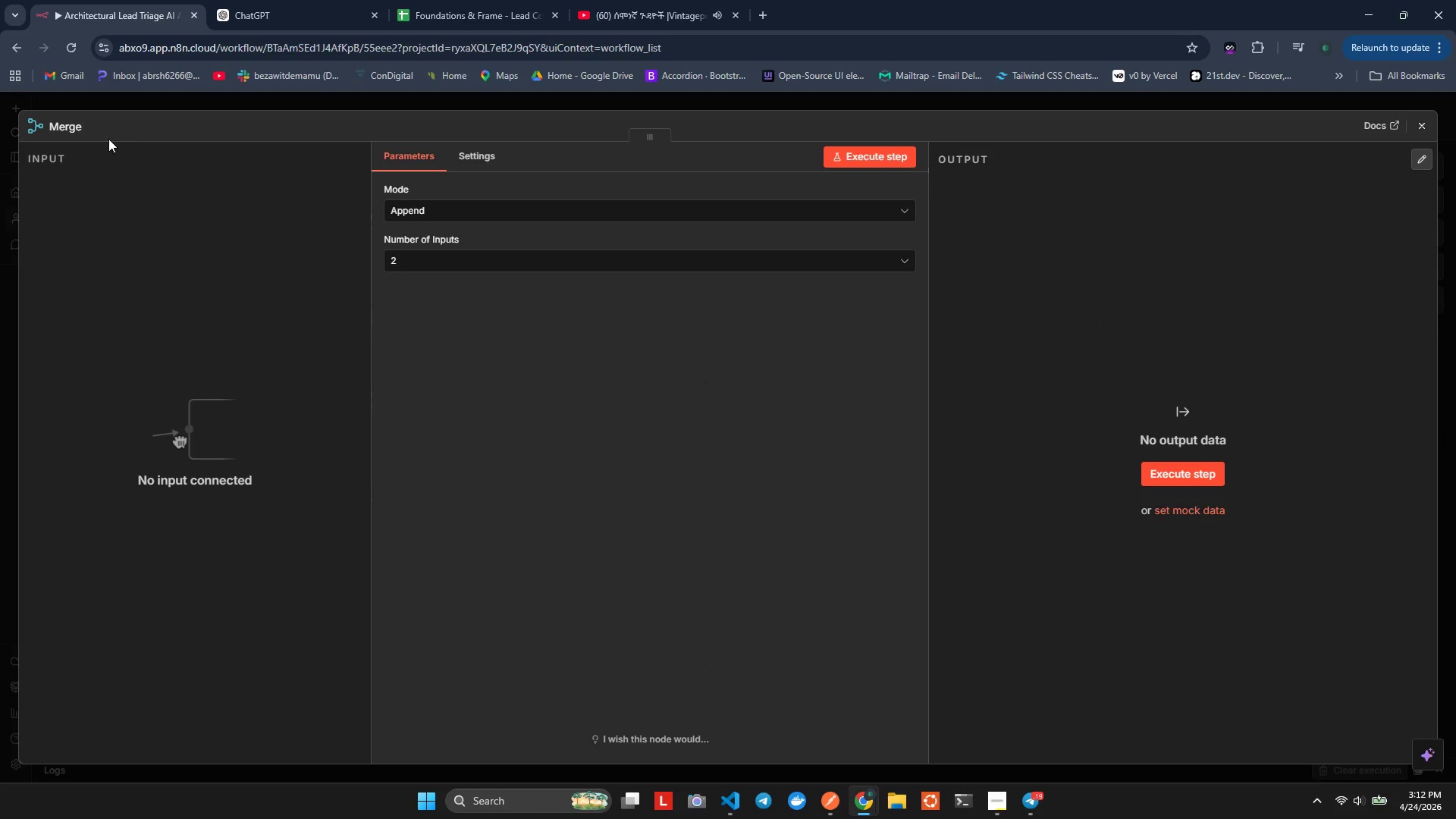 
left_click([84, 127])
 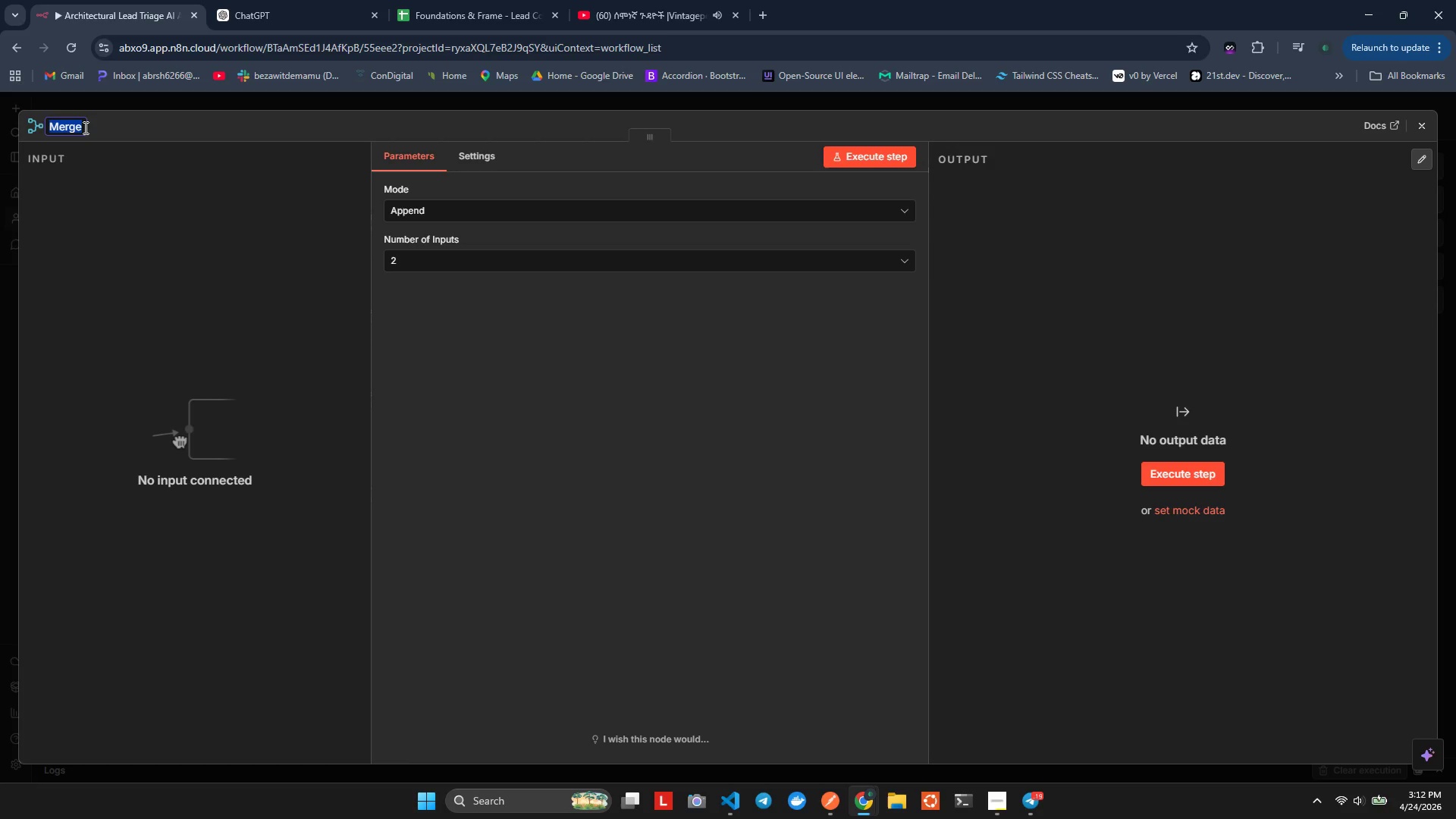 
key(ArrowRight)
 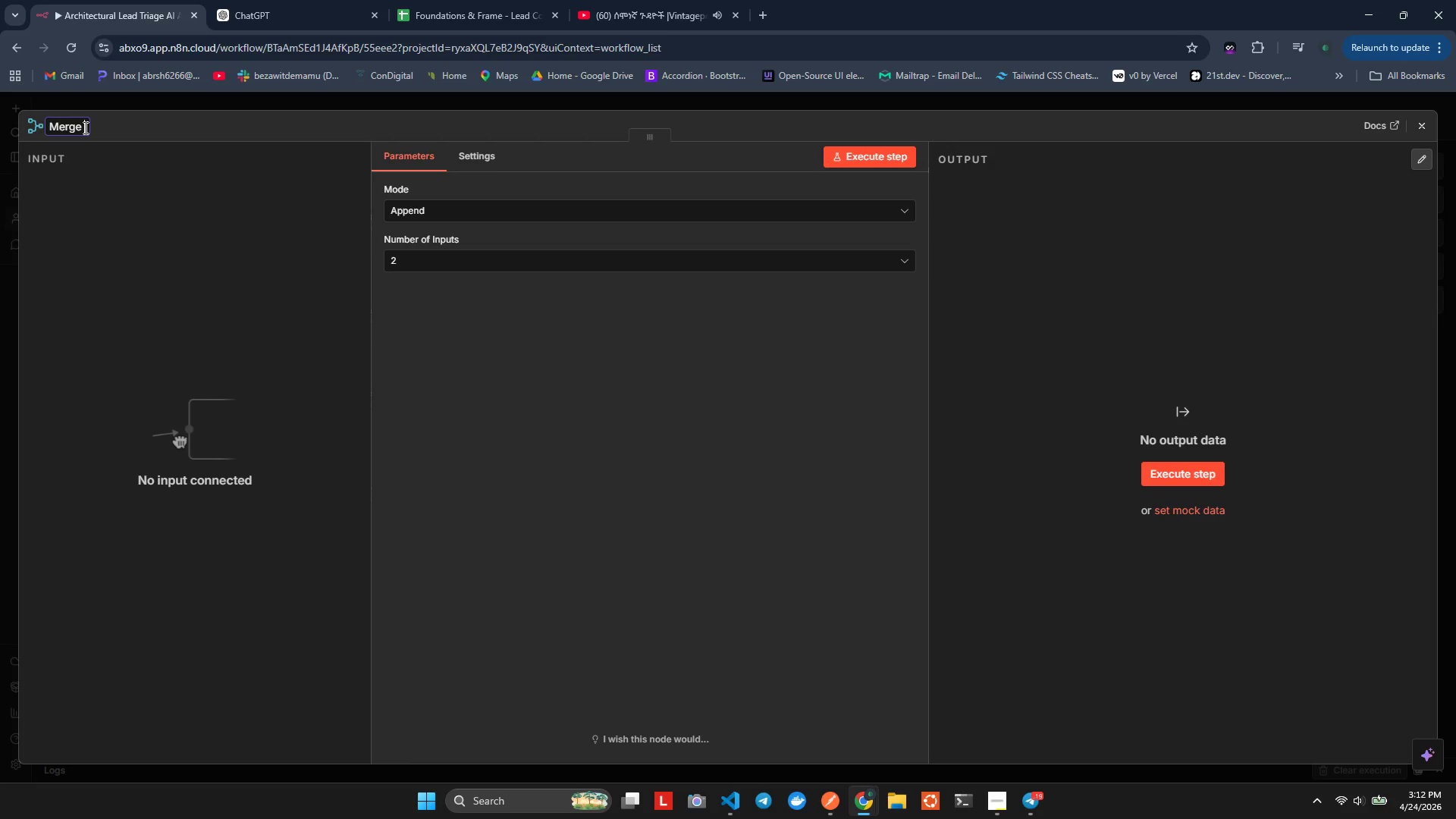 
type( Budget Flags)
 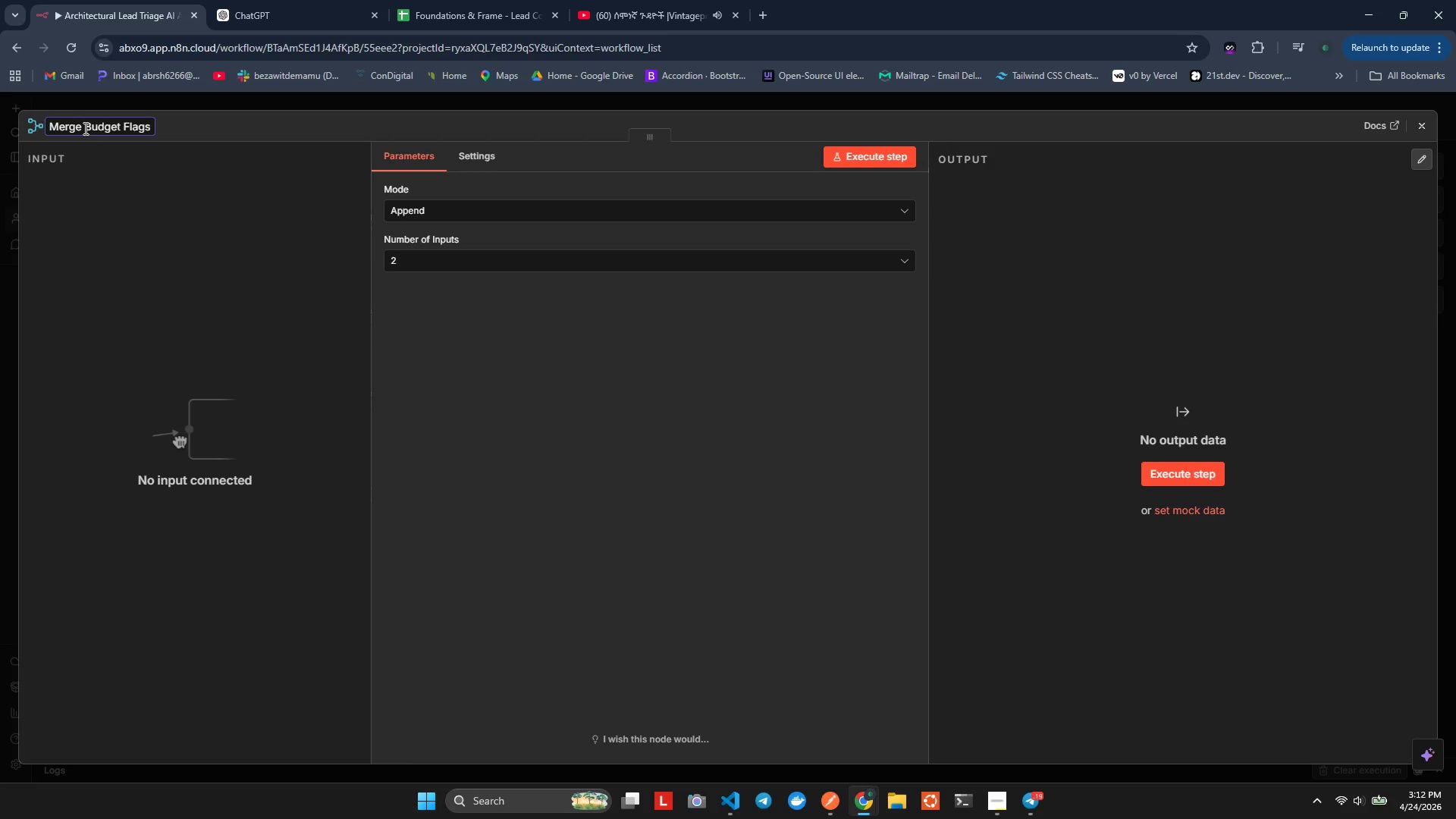 
left_click([89, 178])
 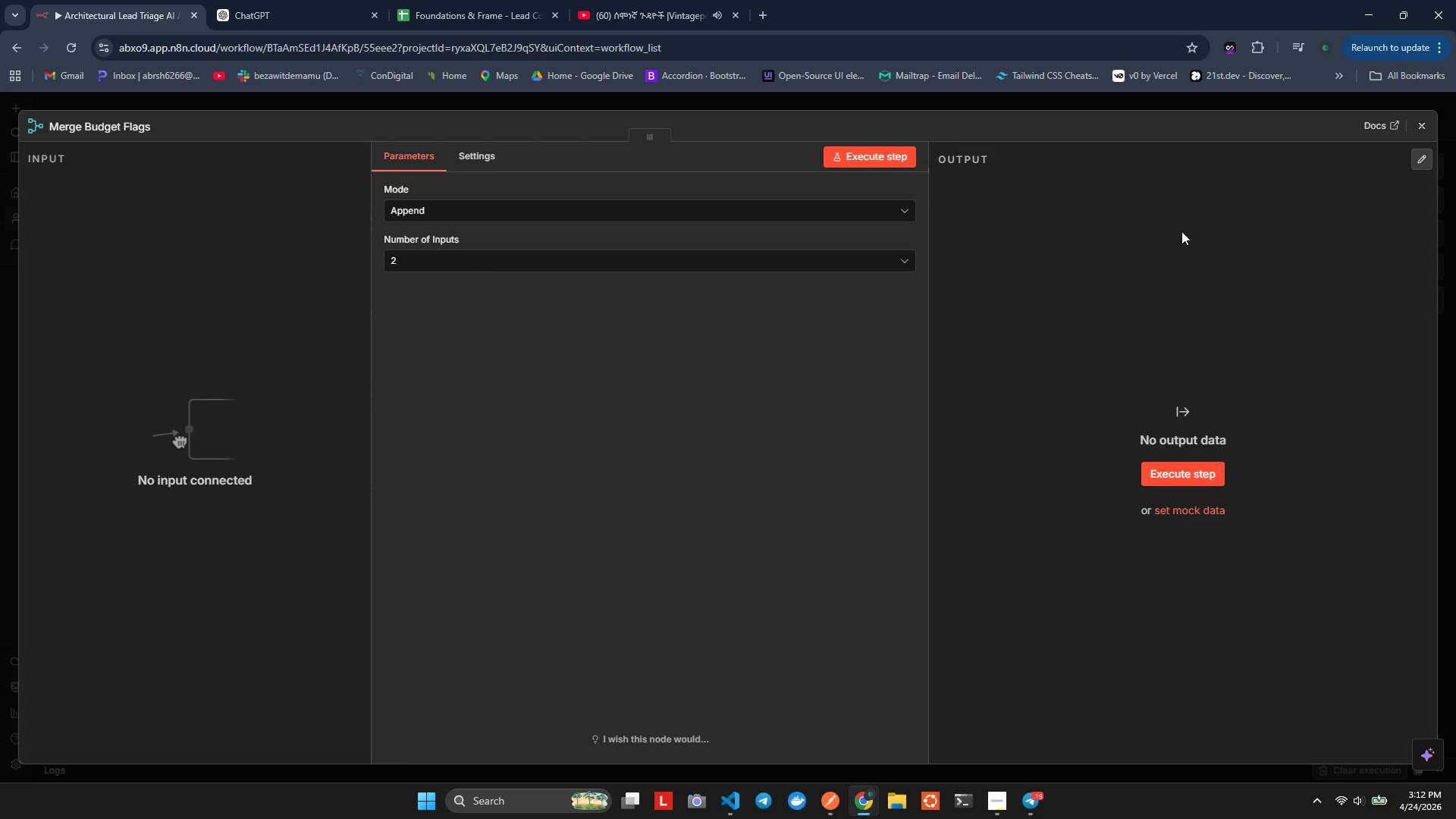 
left_click([1420, 124])
 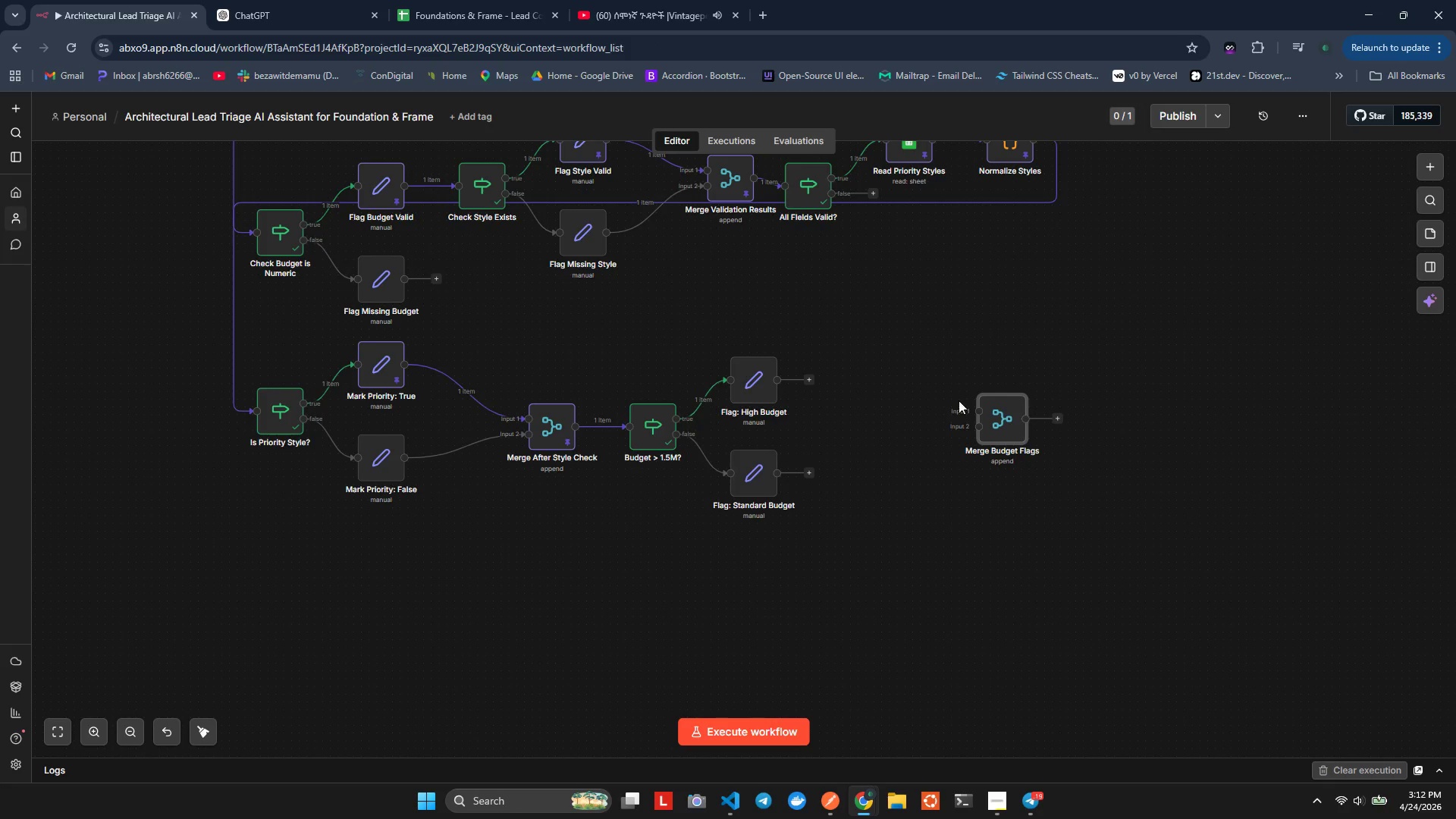 
left_click_drag(start_coordinate=[1003, 413], to_coordinate=[896, 413])
 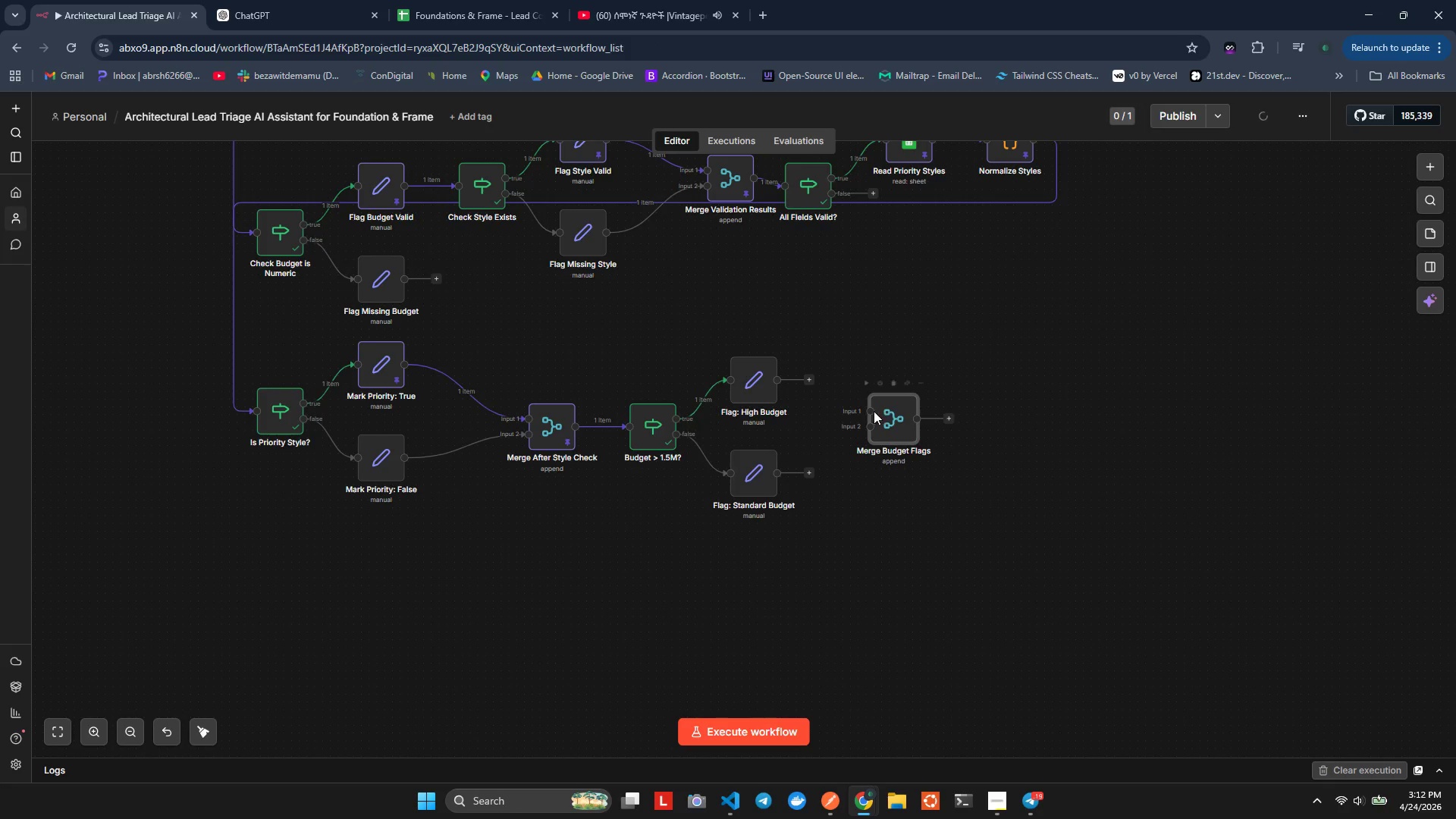 
double_click([890, 414])
 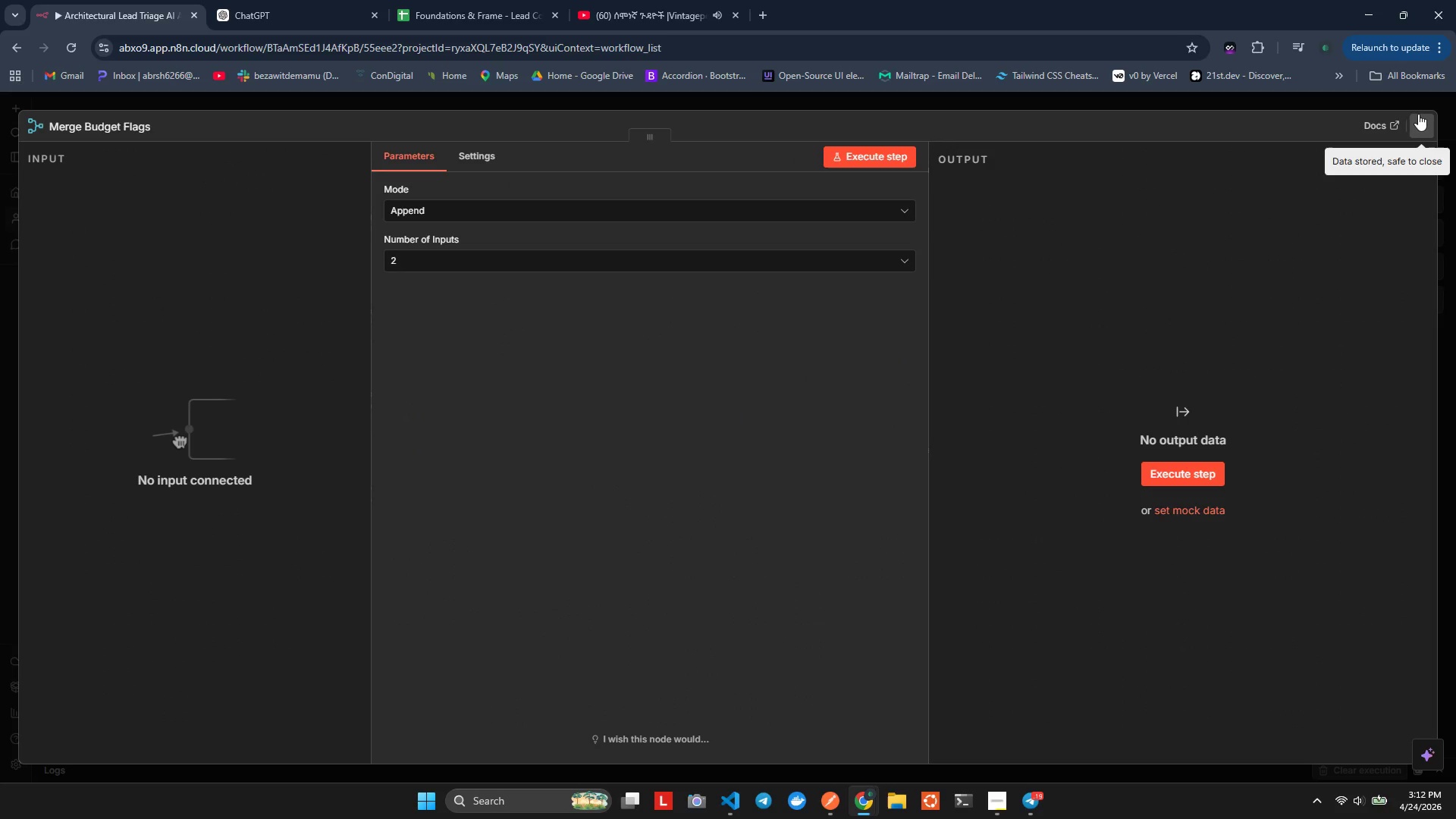 
left_click([1419, 116])
 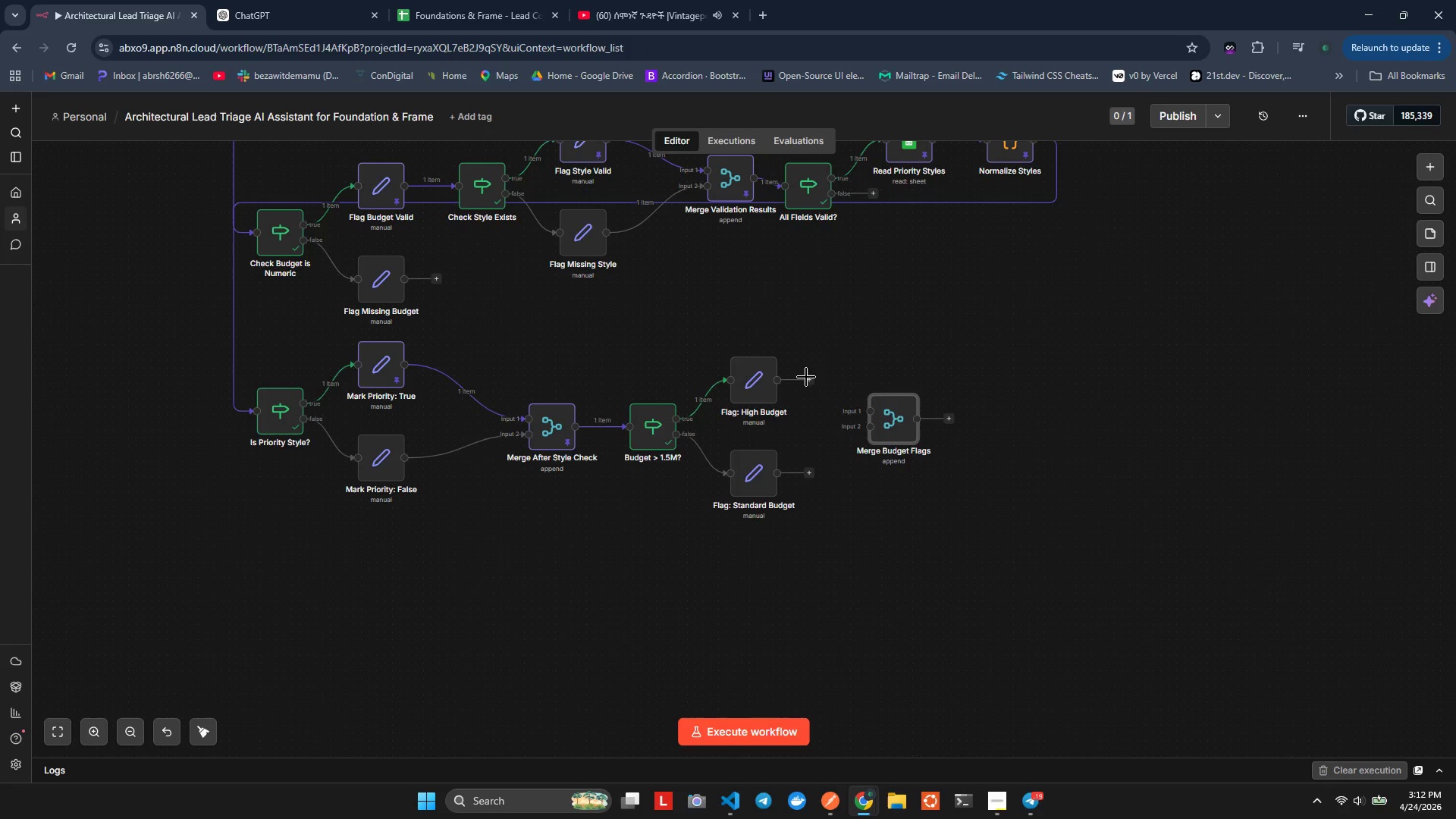 
left_click_drag(start_coordinate=[806, 377], to_coordinate=[850, 410])
 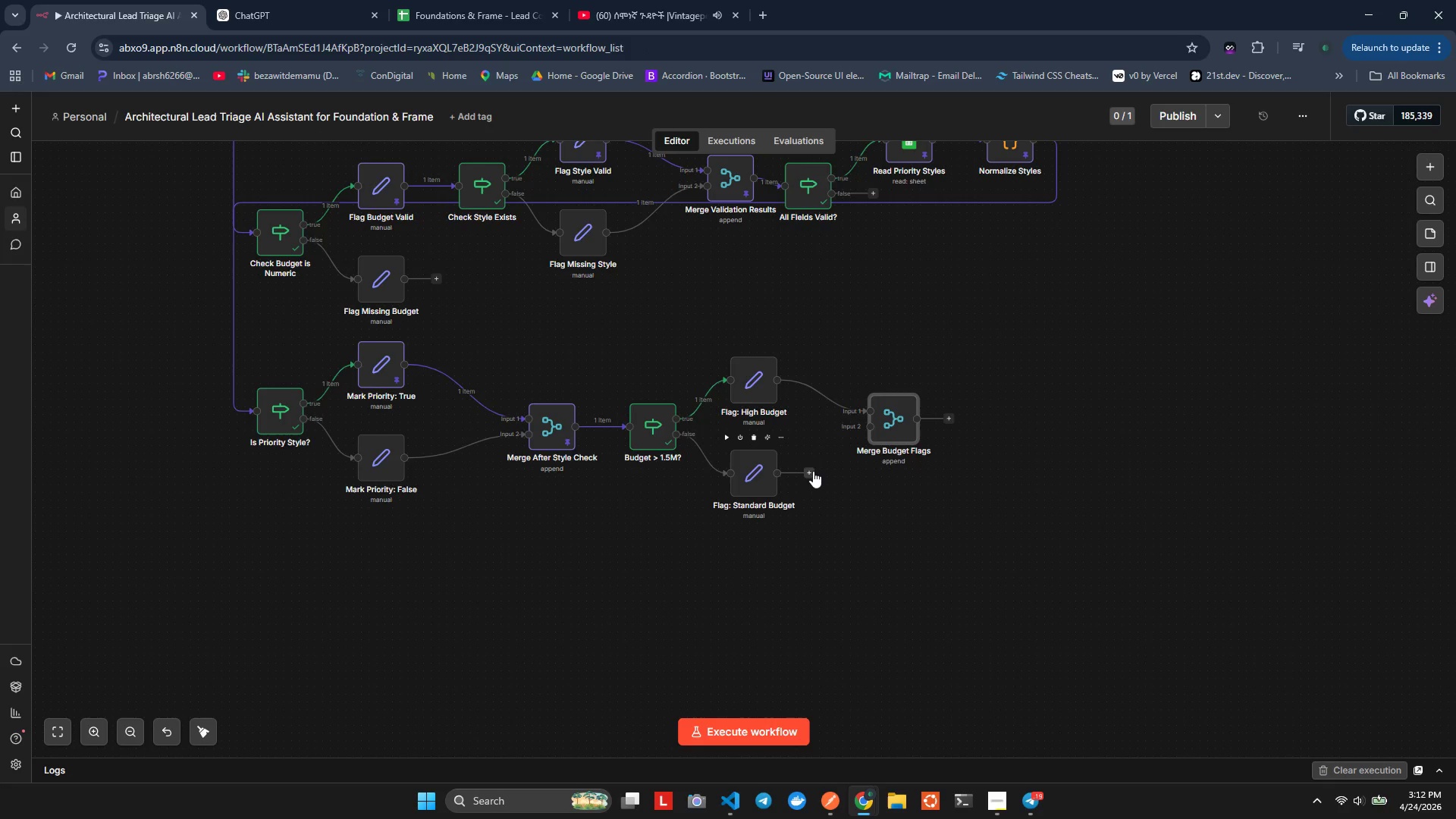 
left_click_drag(start_coordinate=[813, 471], to_coordinate=[871, 425])
 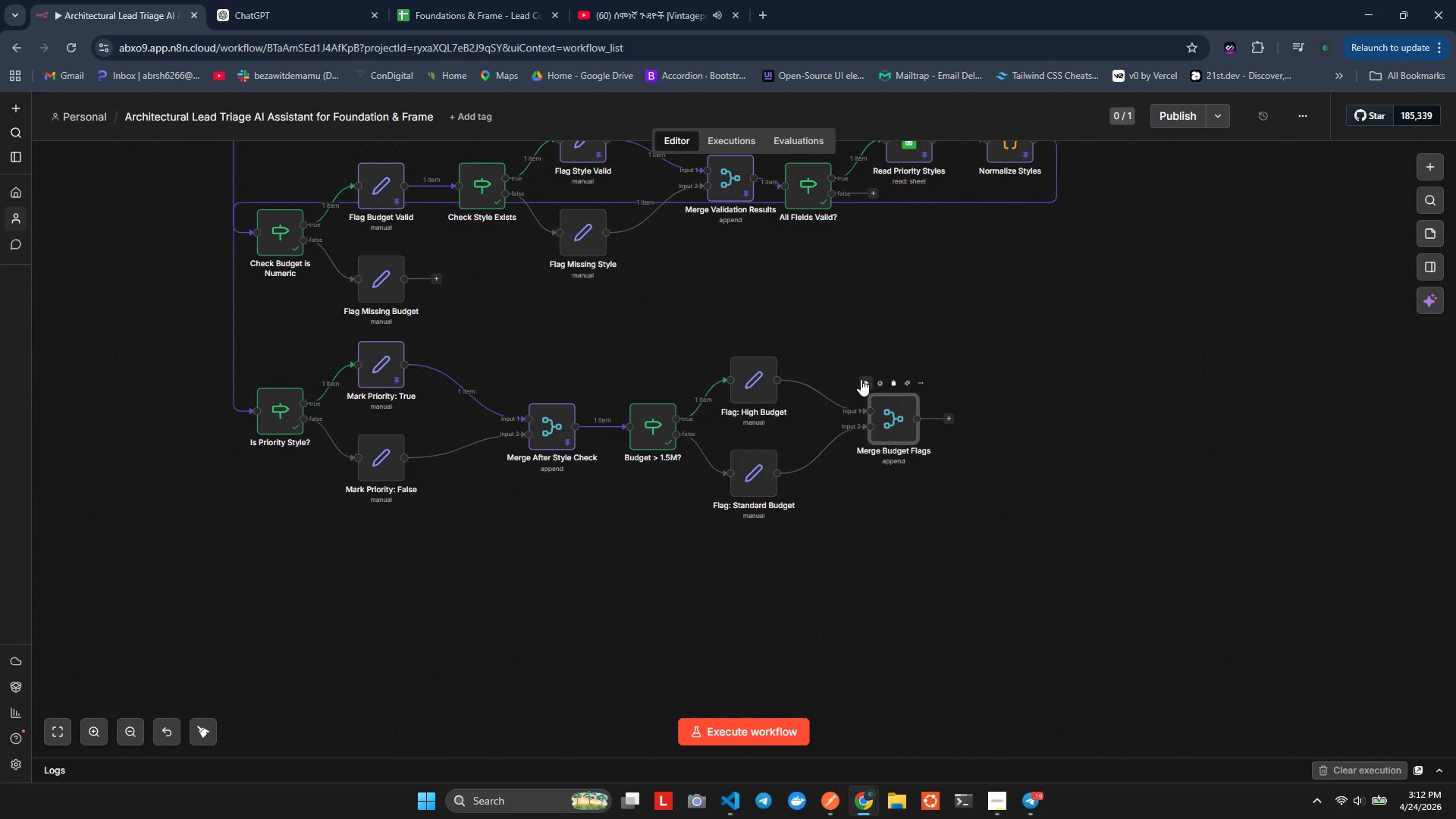 
left_click([861, 379])
 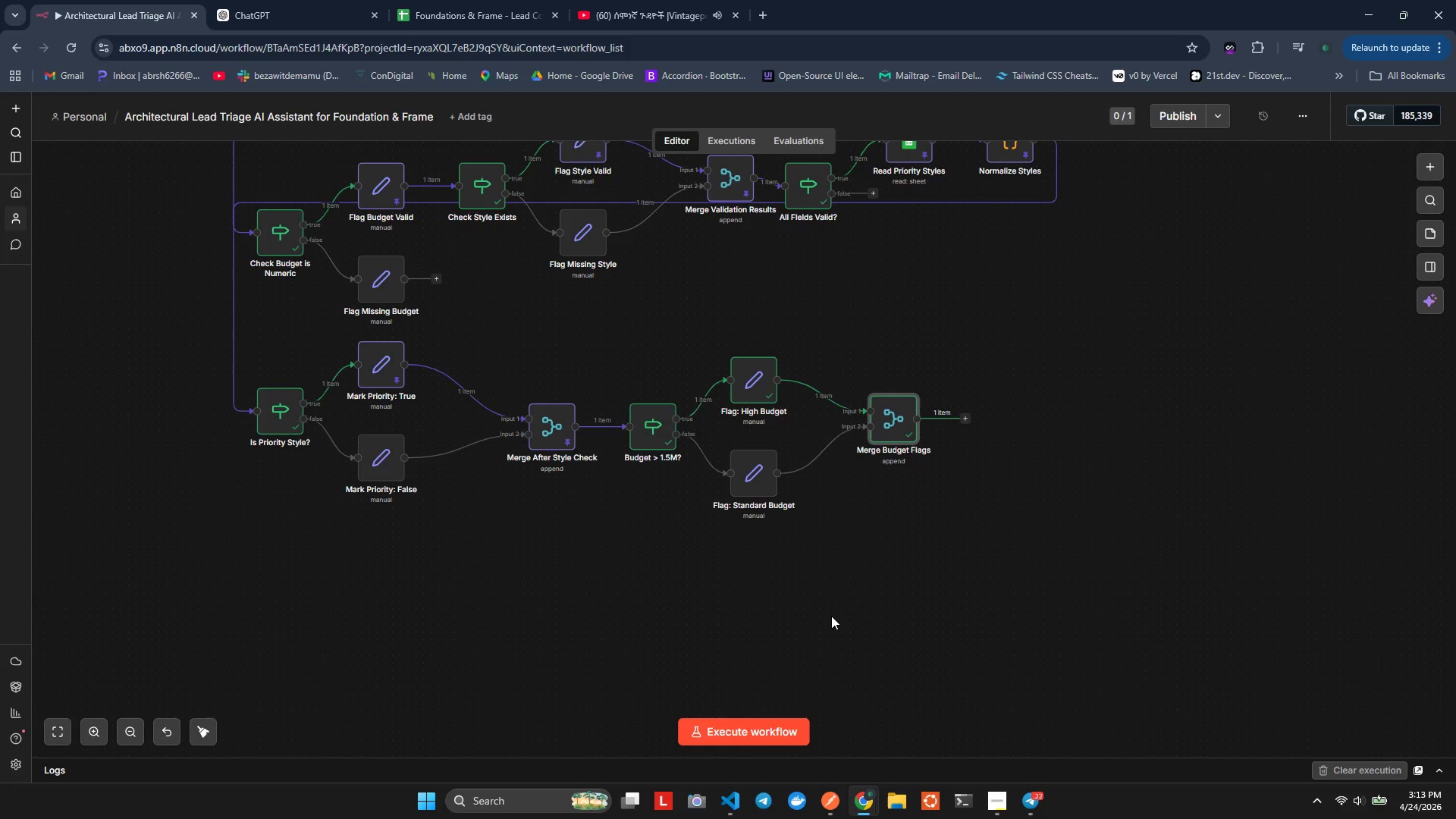 
wait(37.64)
 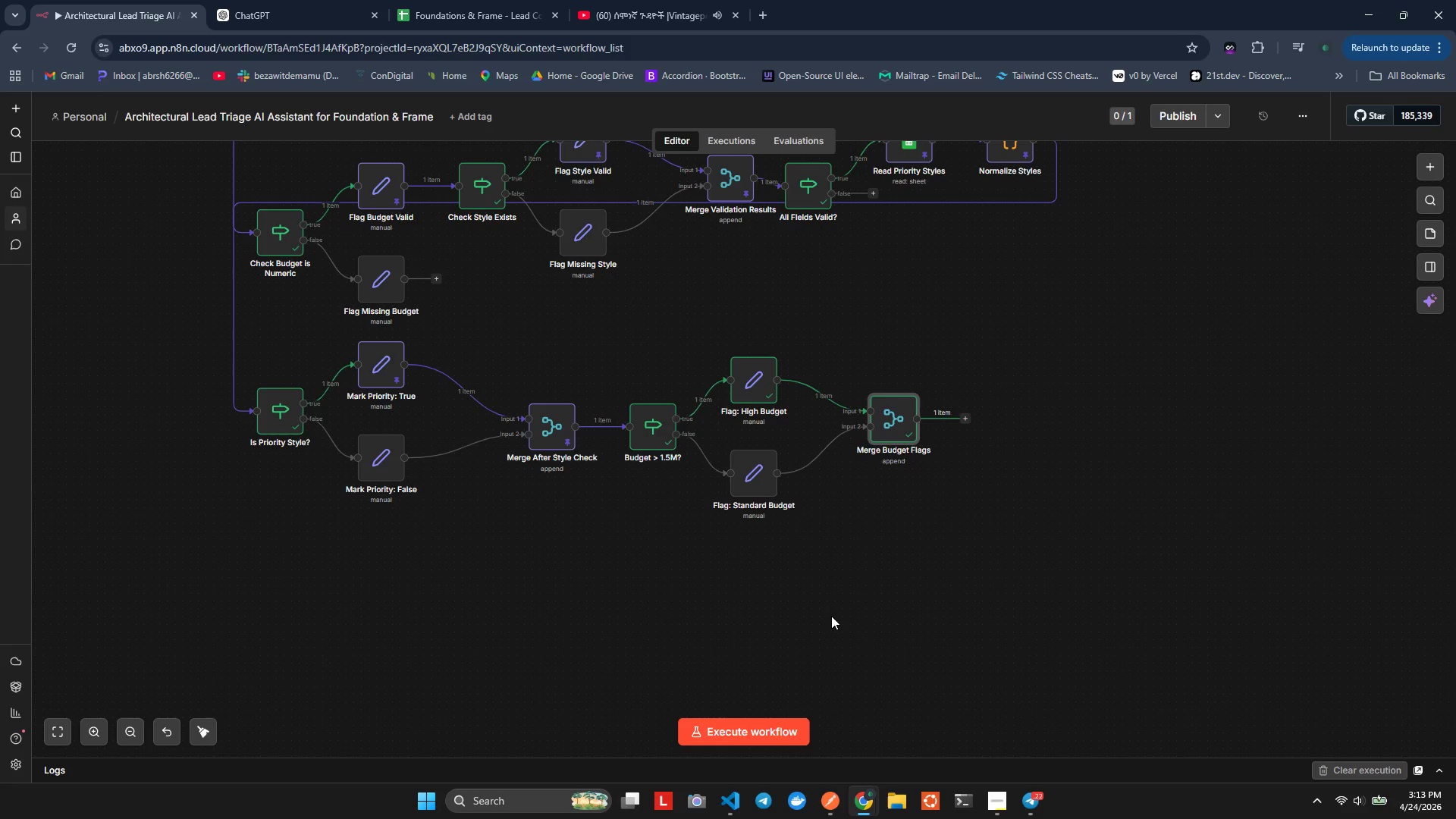 
mouse_move([718, 485])
 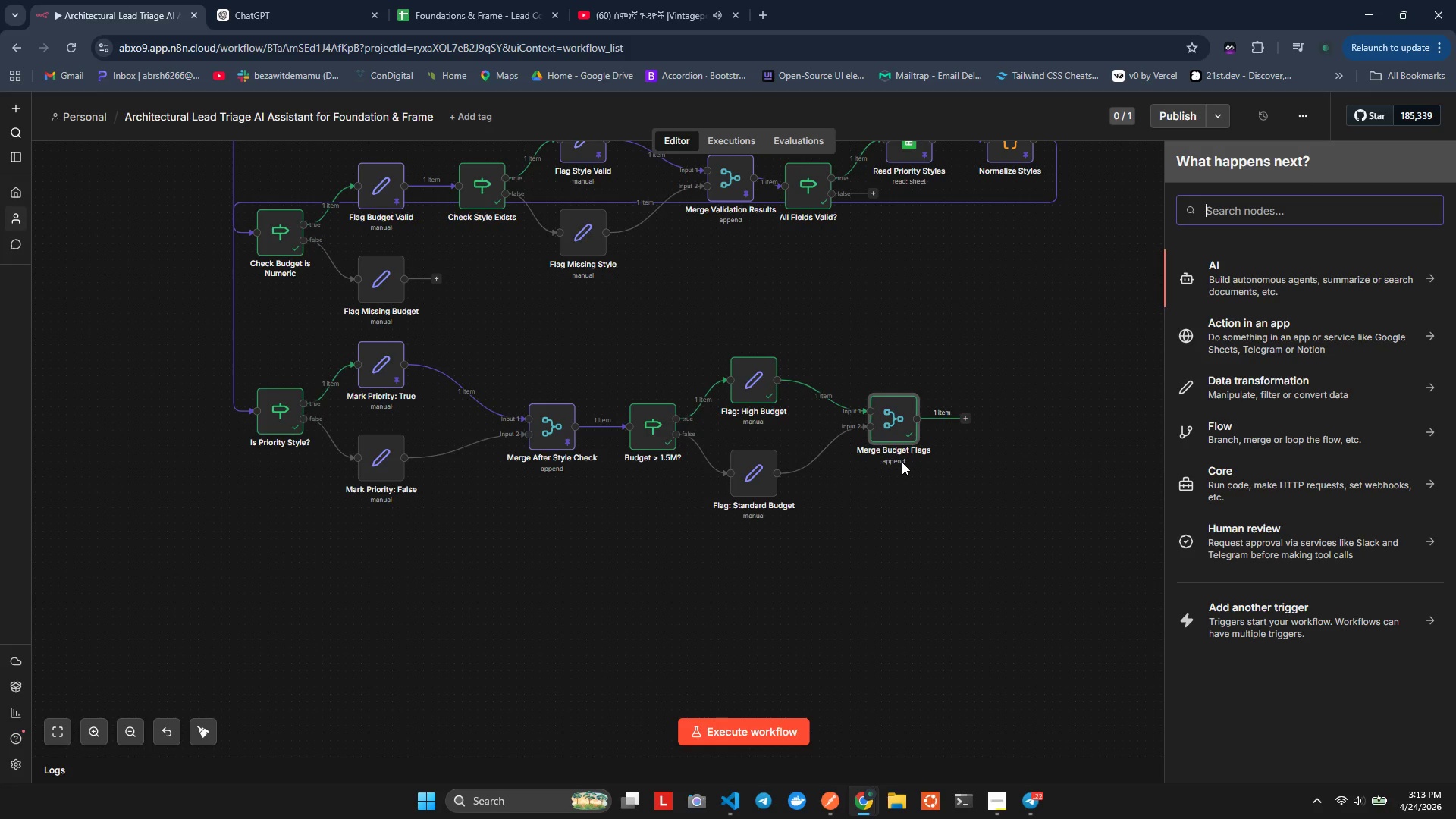 
wait(12.56)
 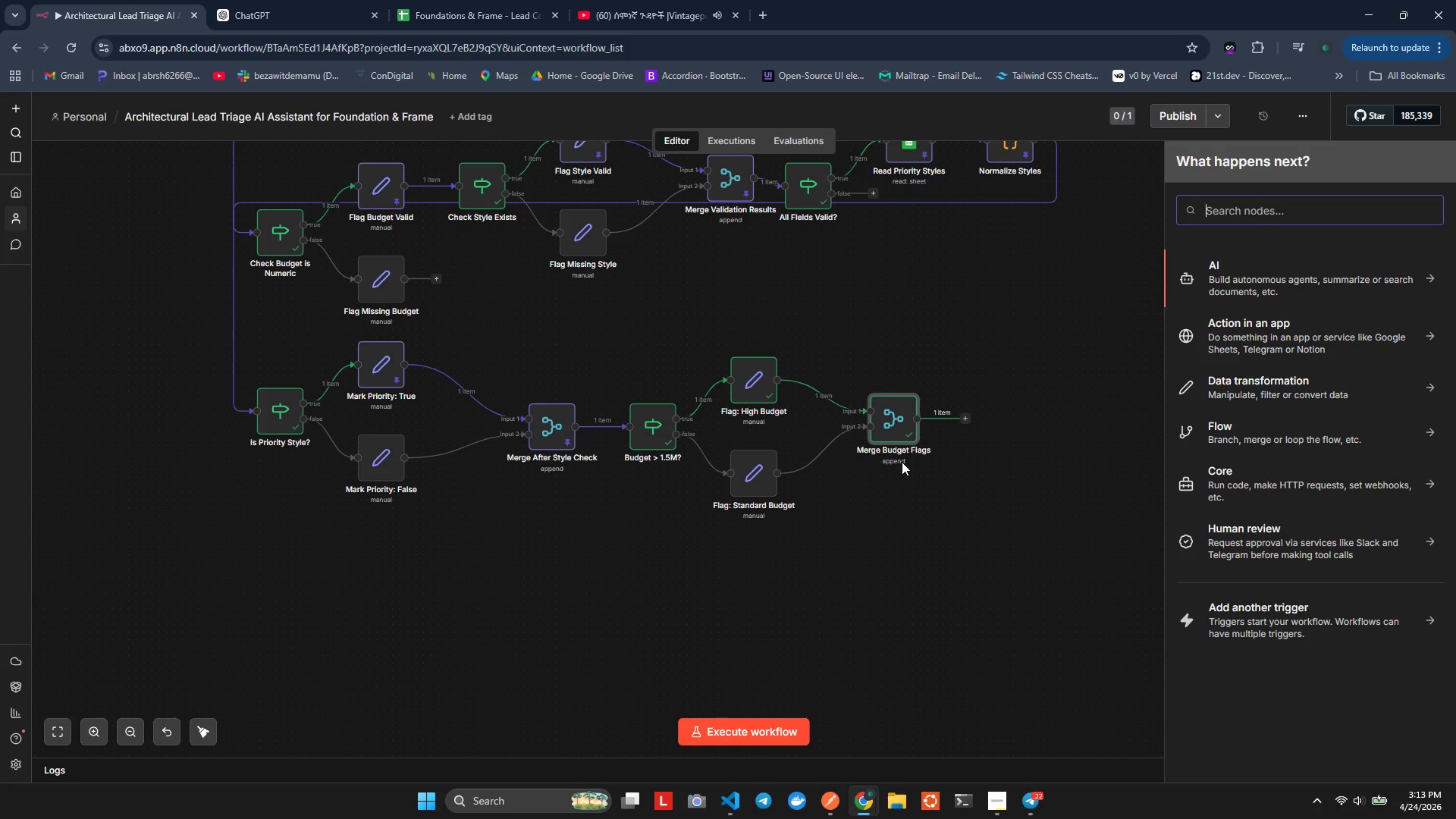 
type(if)
 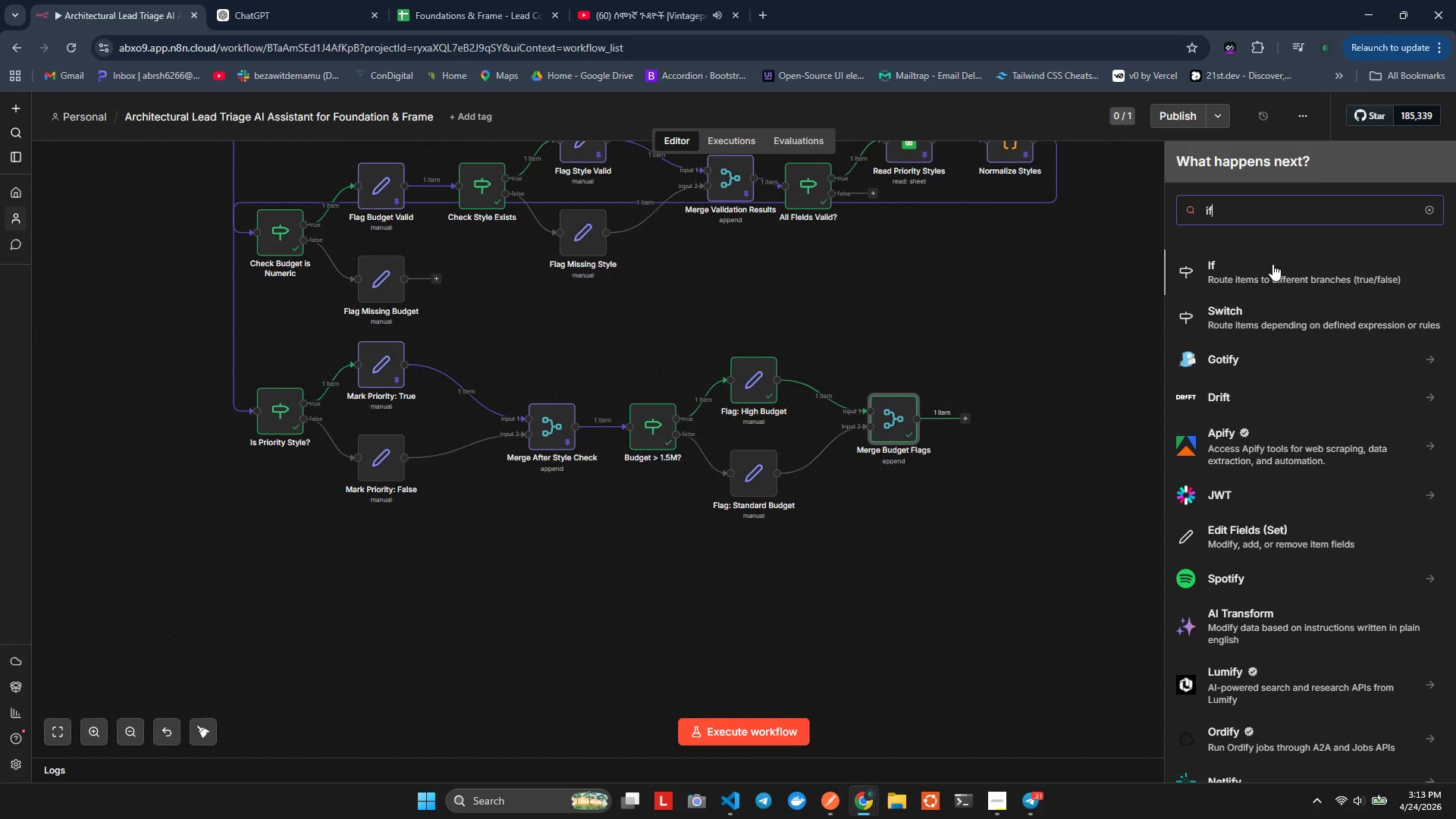 
left_click([1234, 269])
 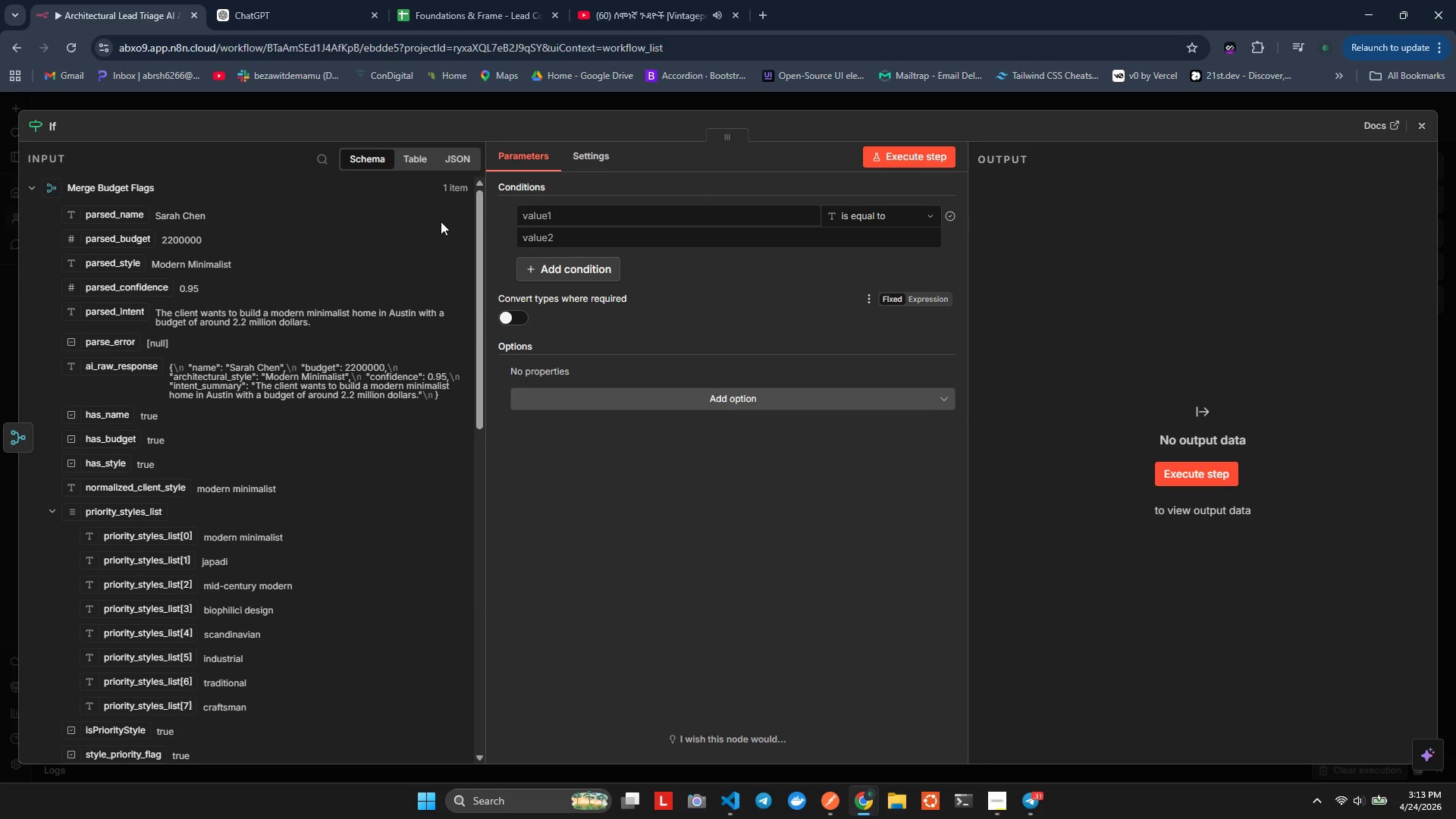 
wait(5.48)
 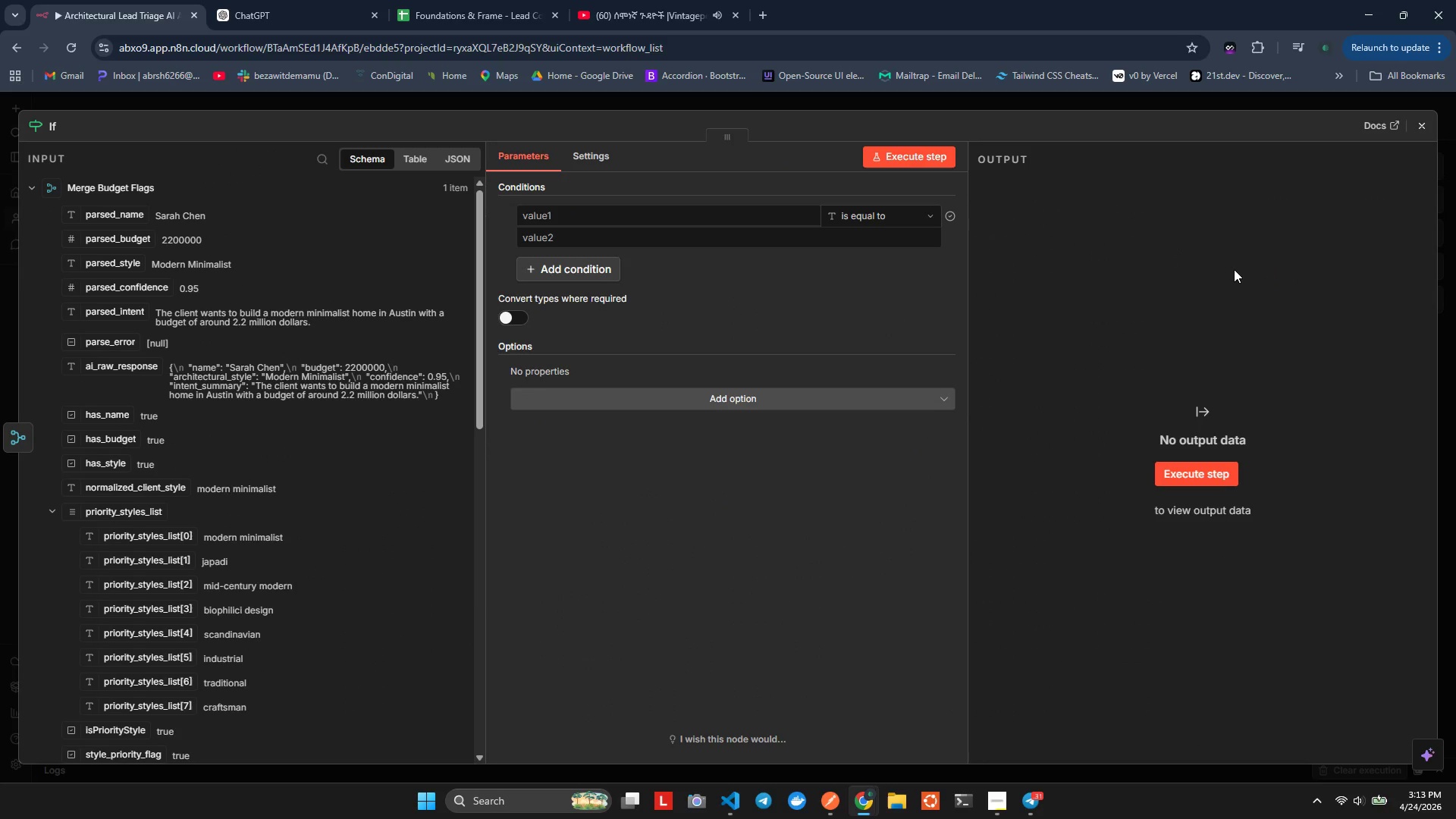 
left_click([565, 229])
 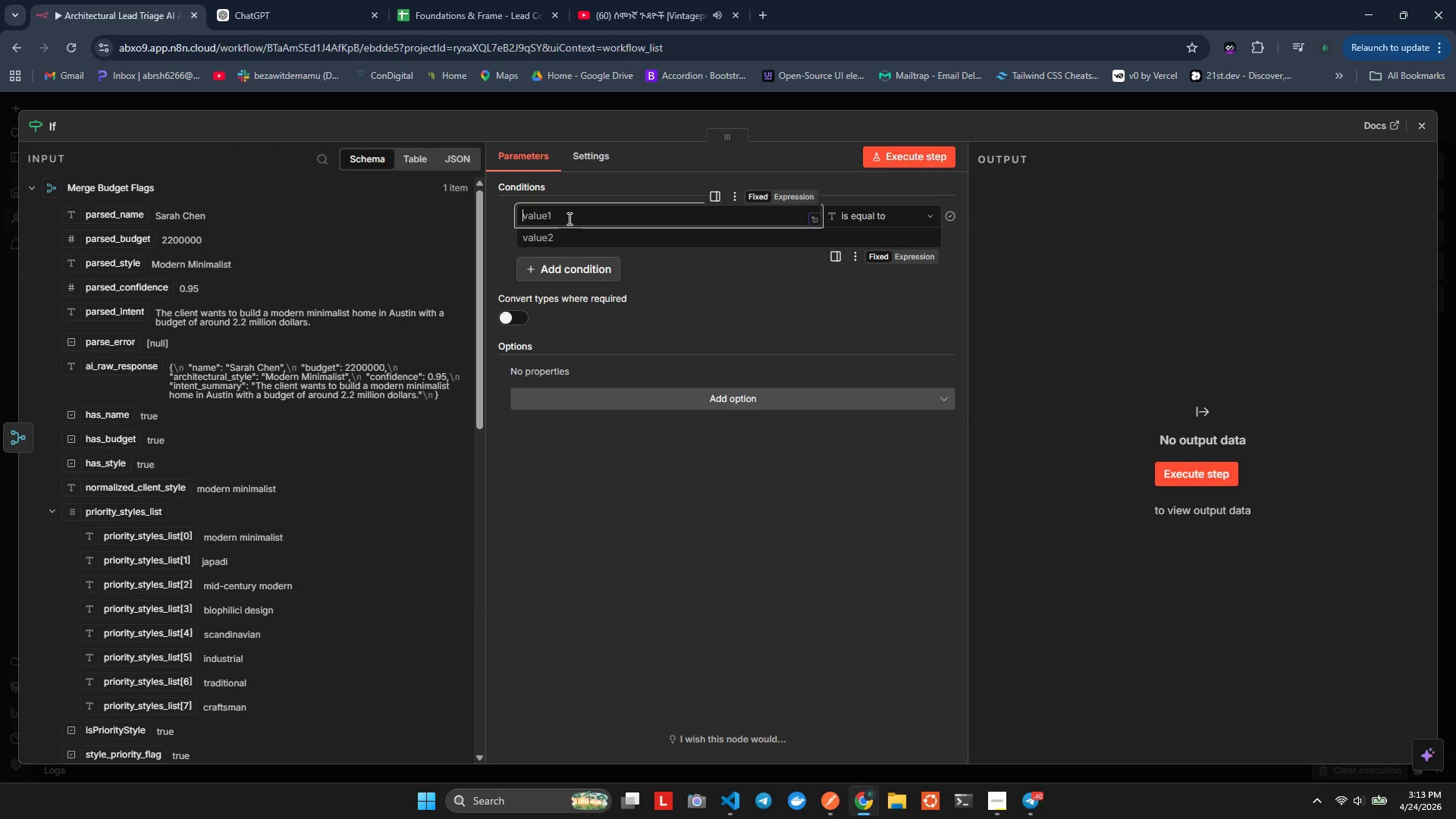 
left_click([568, 218])
 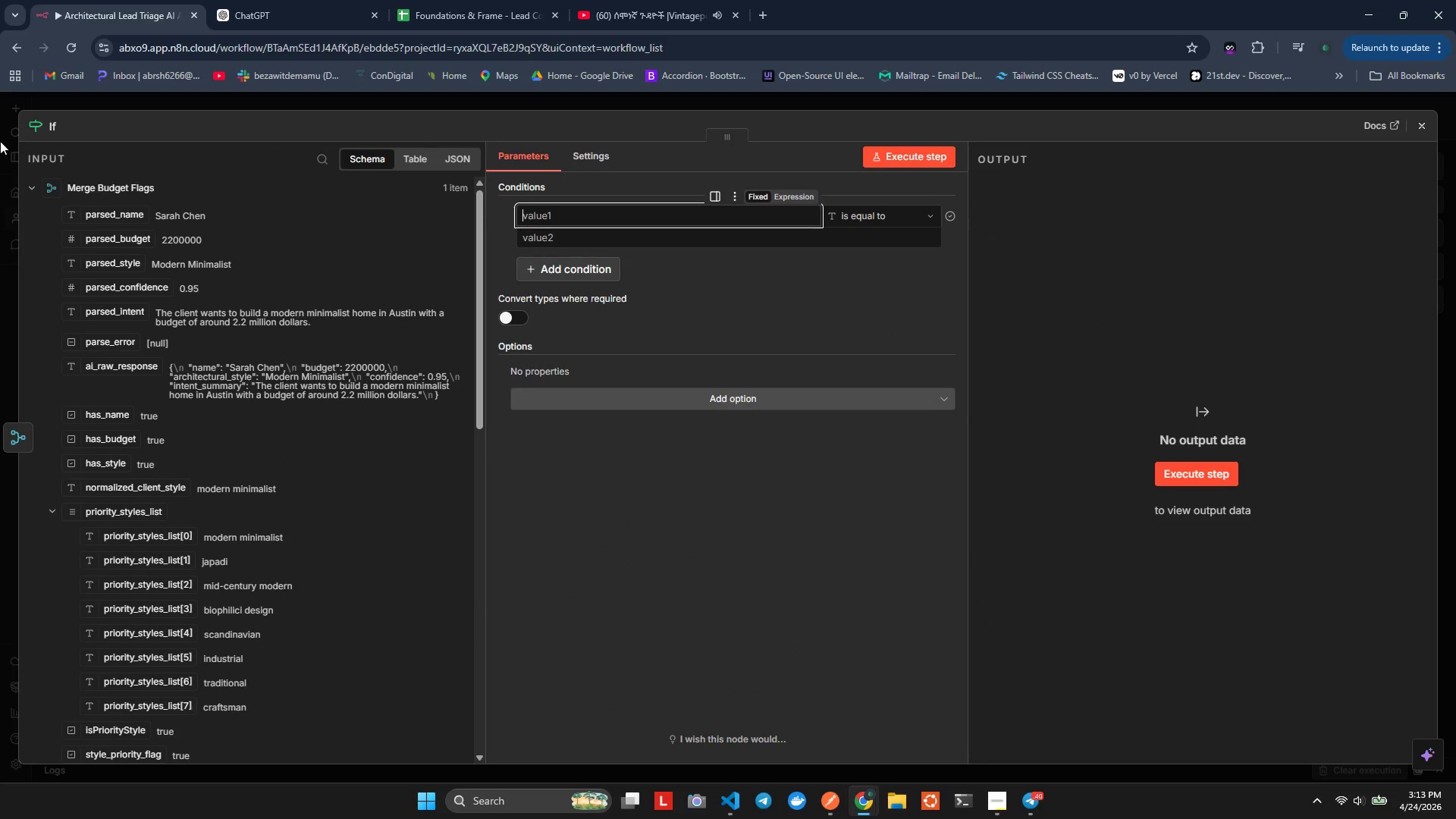 
left_click([60, 122])
 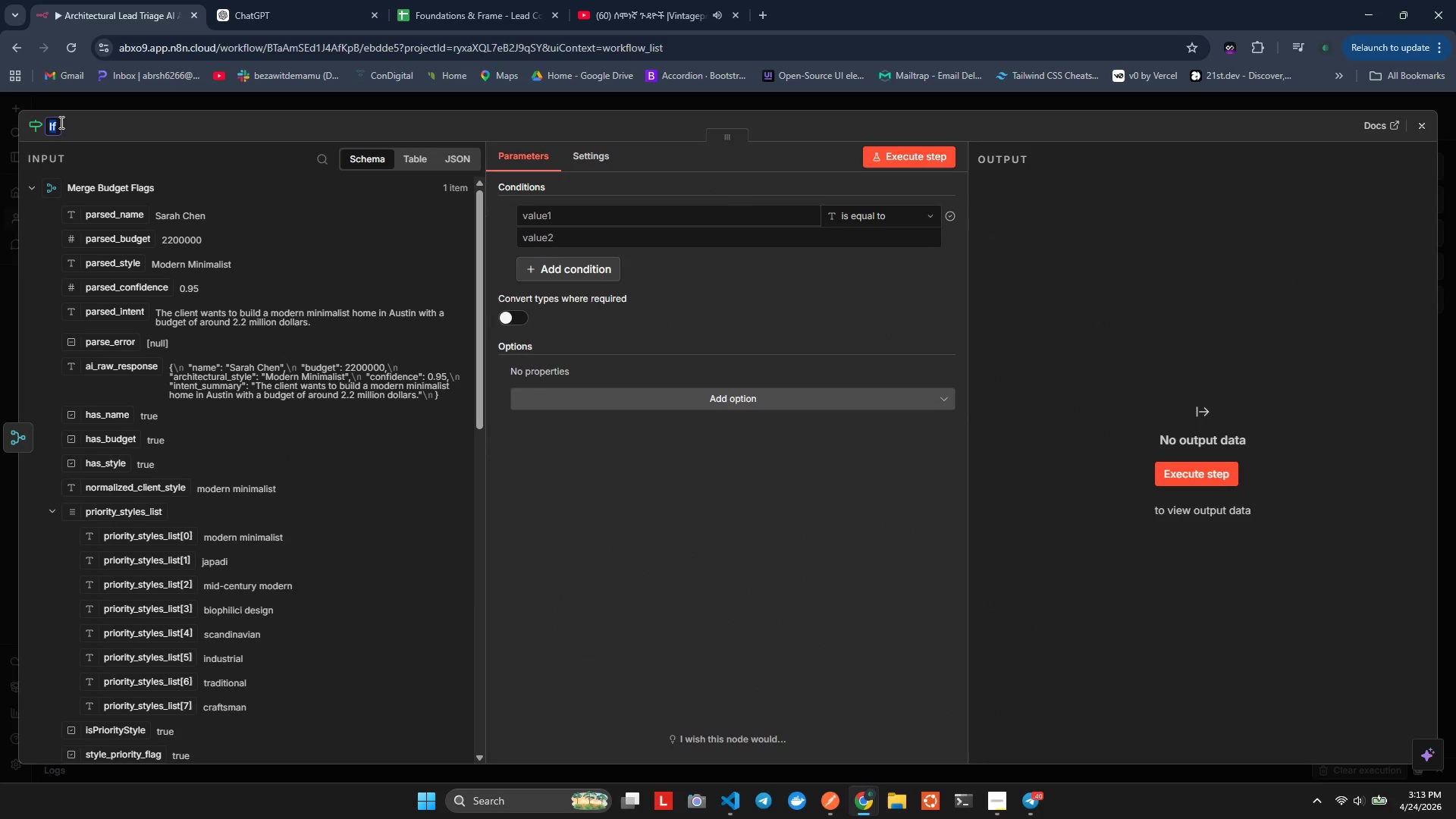 
type(IF )
 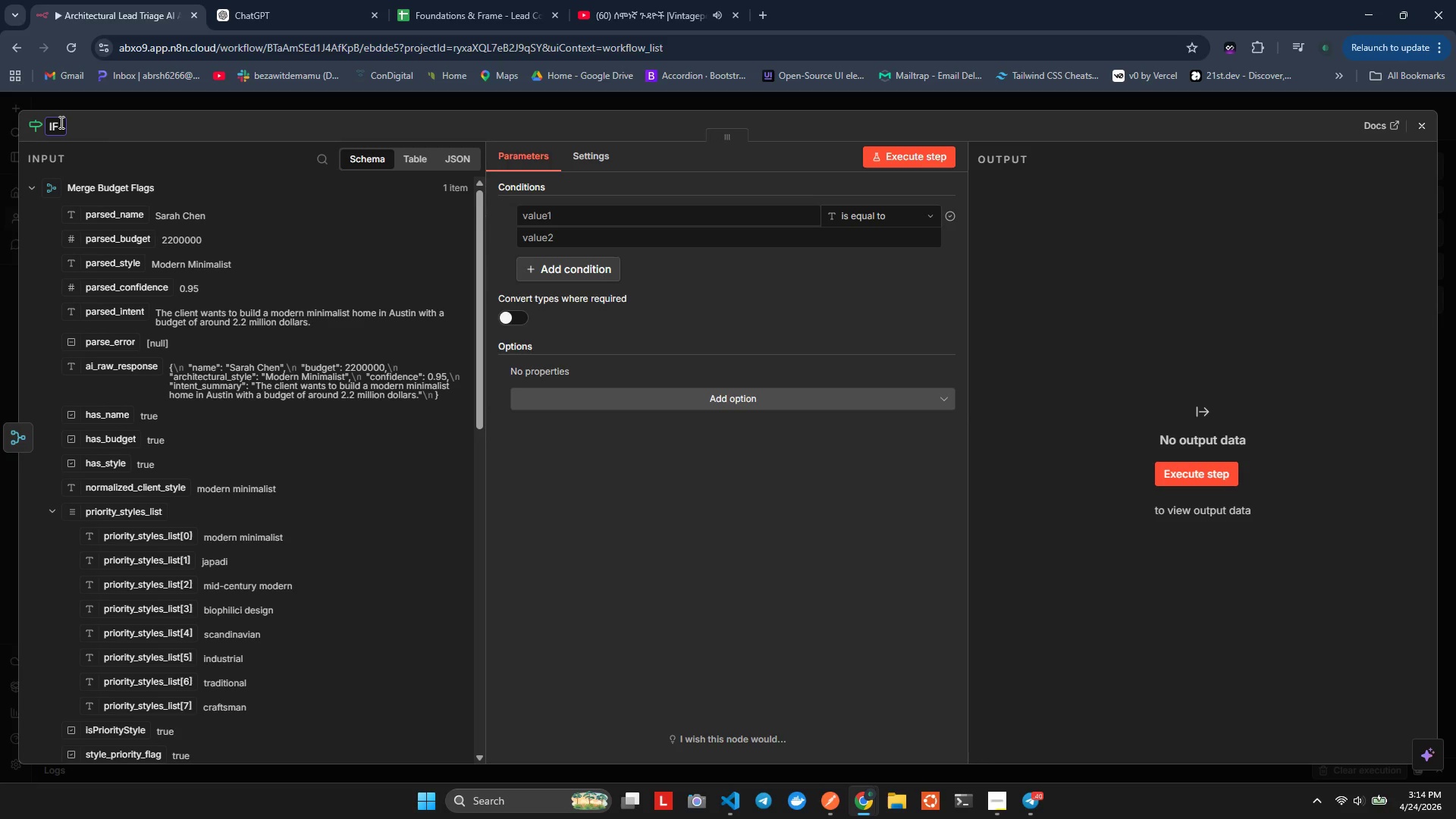 
key(Backspace)
key(Backspace)
key(Backspace)
key(Backspace)
type(Is Ht Lead?)
 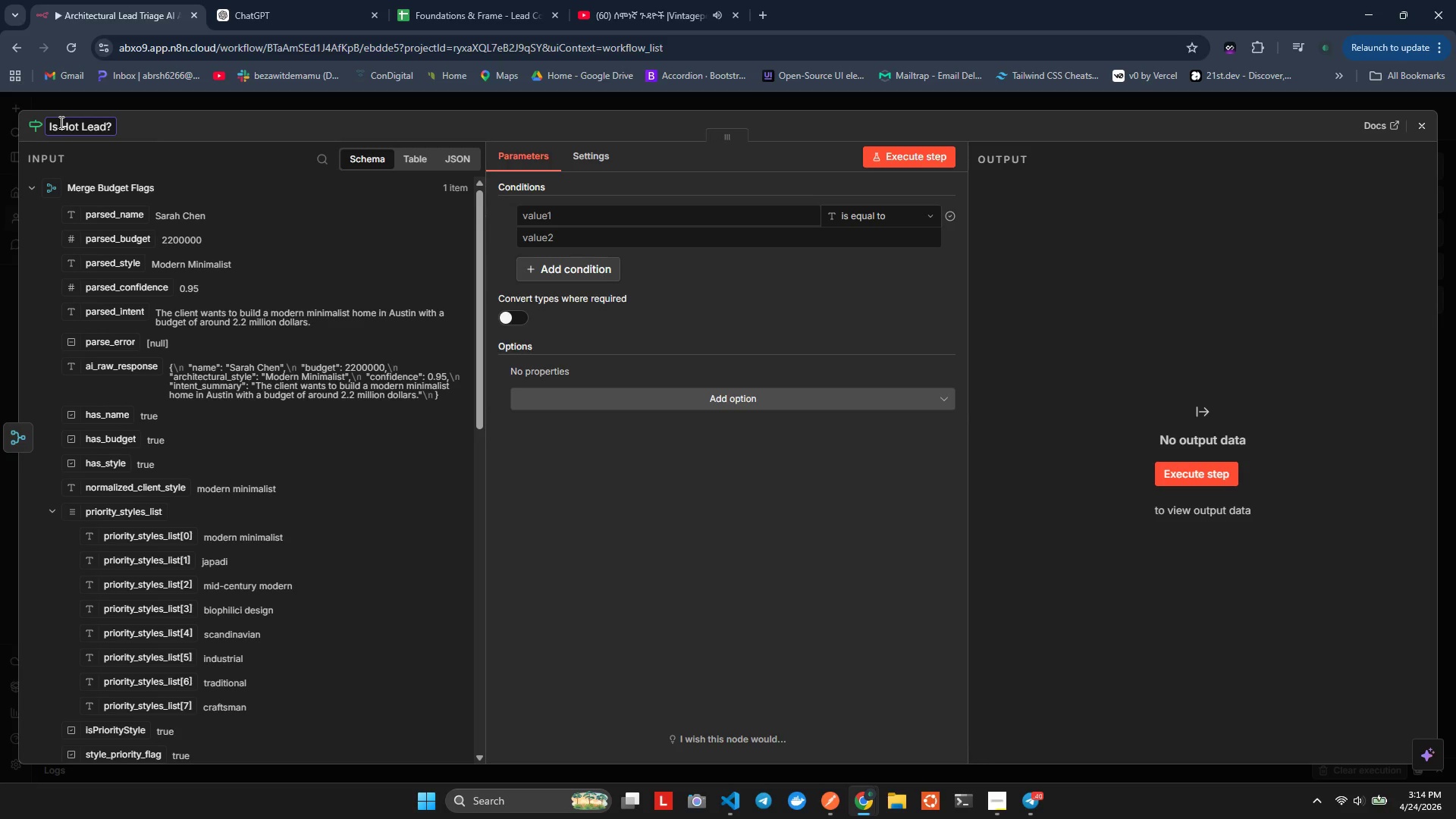 
 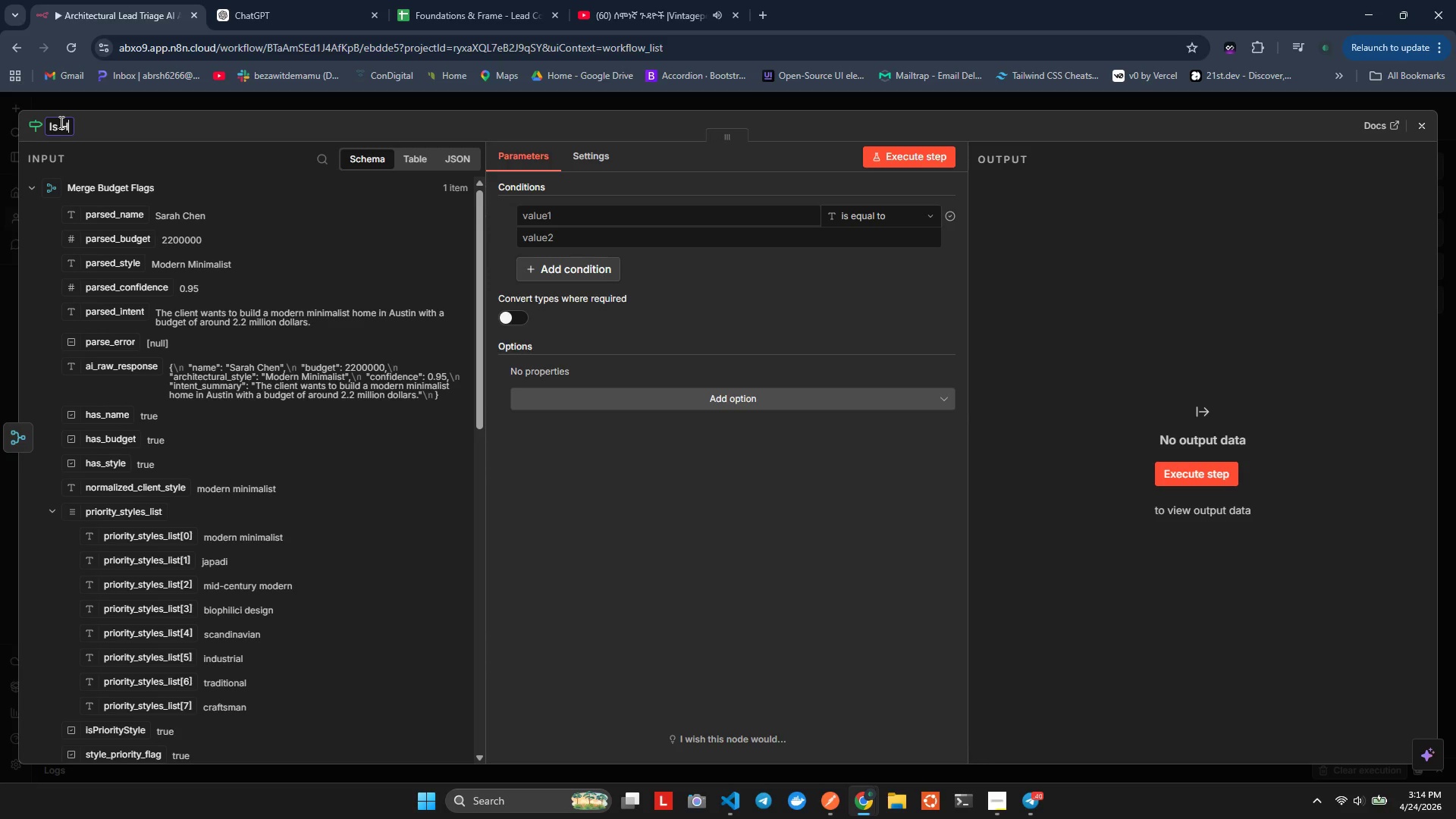 
hold_key(key=O, duration=0.33)
 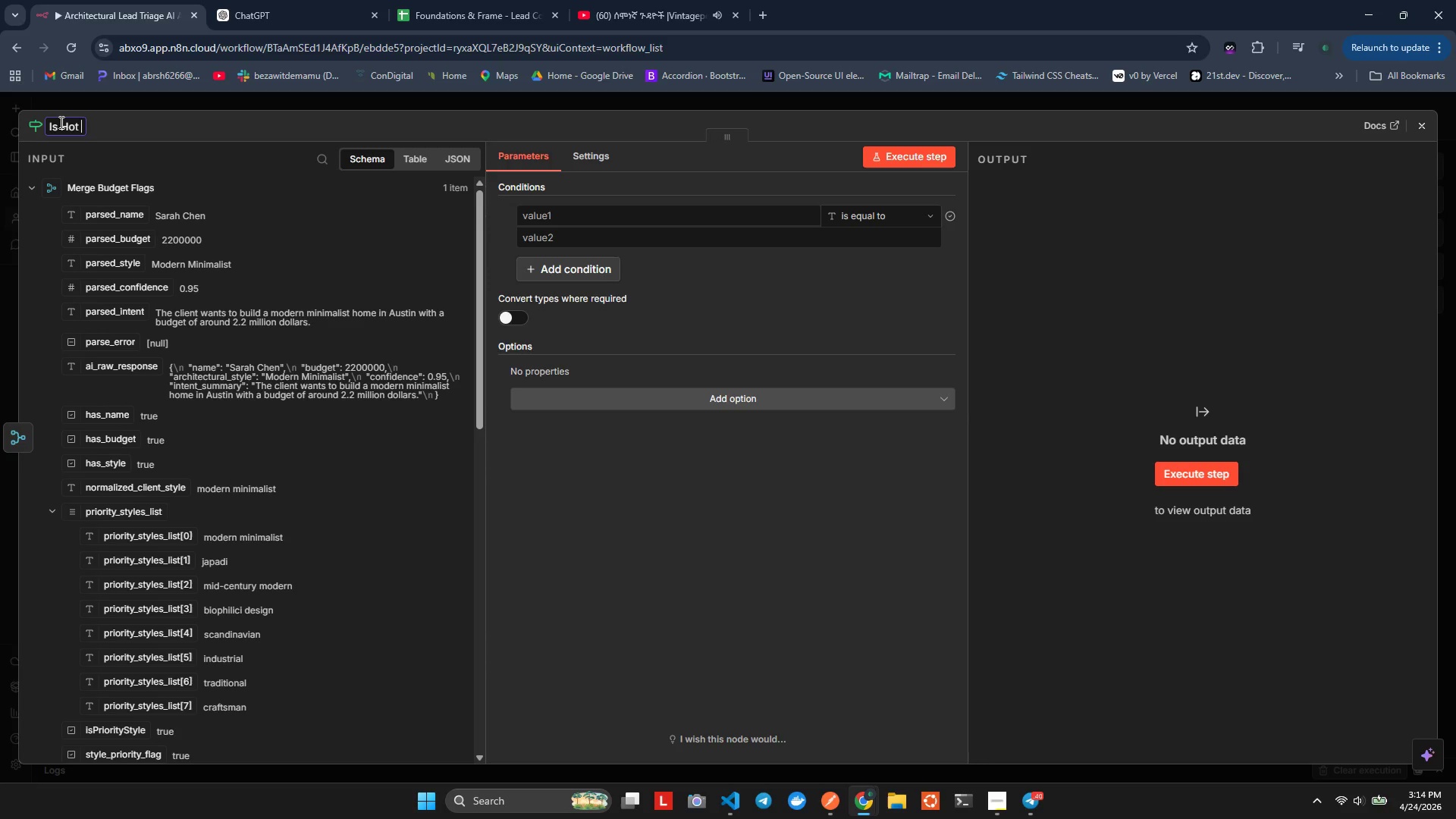 
left_click([191, 154])
 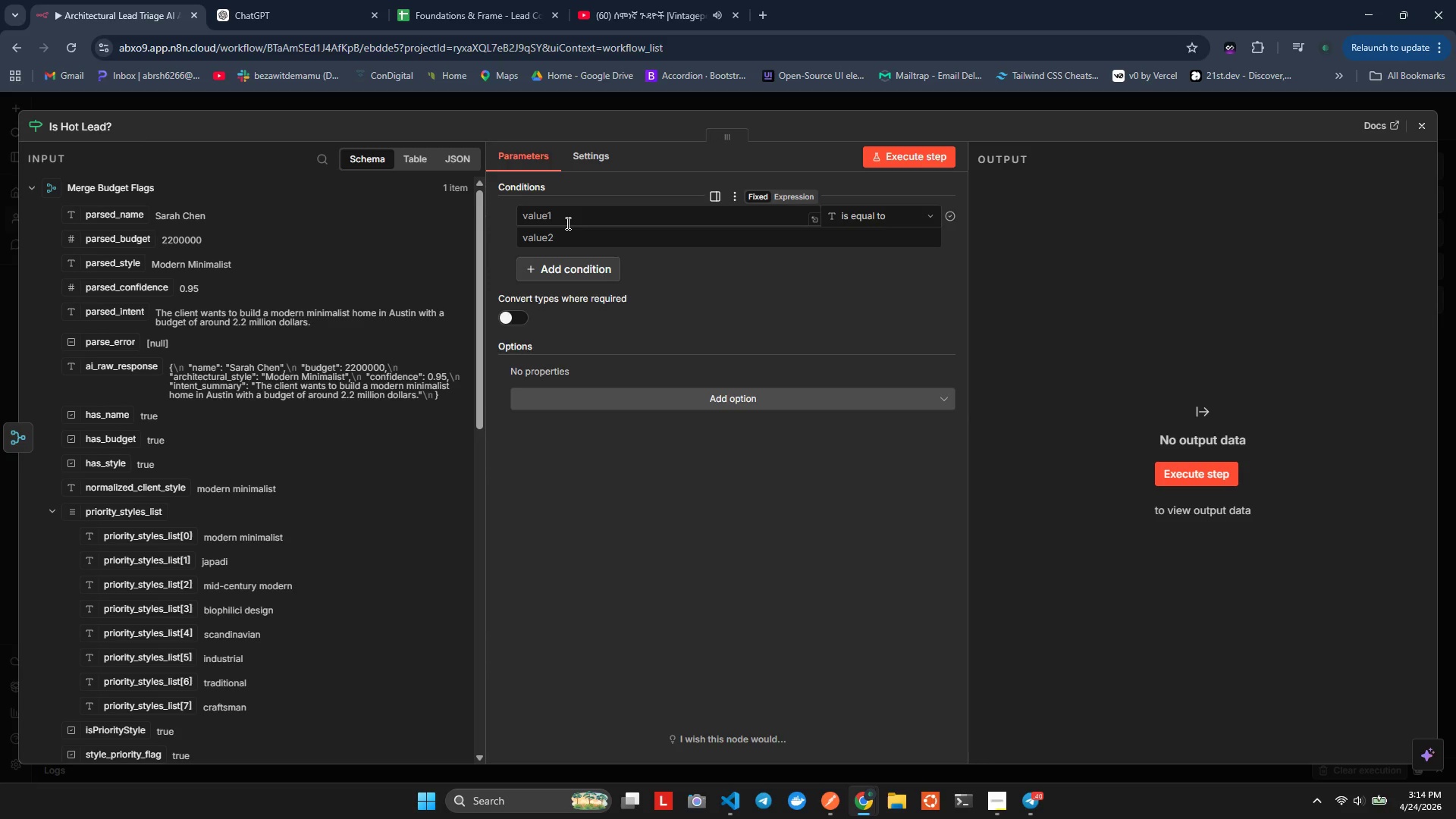 
left_click([566, 223])
 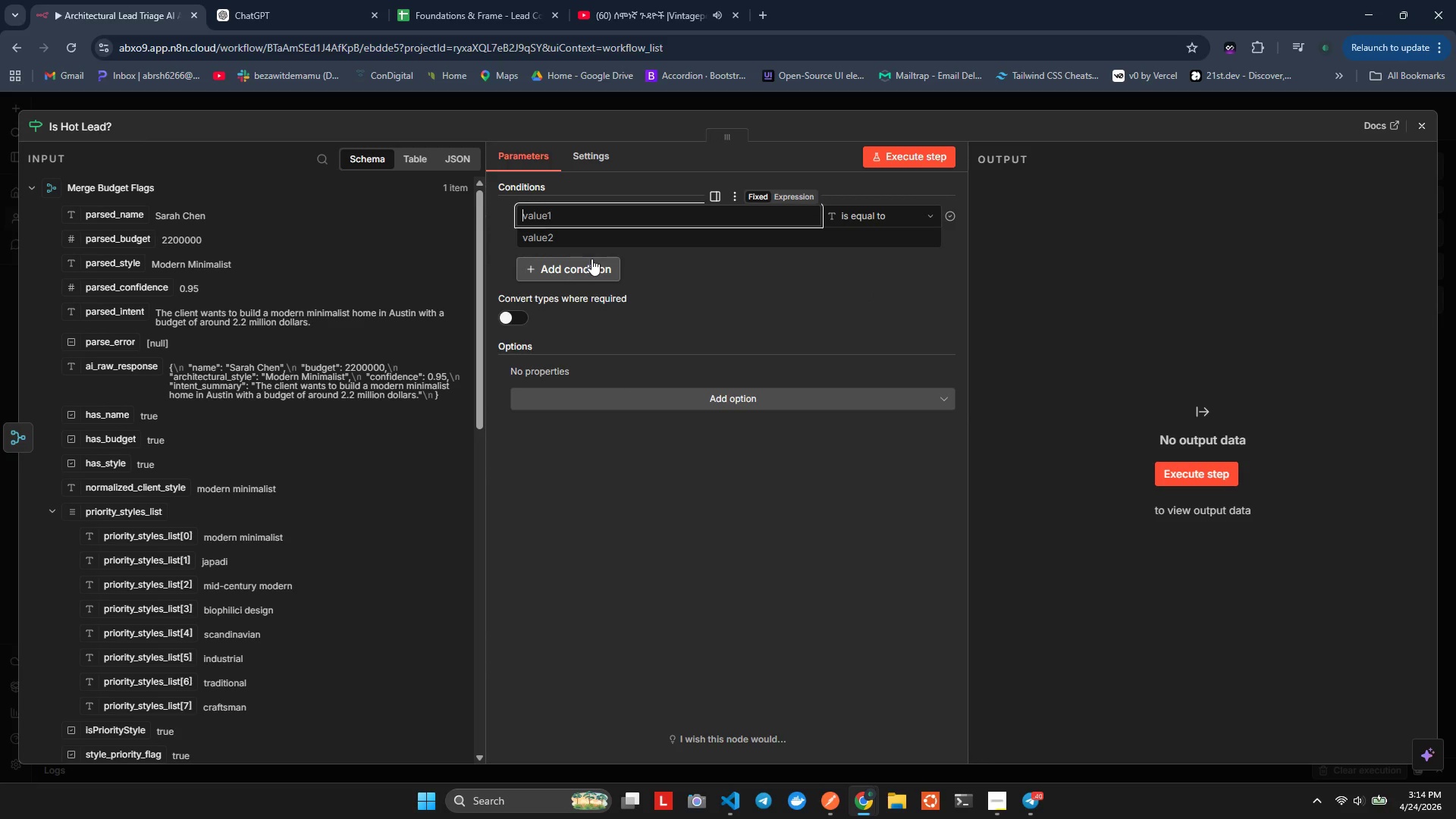 
key(Equal)
 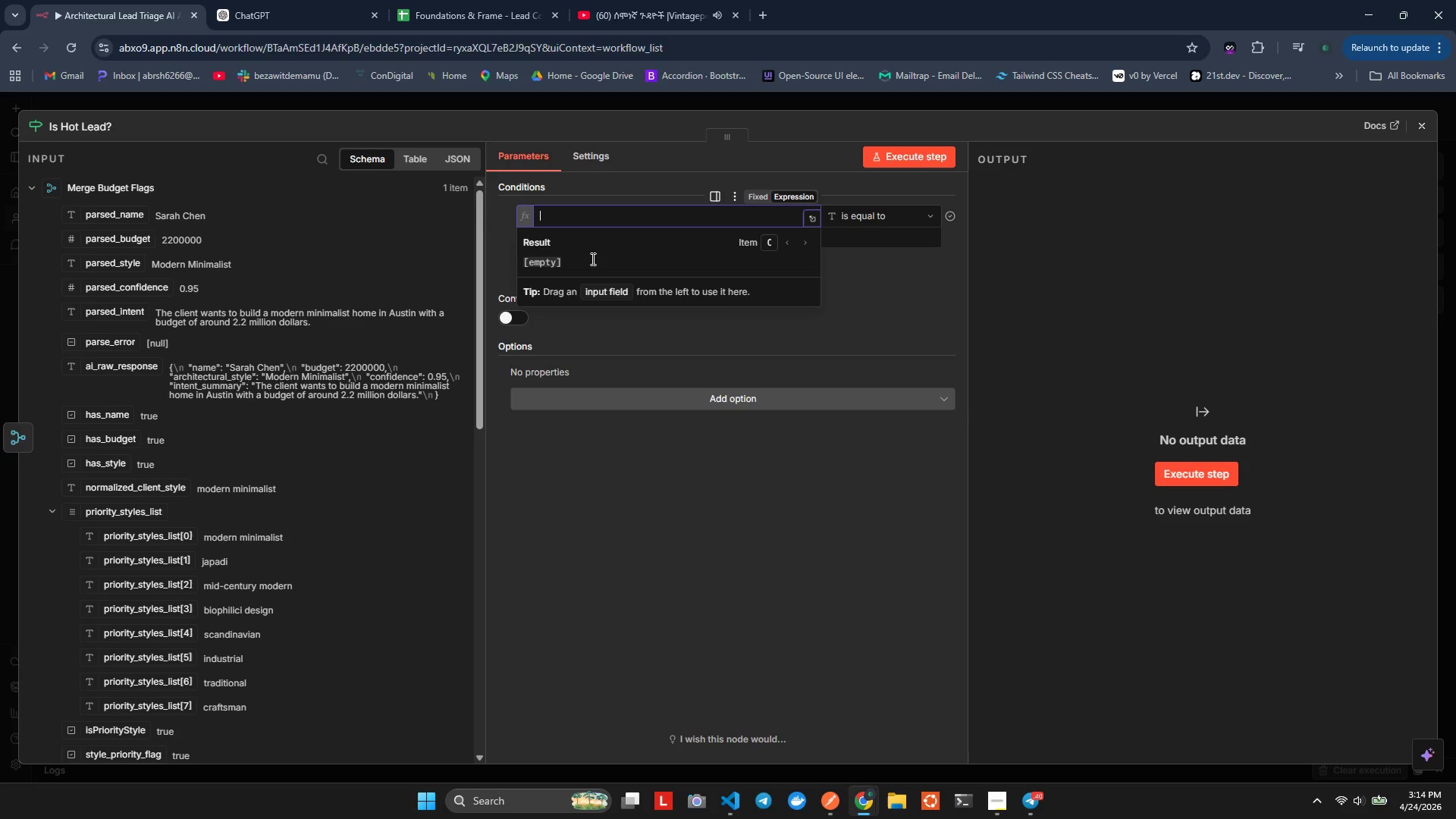 
key(Shift+BracketLeft)
 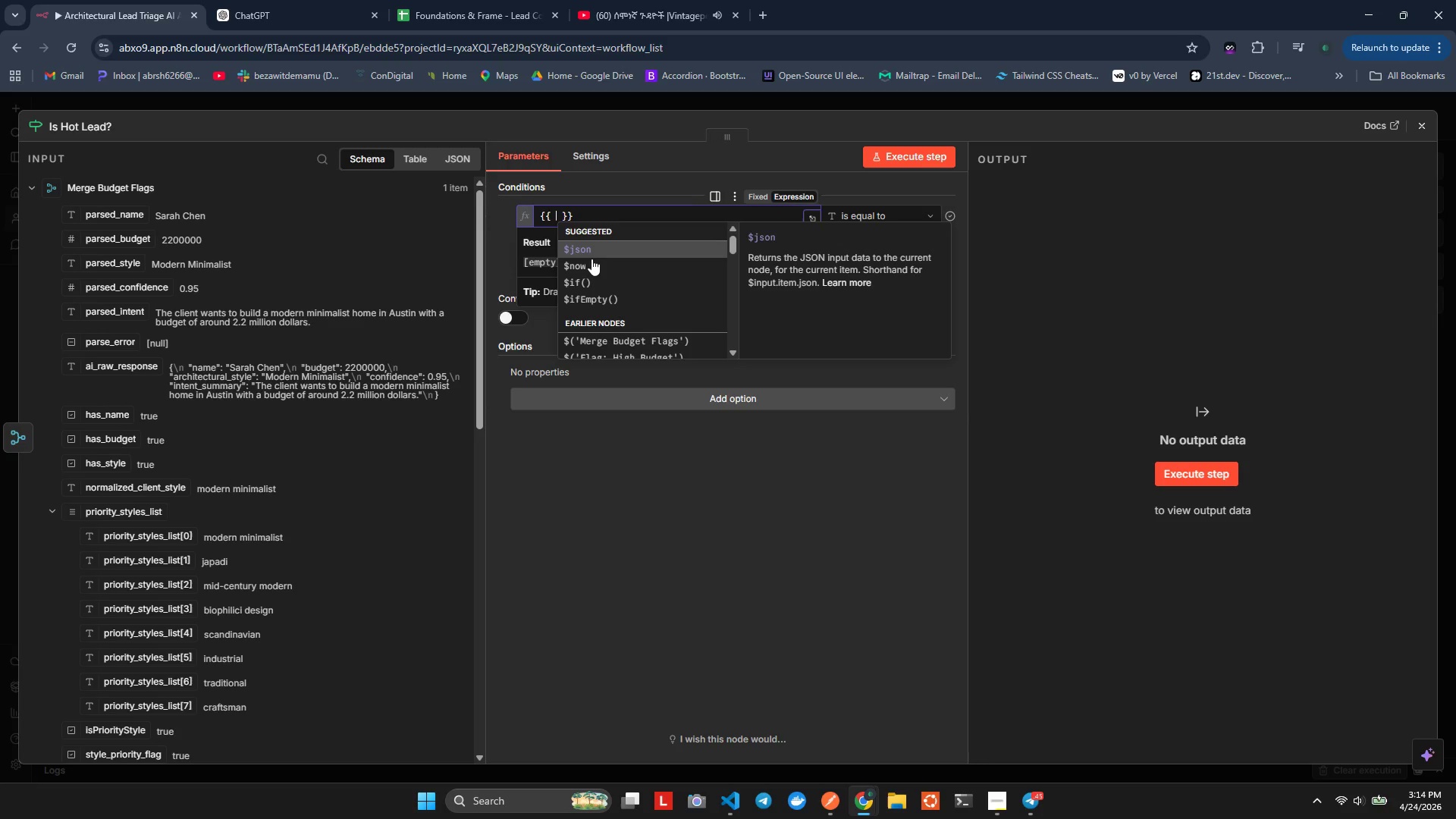 
key(Shift+BracketLeft)
 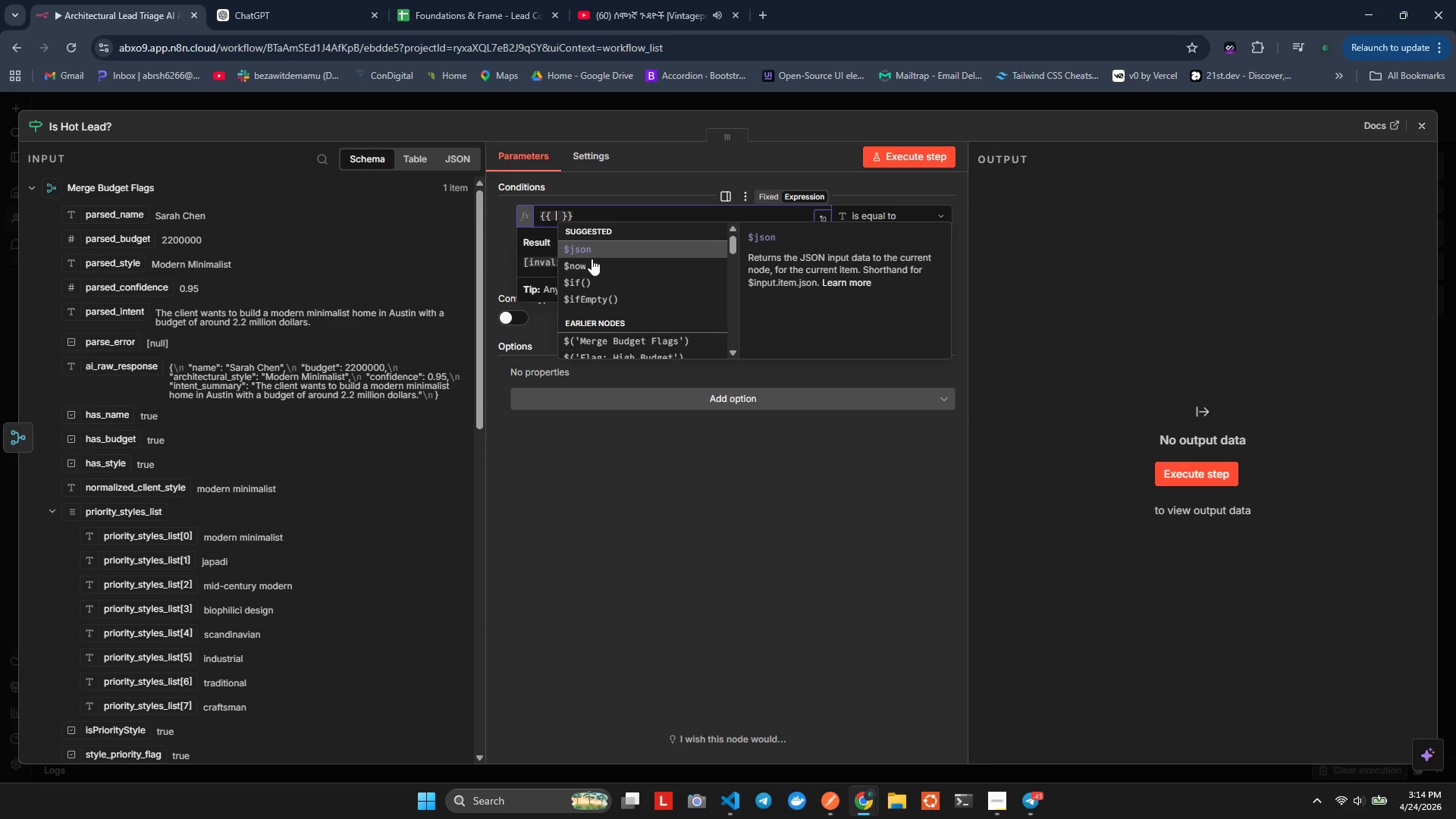 
key(Shift+4)
 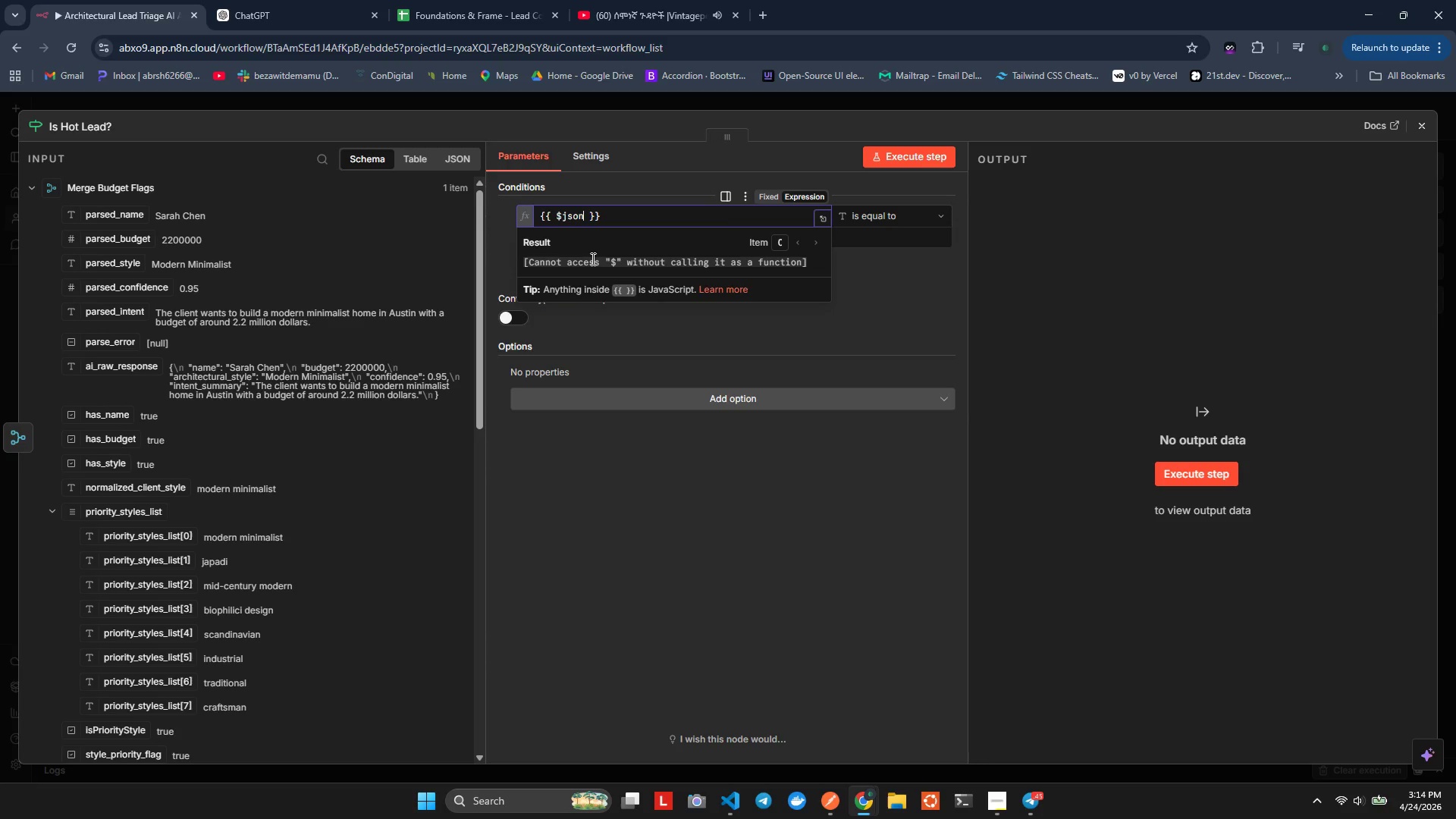 
key(Enter)
 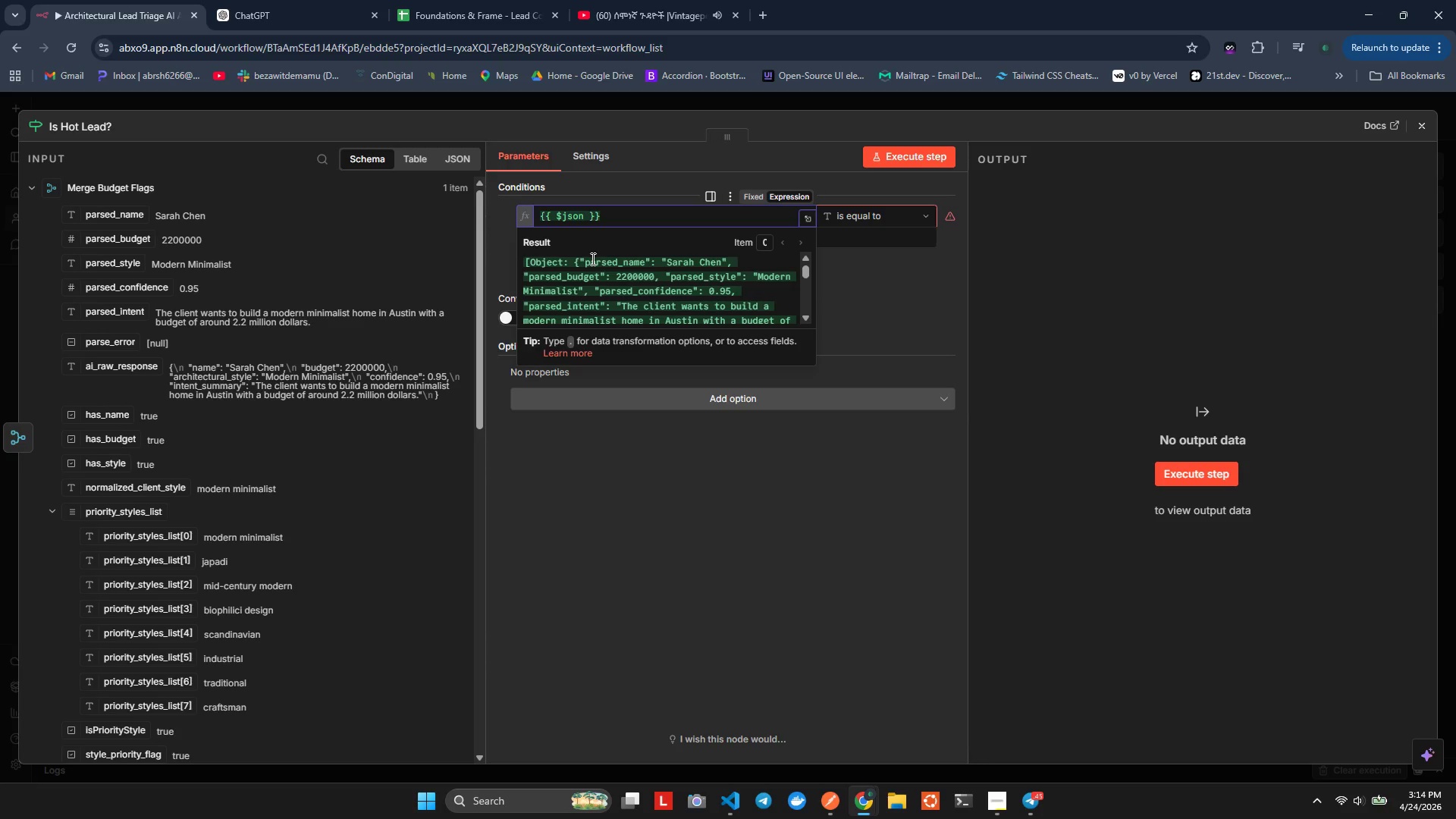 
type(.is)
 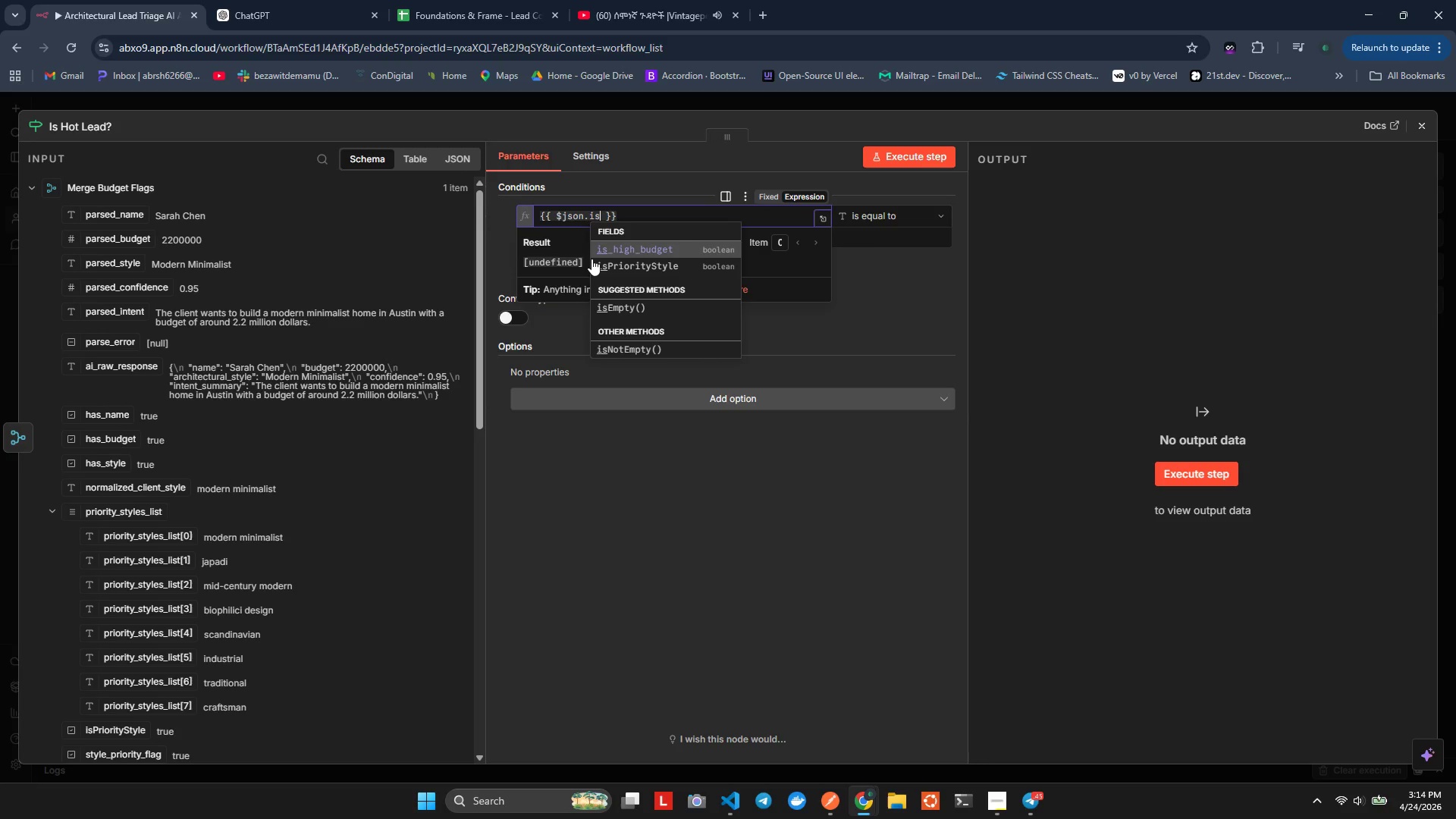 
key(Enter)
 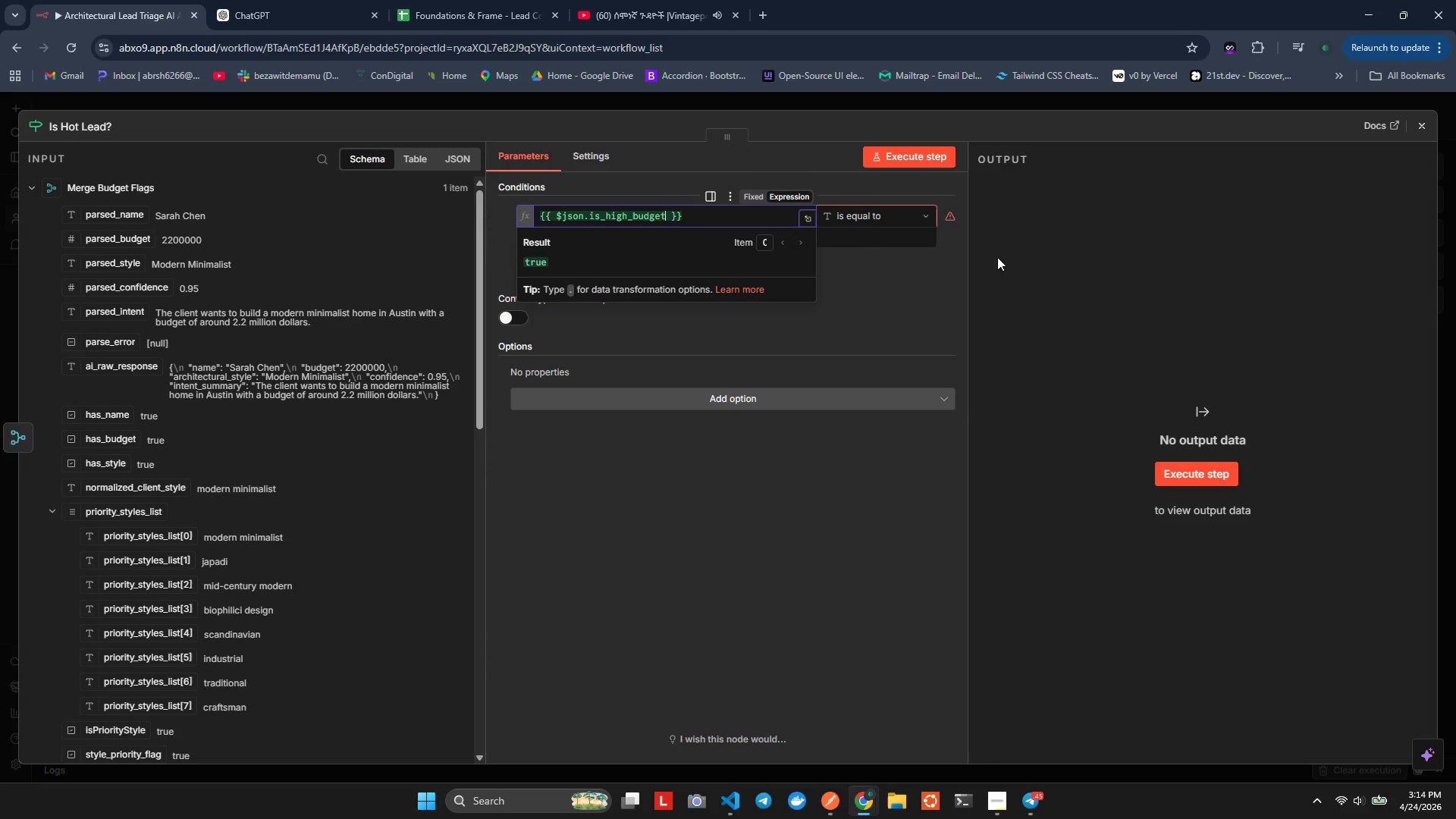 
left_click([892, 216])
 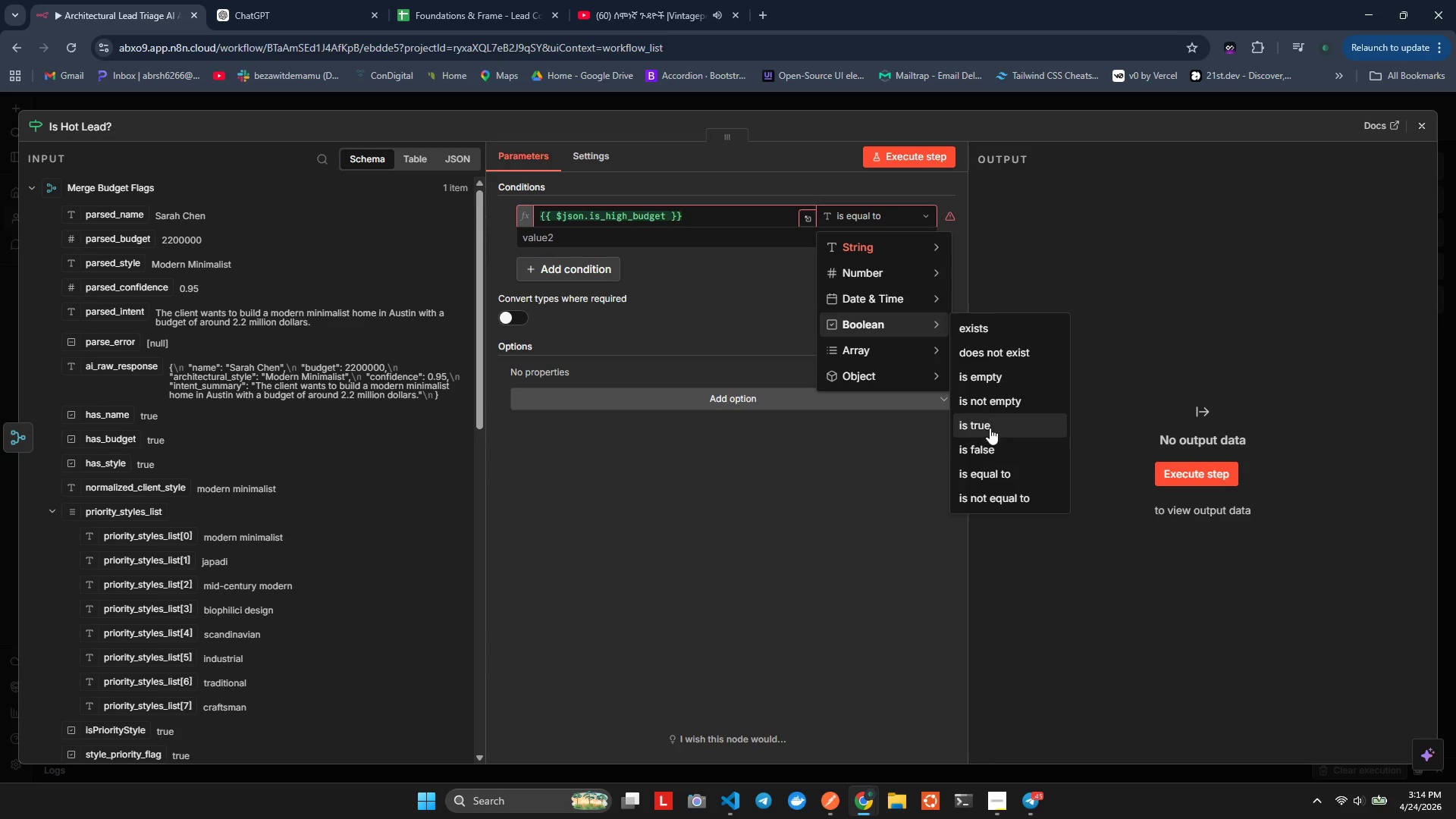 
left_click([990, 429])
 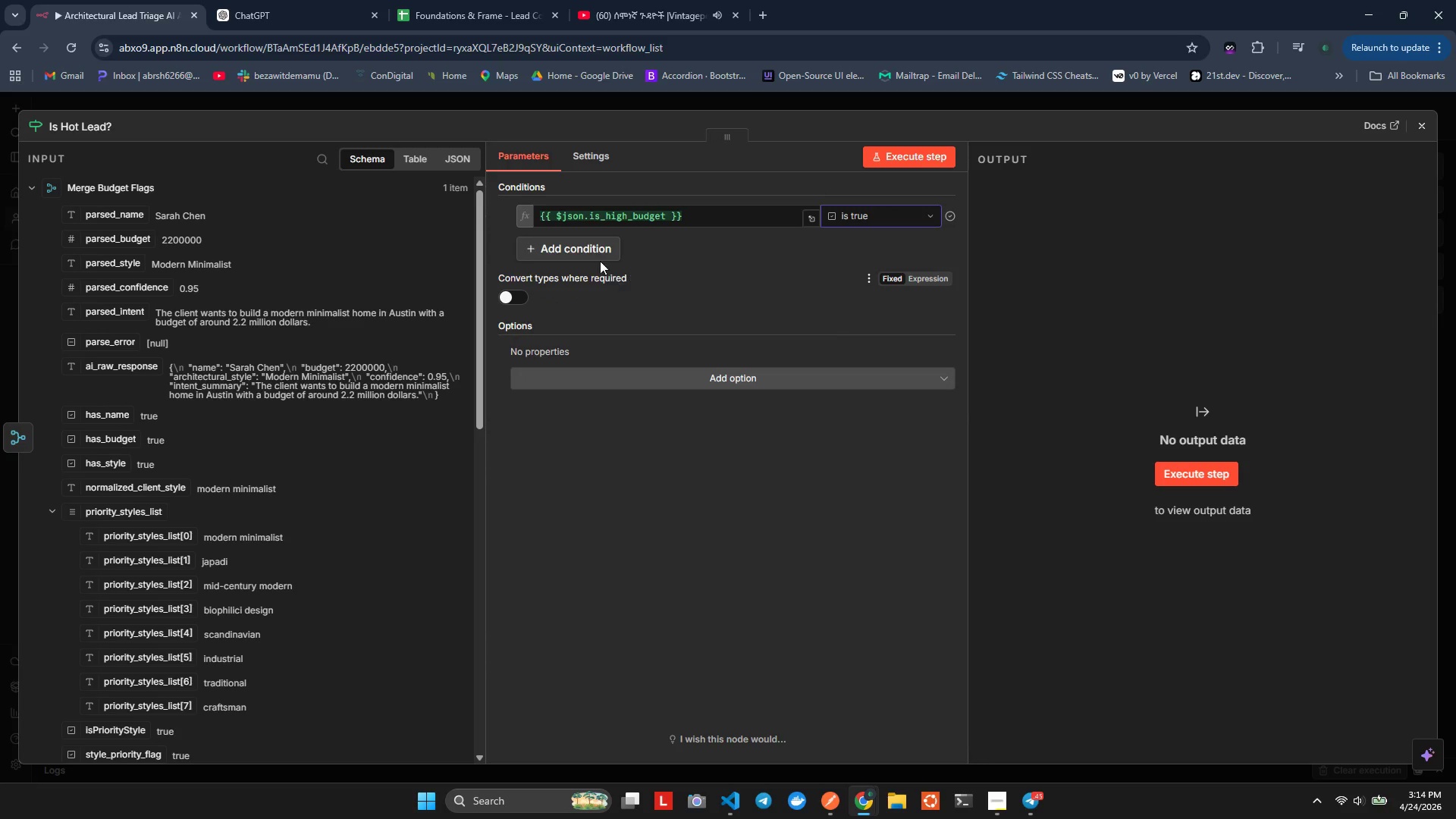 
left_click([588, 245])
 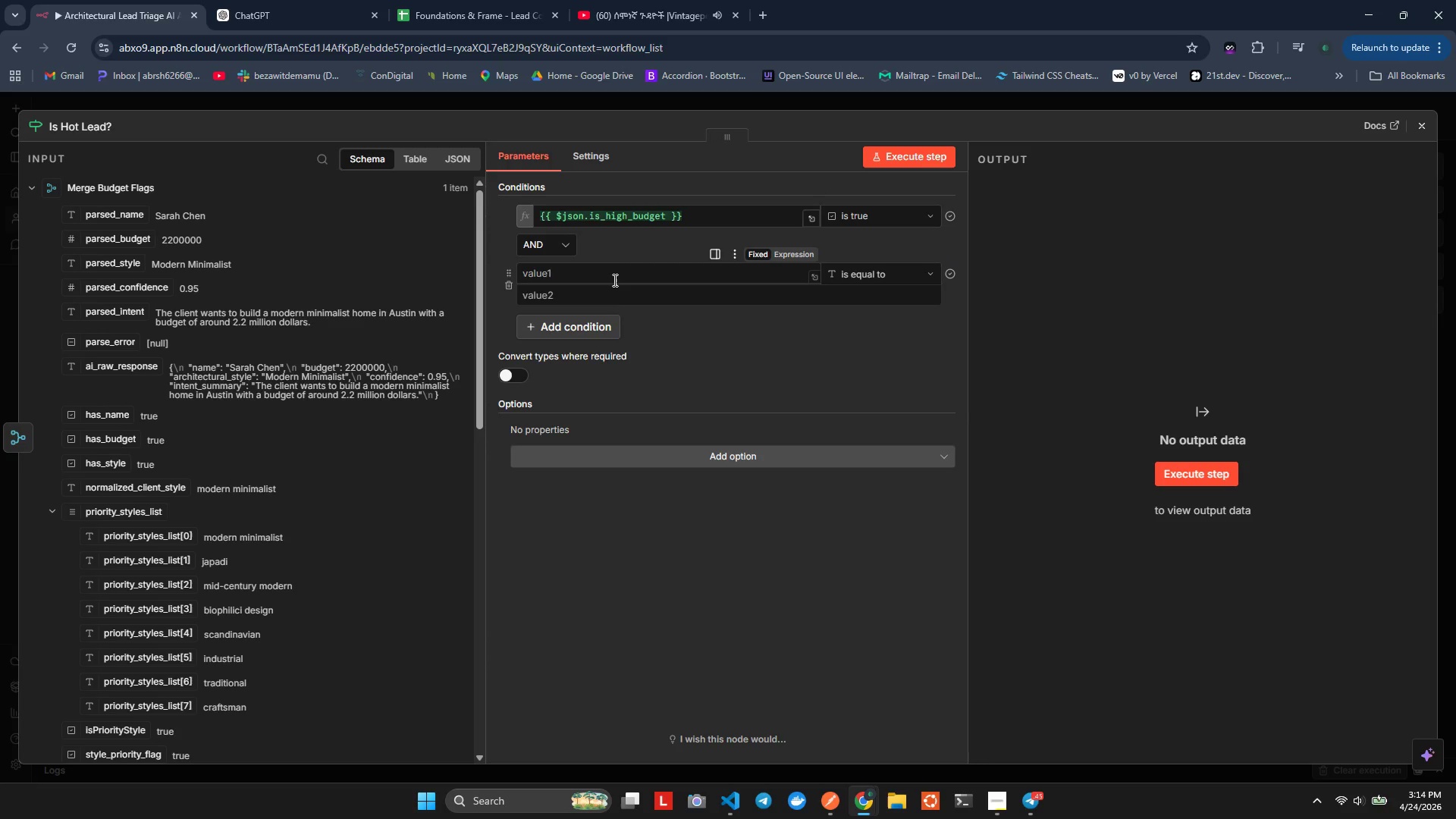 
left_click([613, 280])
 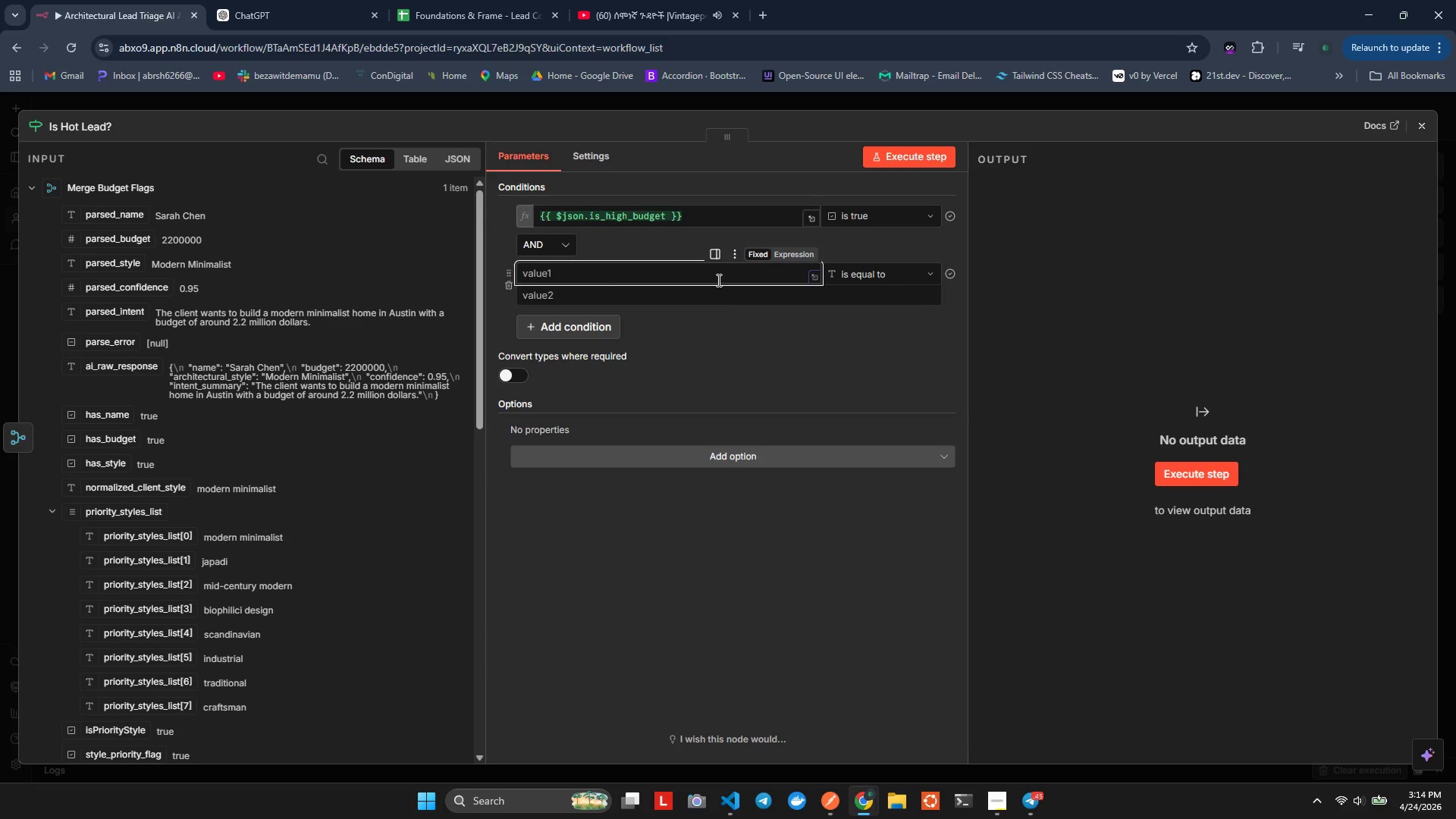 
key(Equal)
 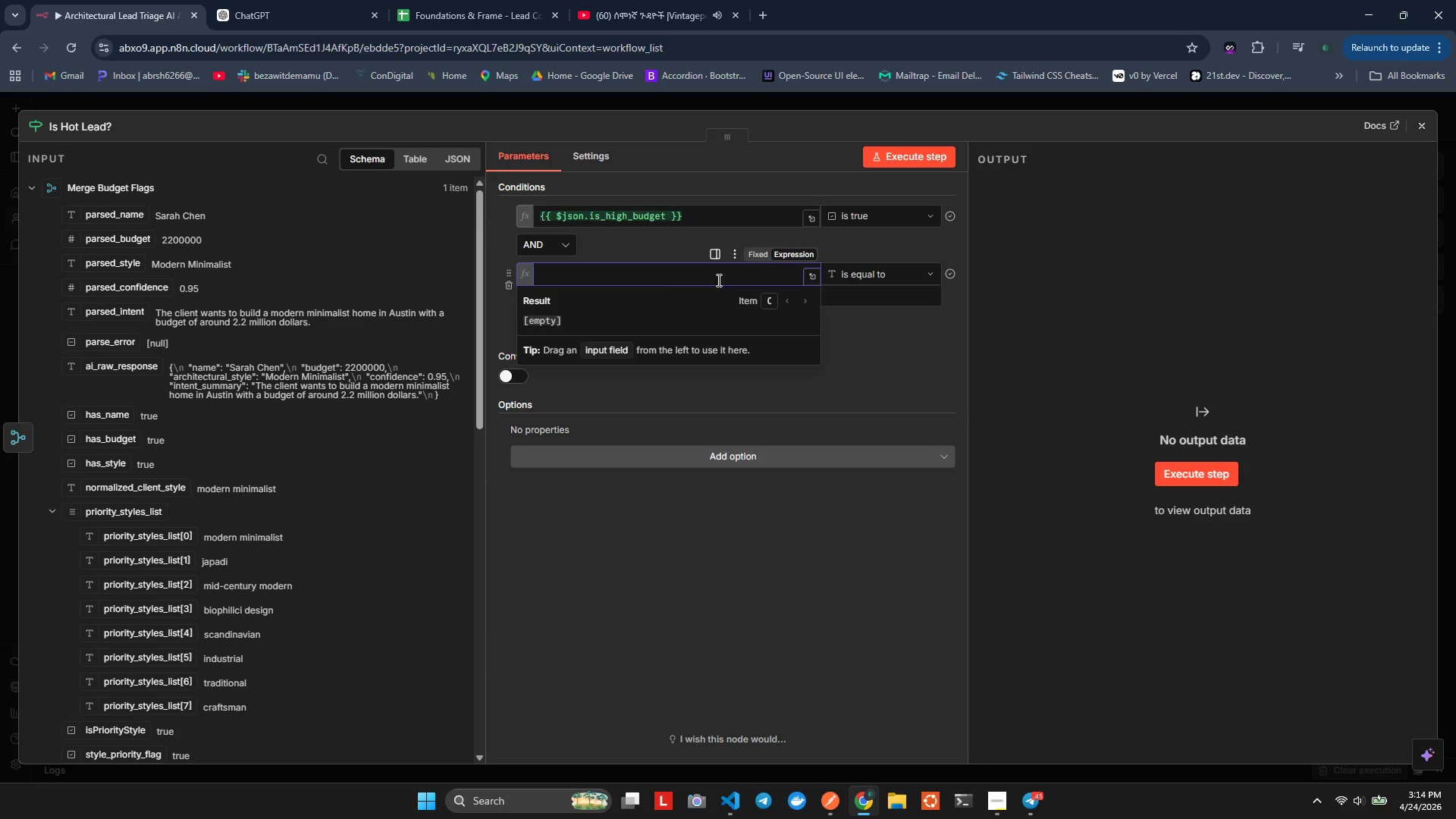 
key(J)
 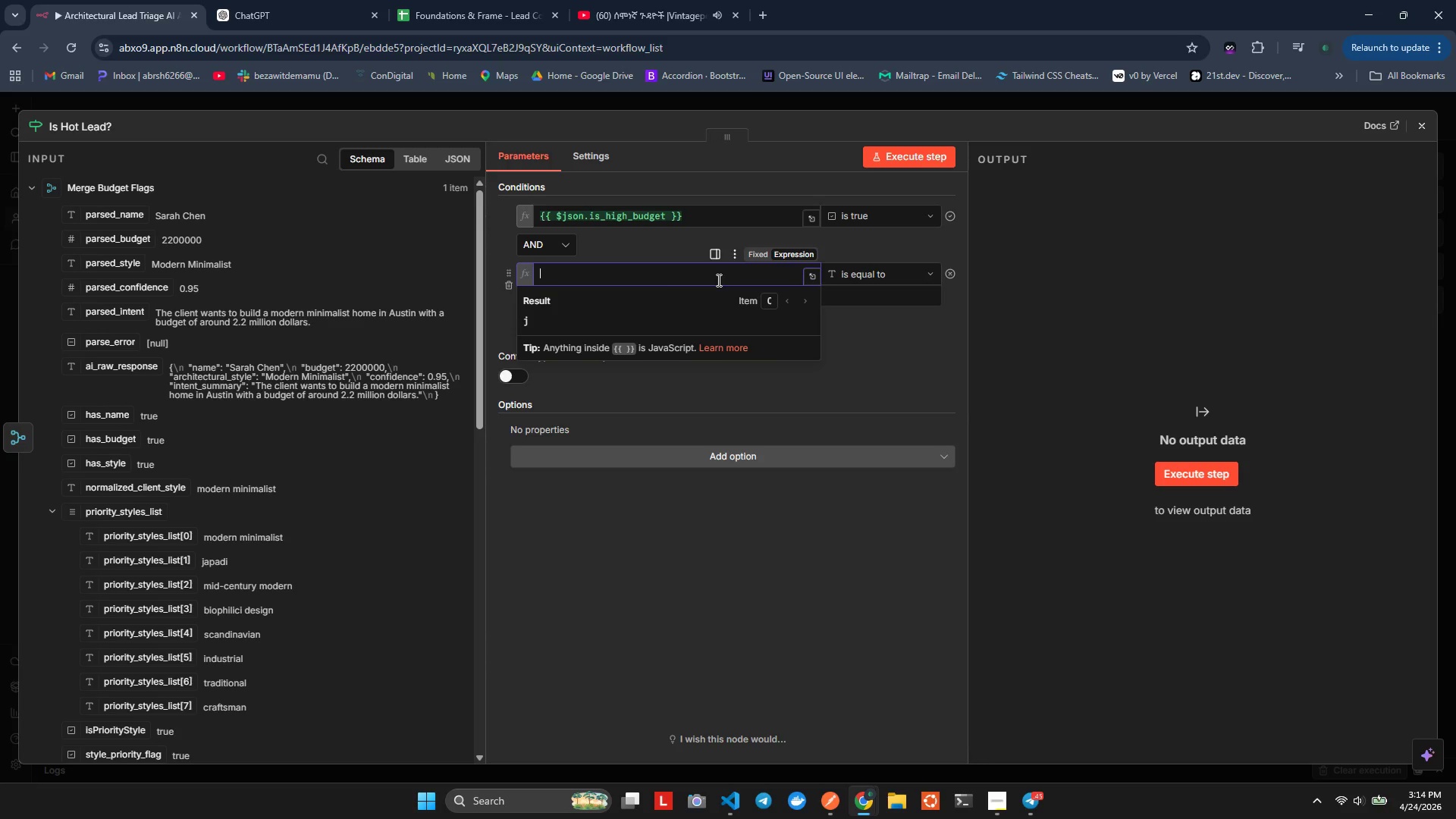 
key(Backspace)
 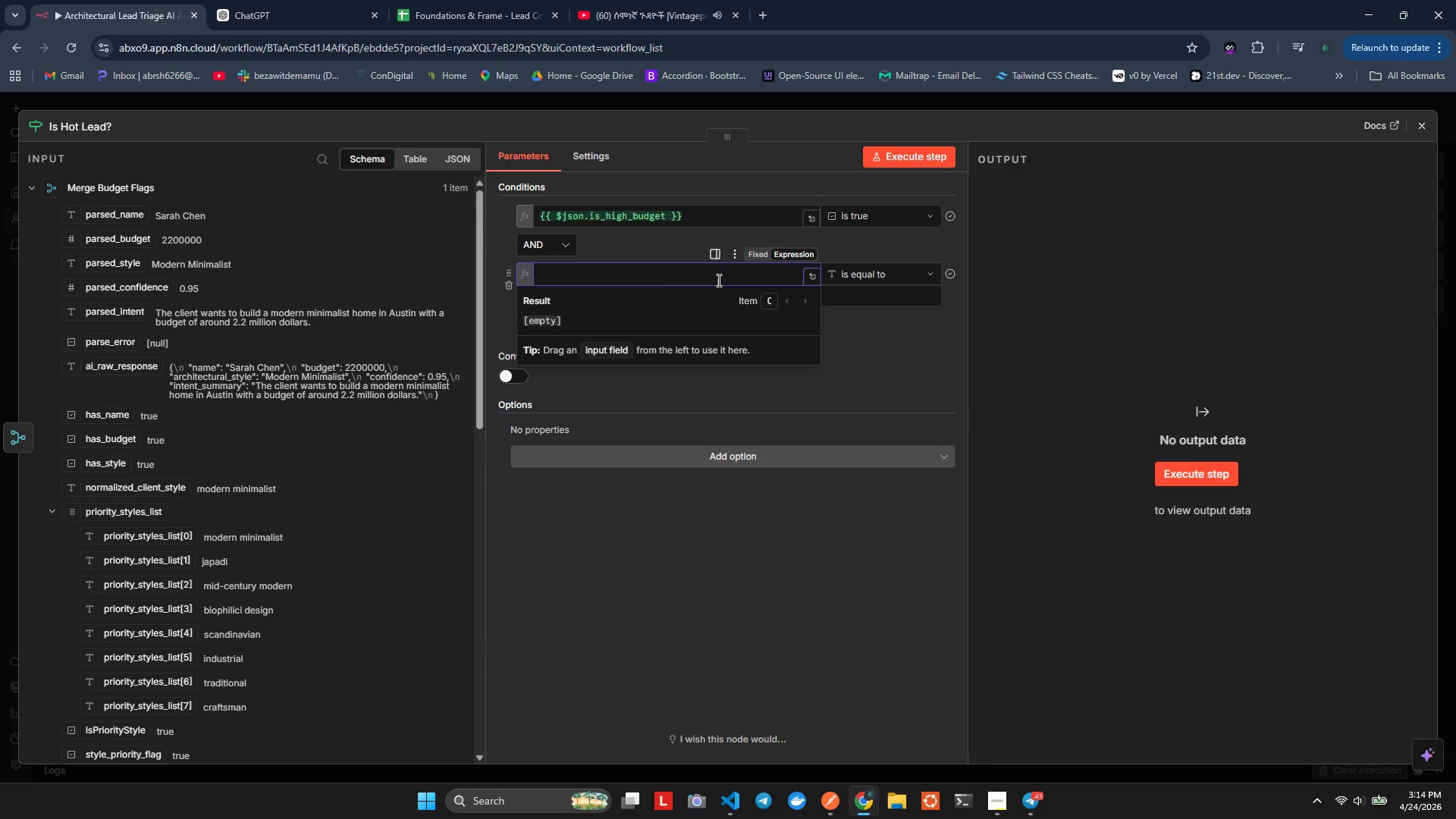 
key(Shift+4)
 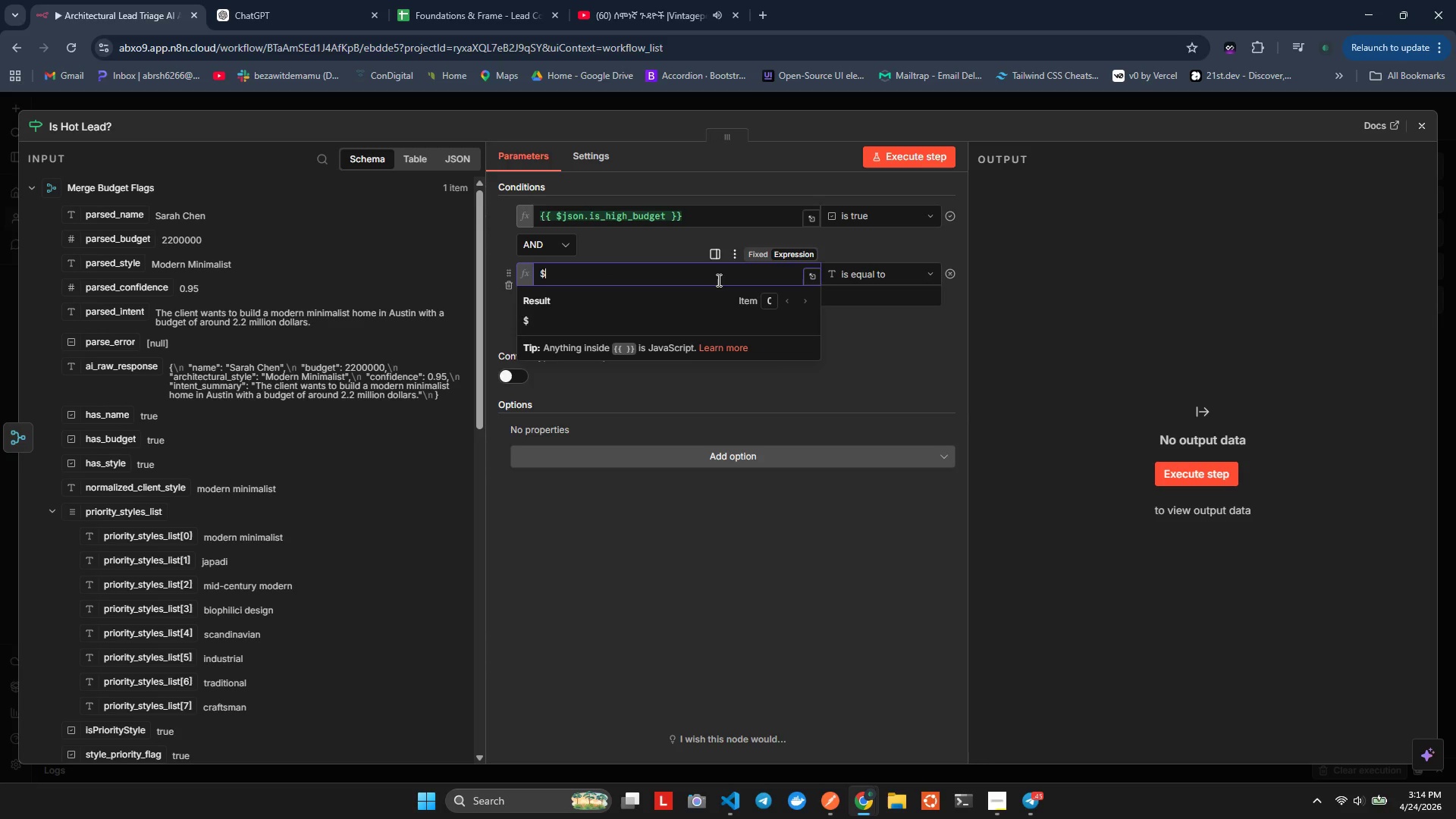 
key(Backspace)
 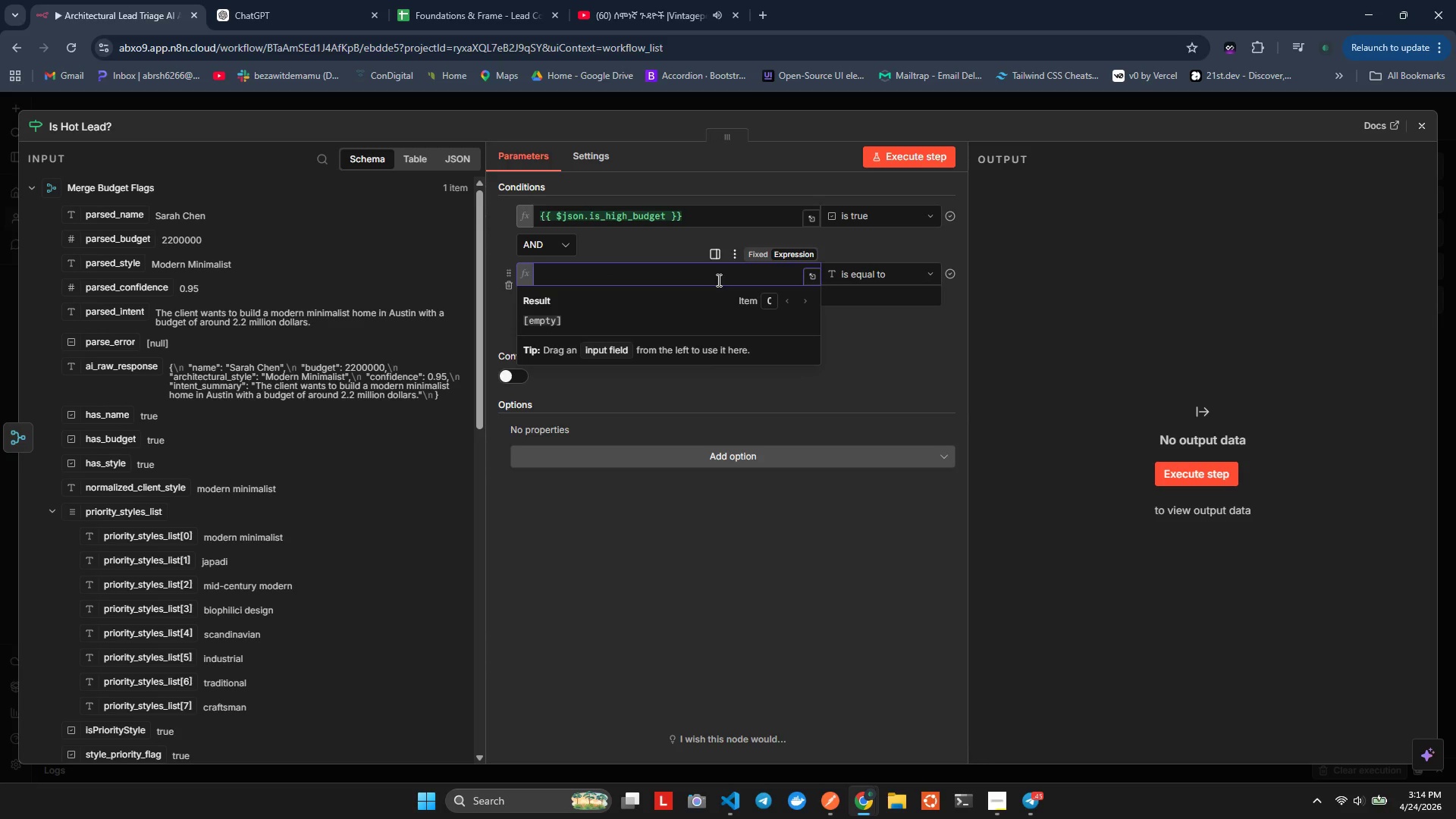 
key(Shift+BracketLeft)
 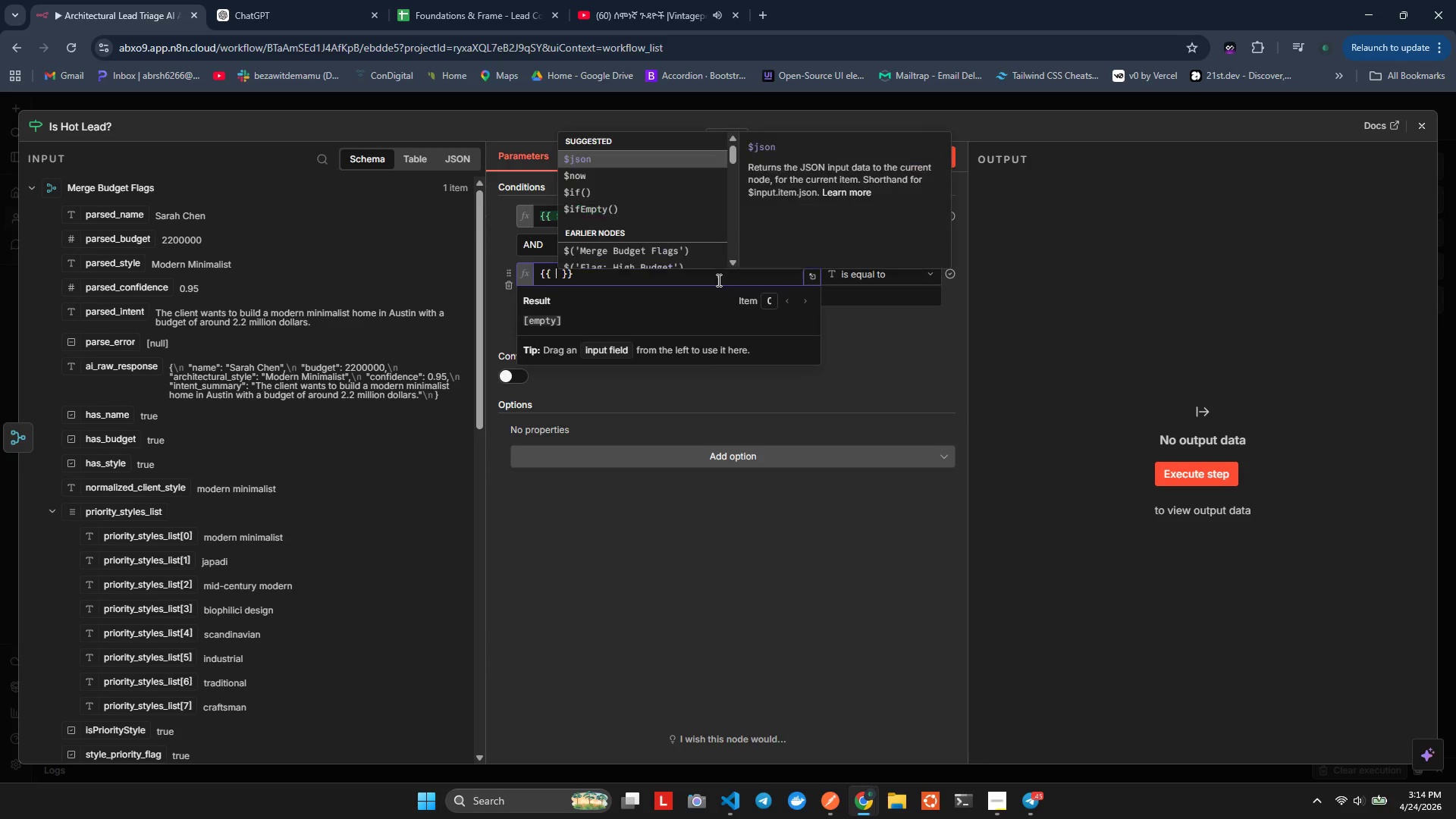 
key(Shift+BracketLeft)
 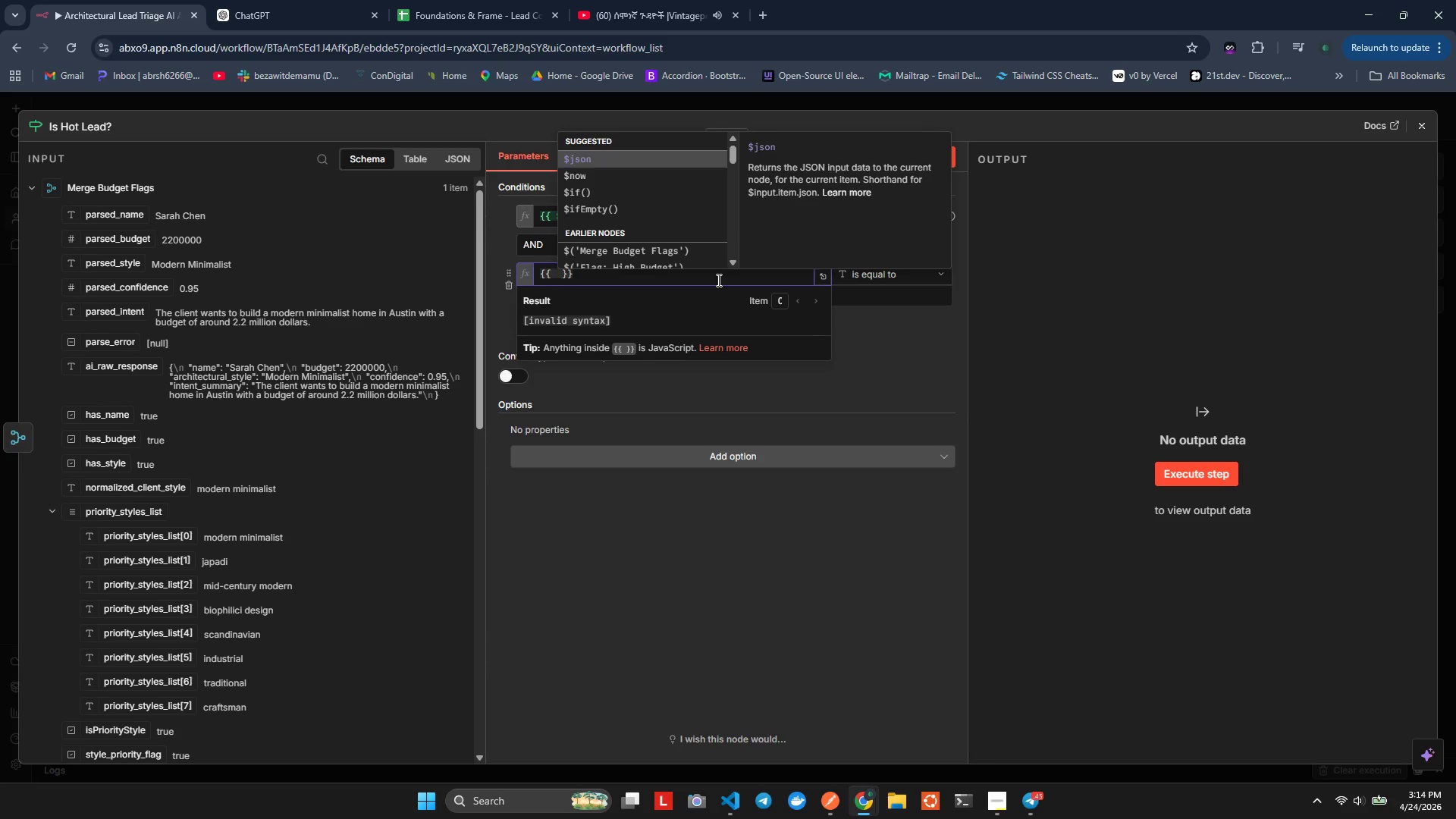 
key(Enter)
 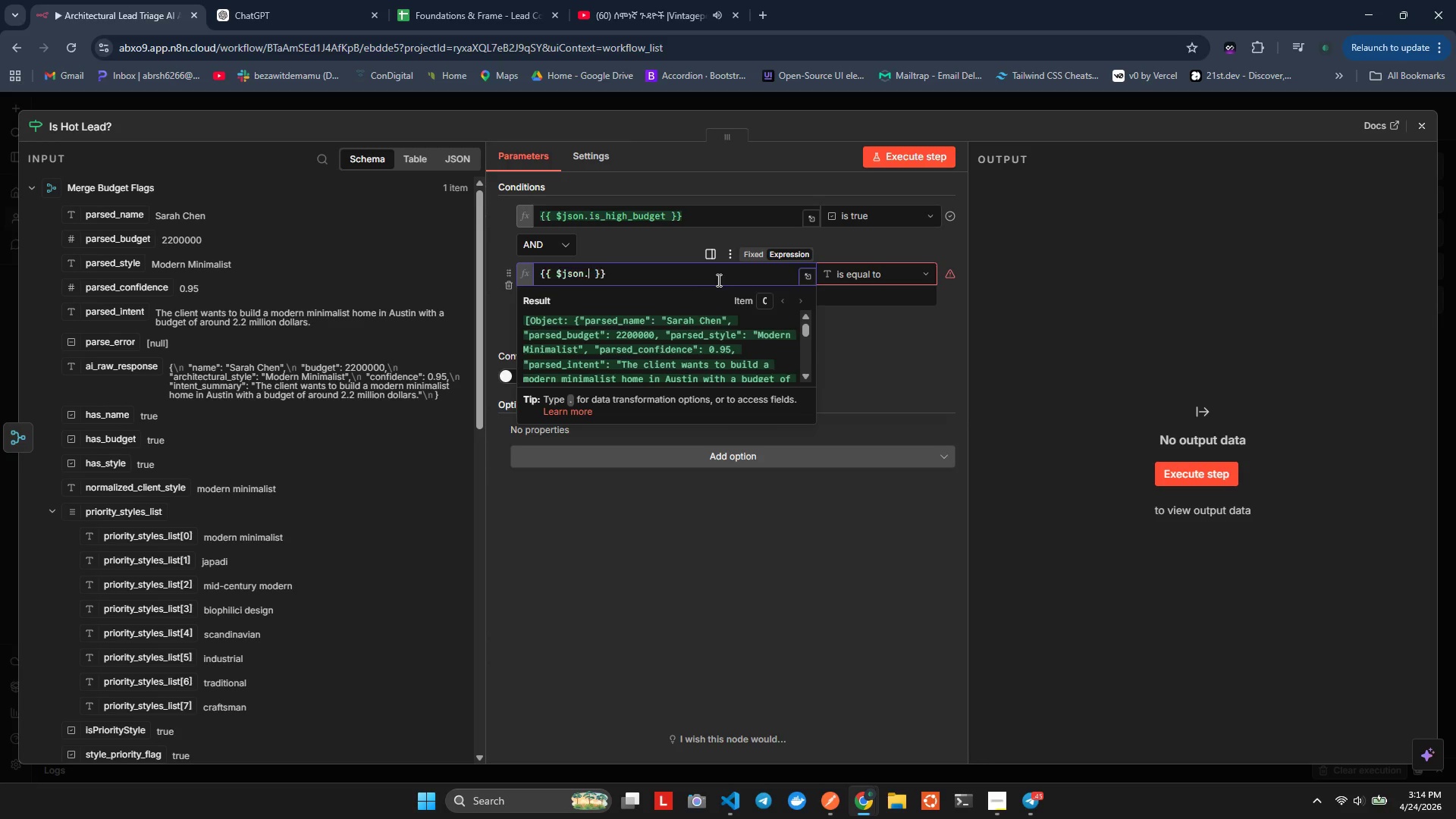 
key(Period)
 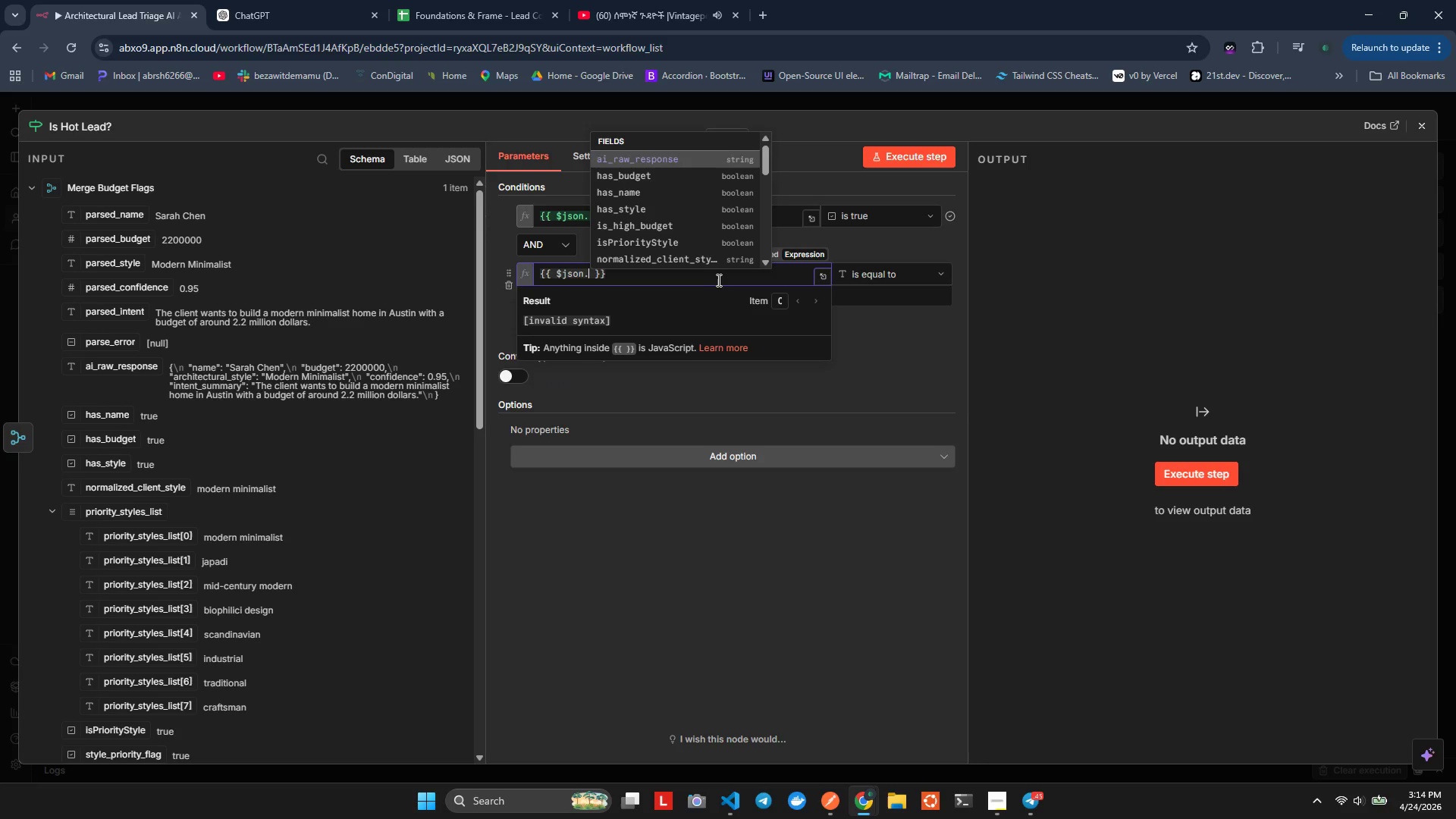 
key(S)
 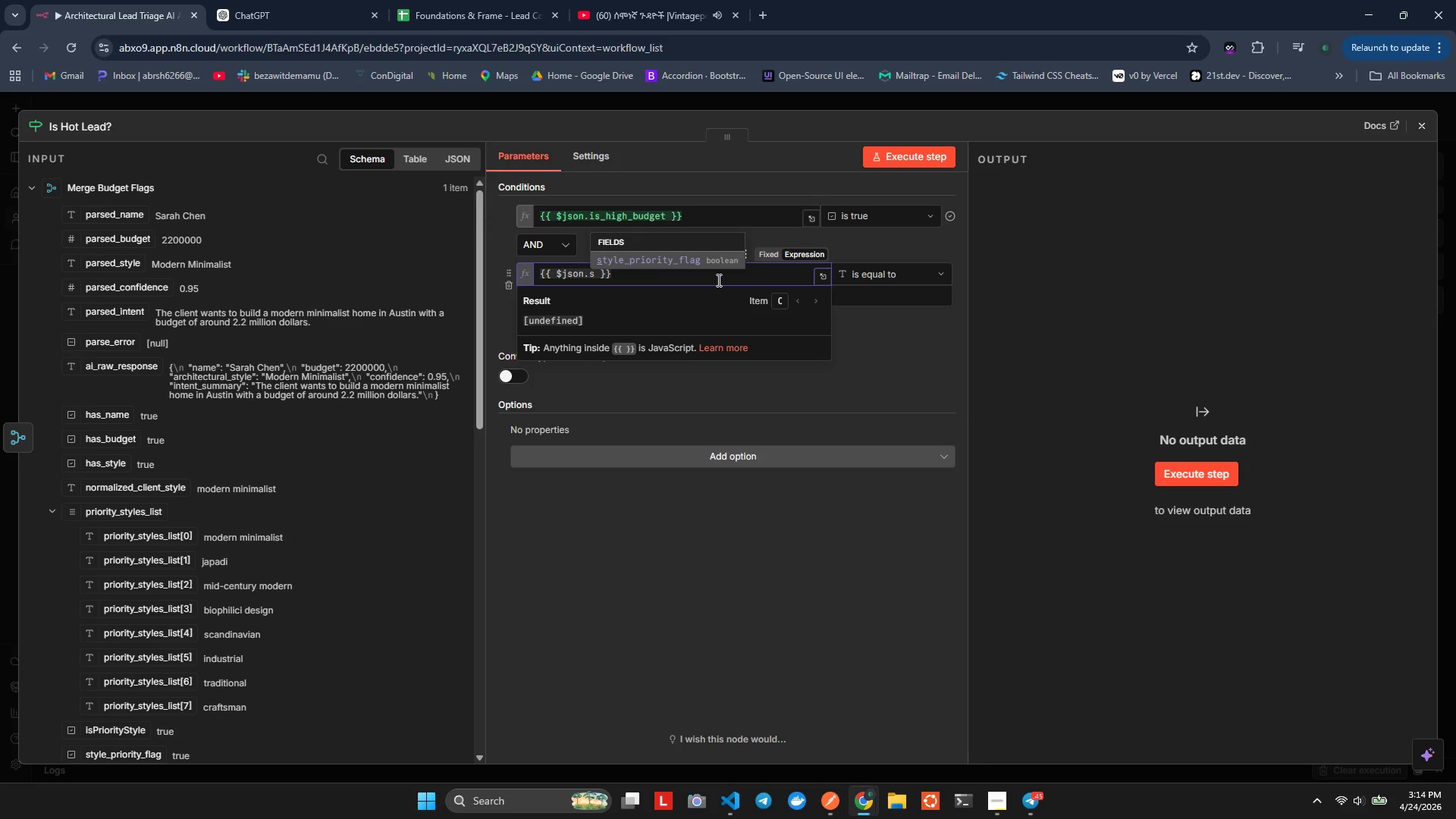 
key(Enter)
 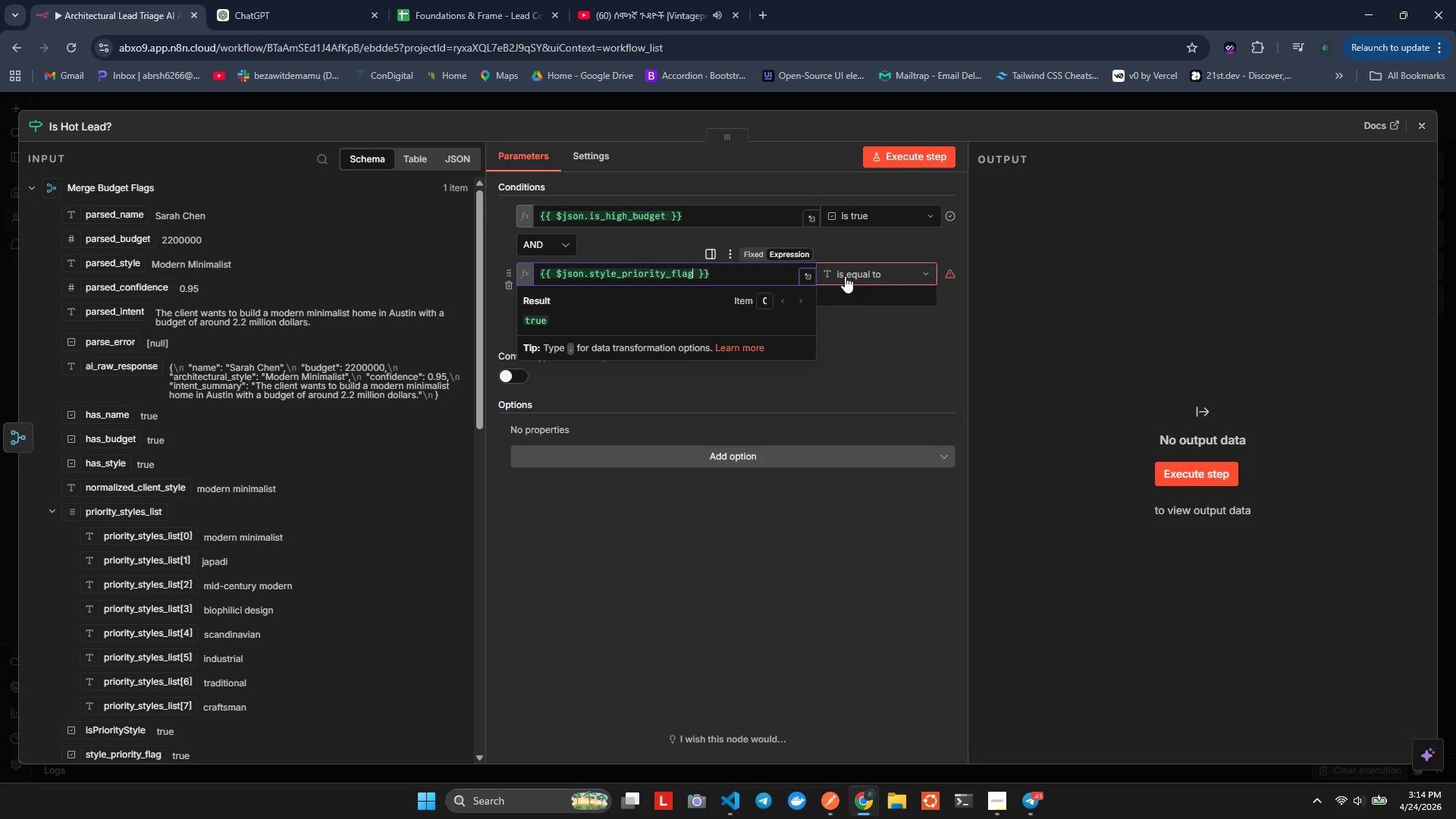 
left_click([845, 276])
 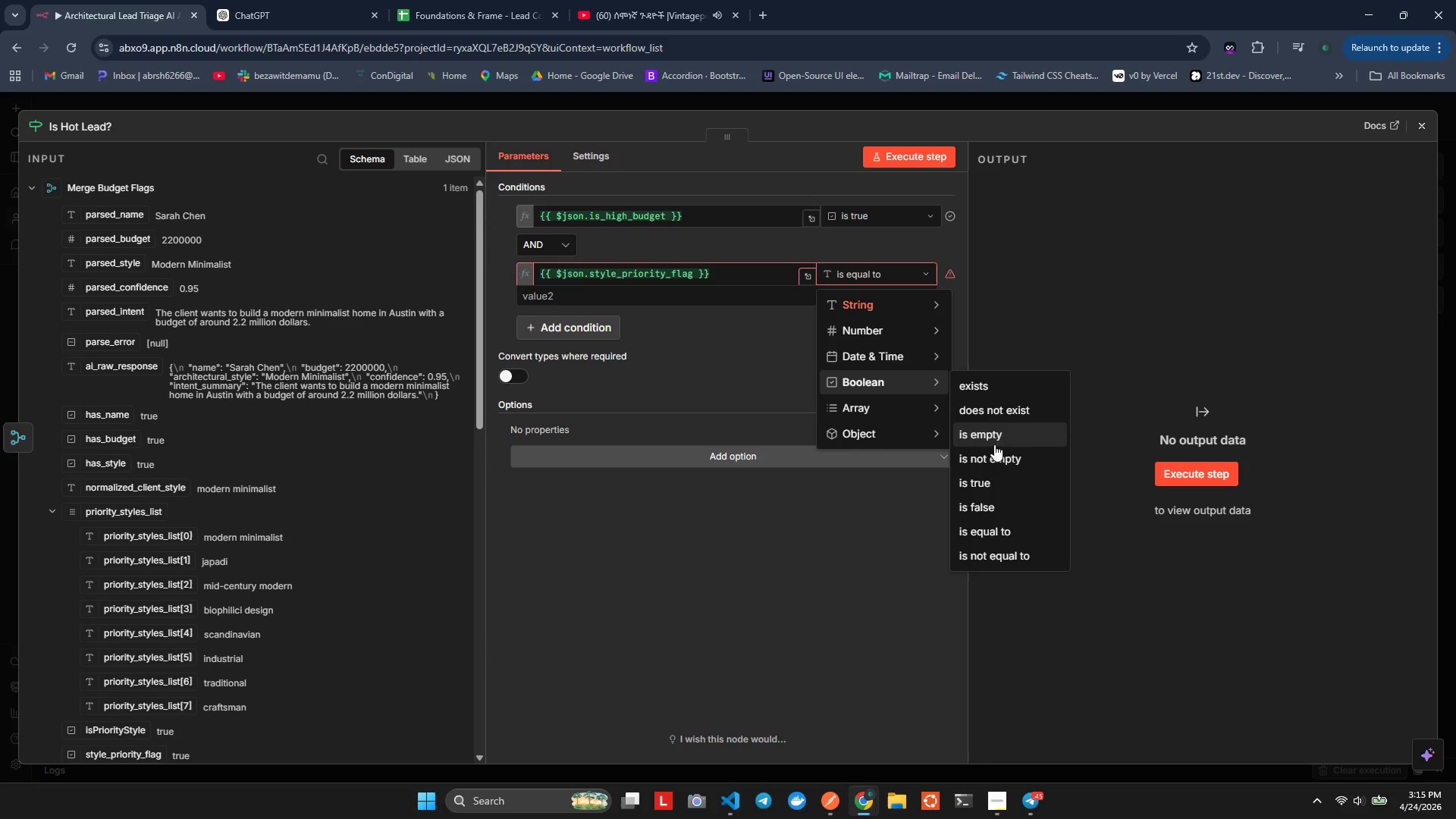 
left_click([994, 484])
 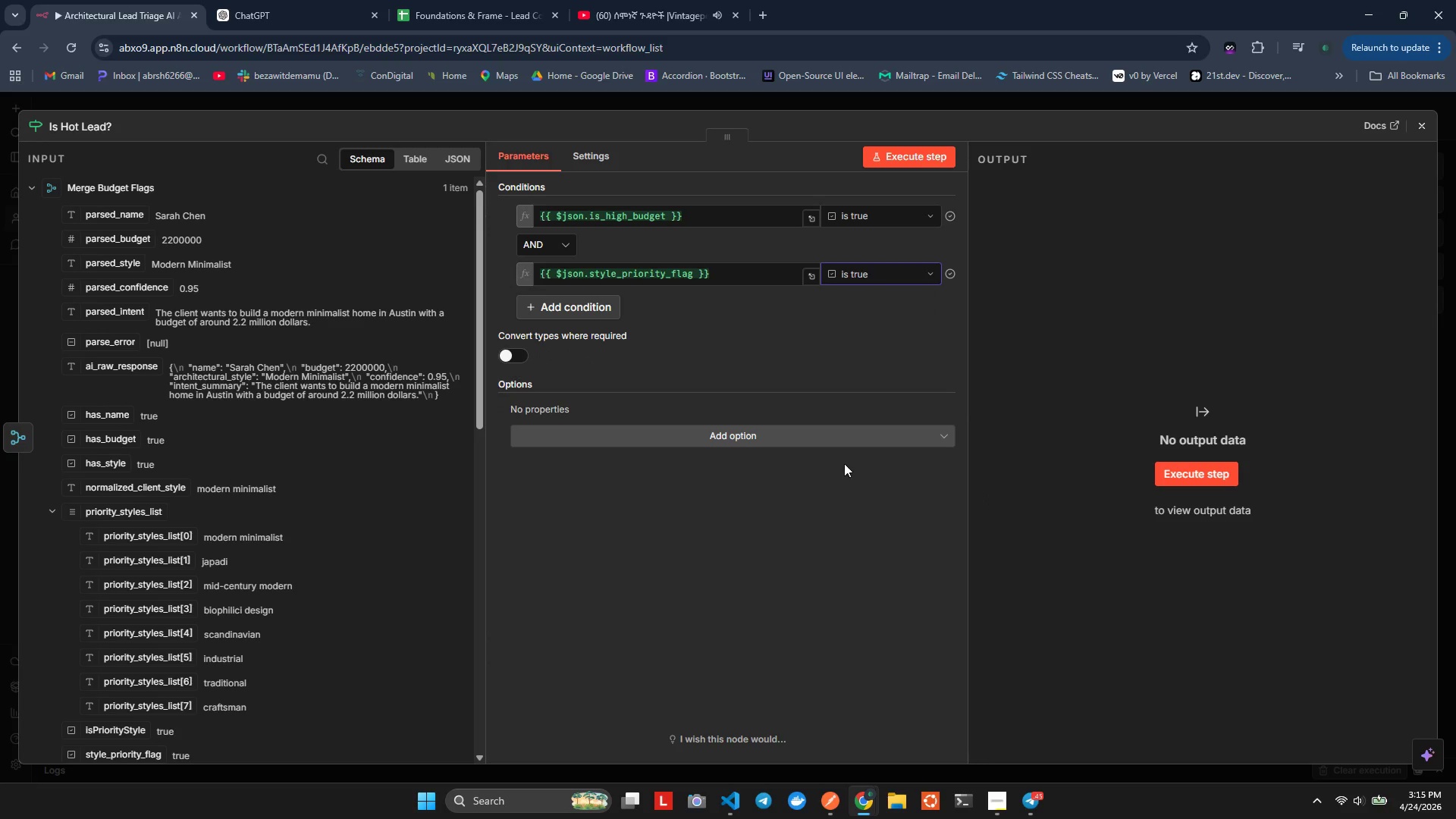 
scroll: coordinate [822, 494], scroll_direction: down, amount: 2.0
 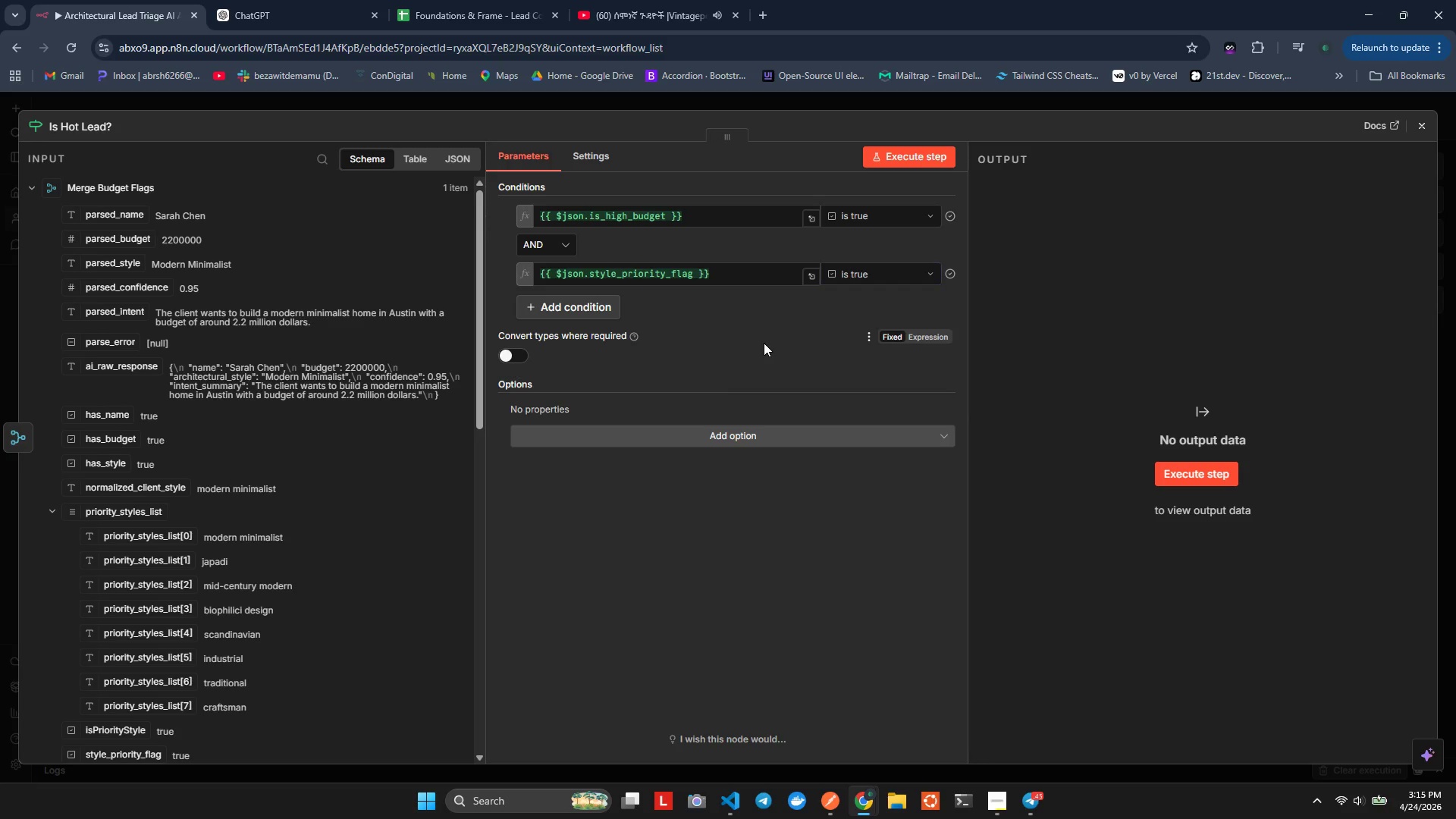 
left_click([764, 343])
 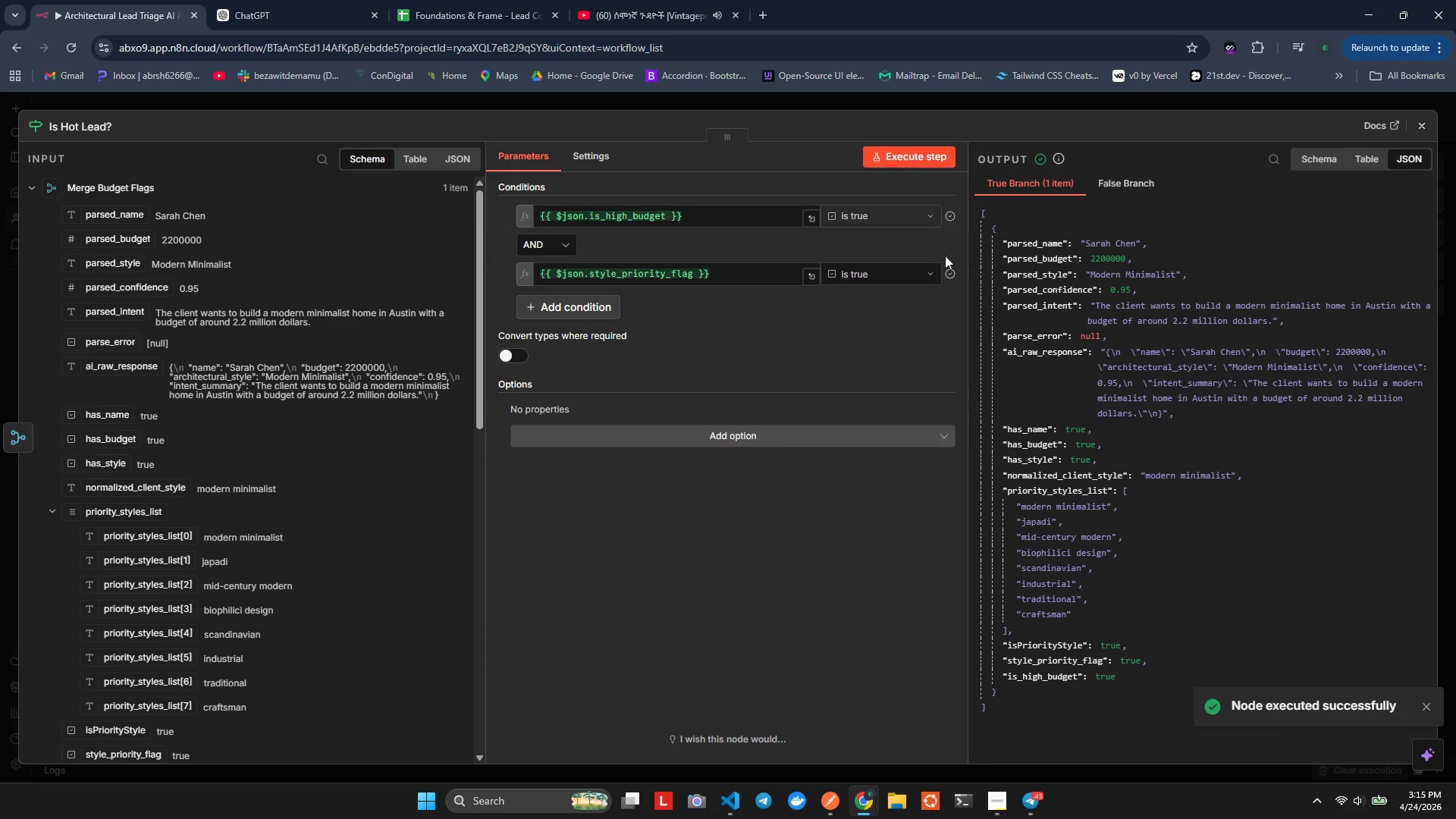 
scroll: coordinate [1068, 449], scroll_direction: down, amount: 1.0
 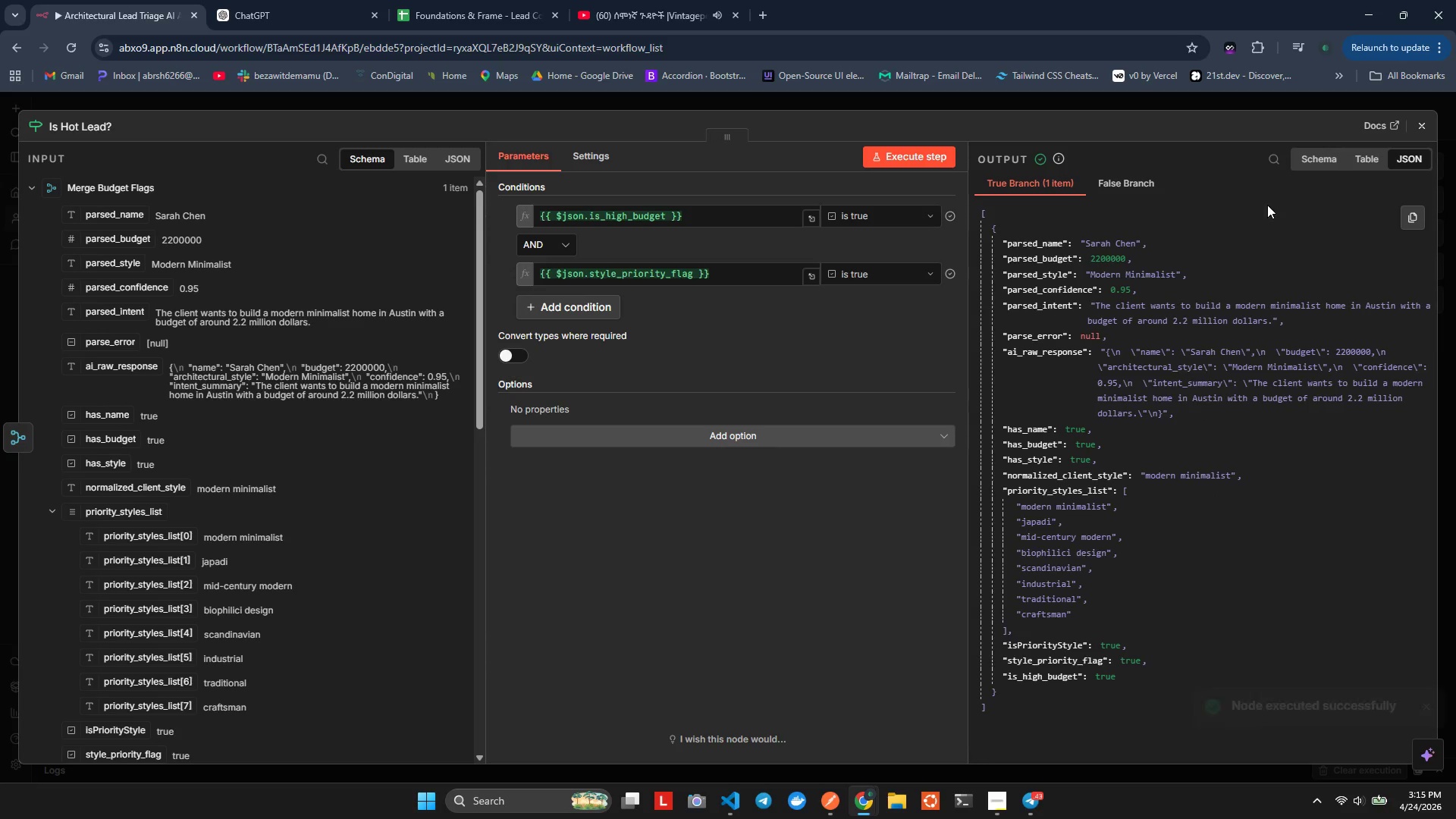 
left_click([513, 354])
 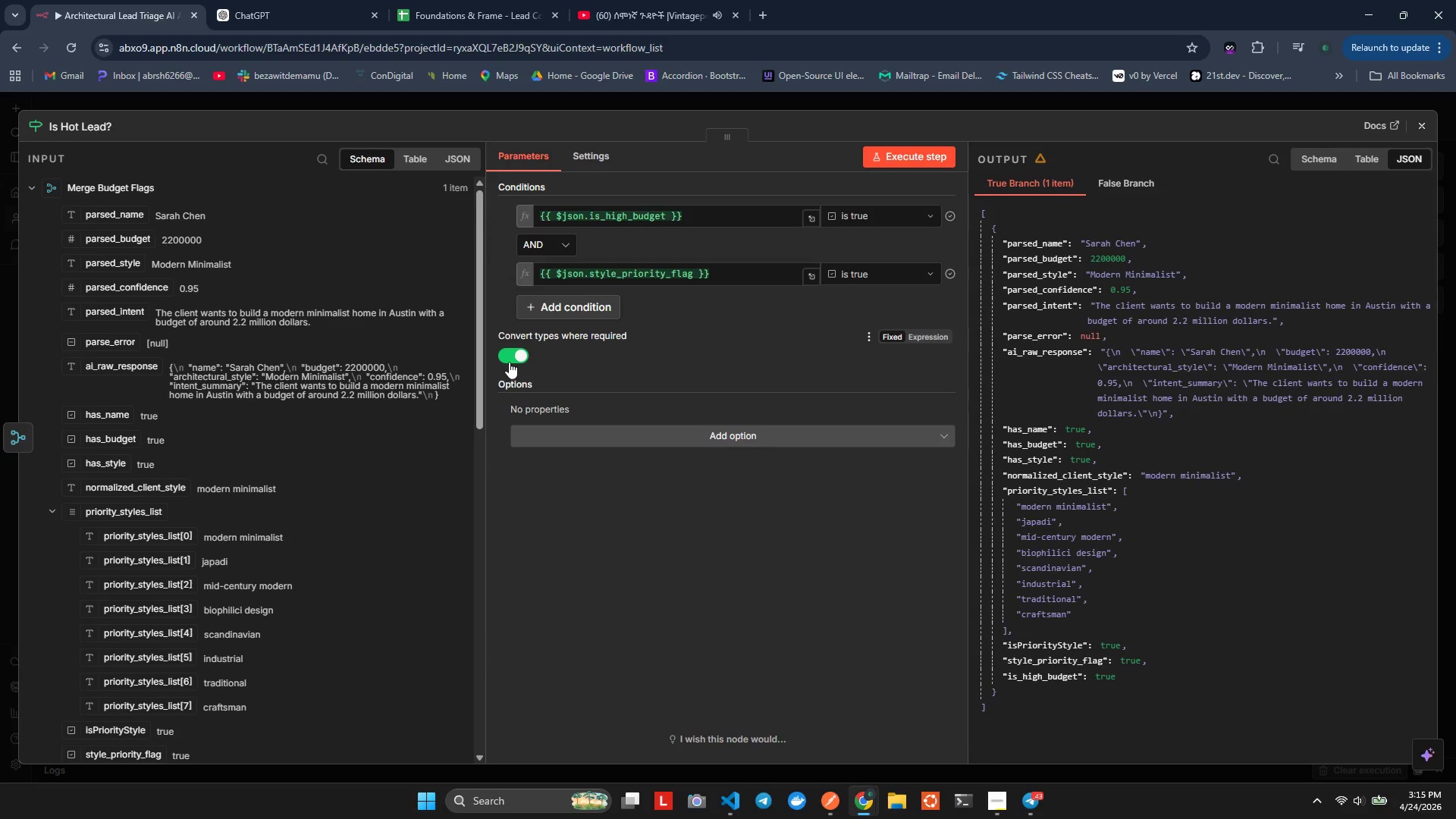 
left_click([509, 362])
 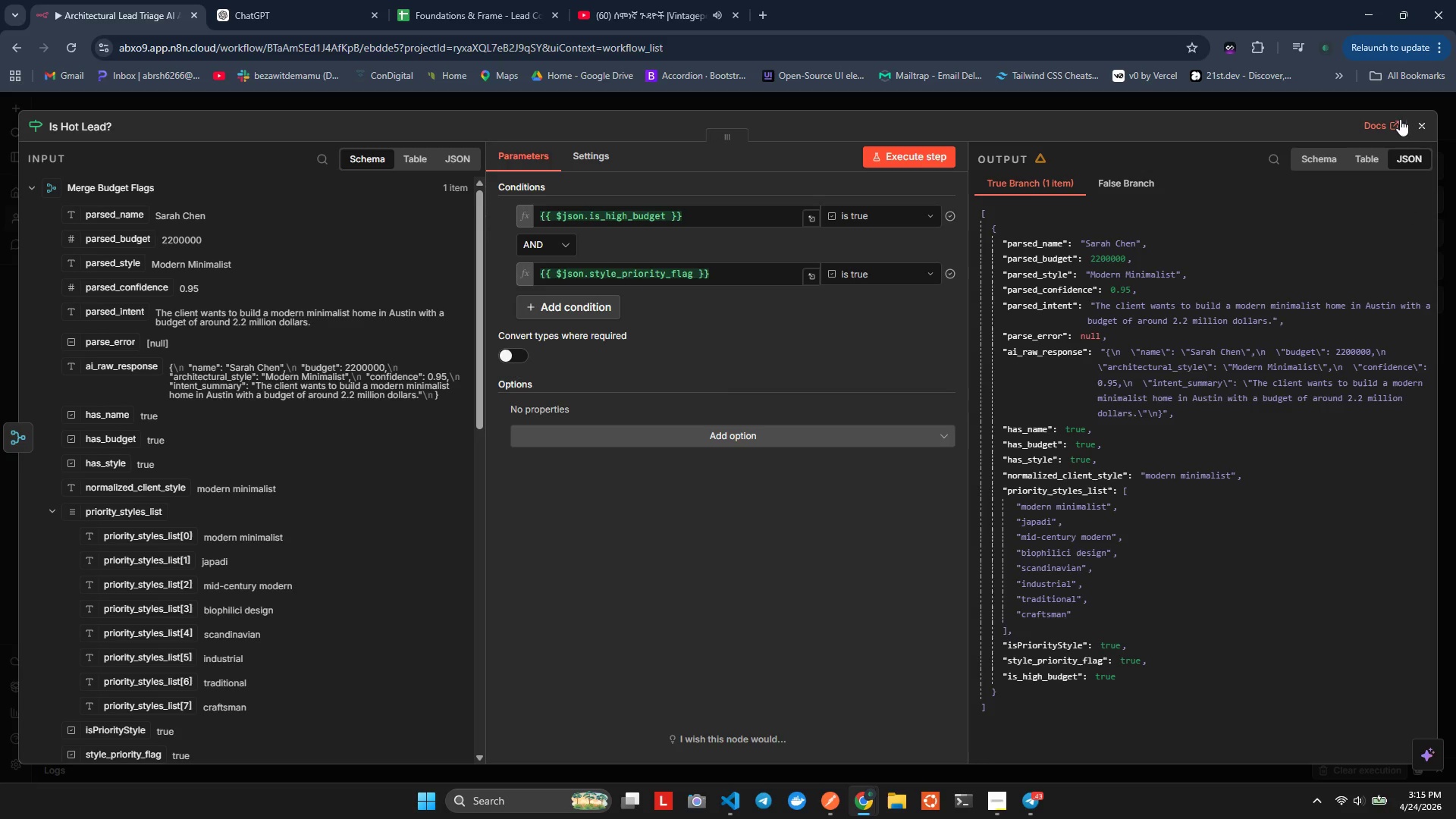 
left_click([1429, 133])
 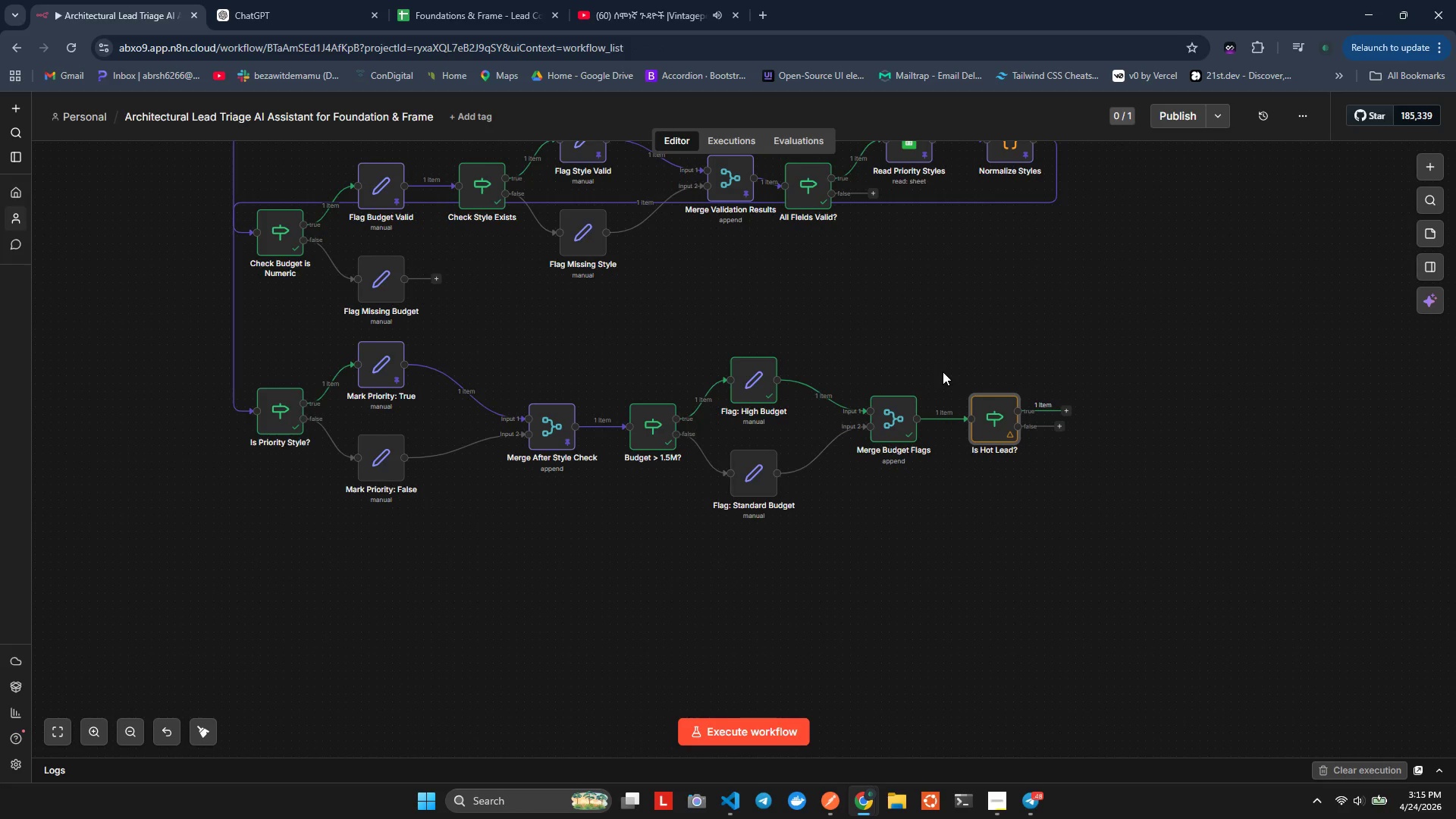 
double_click([991, 406])
 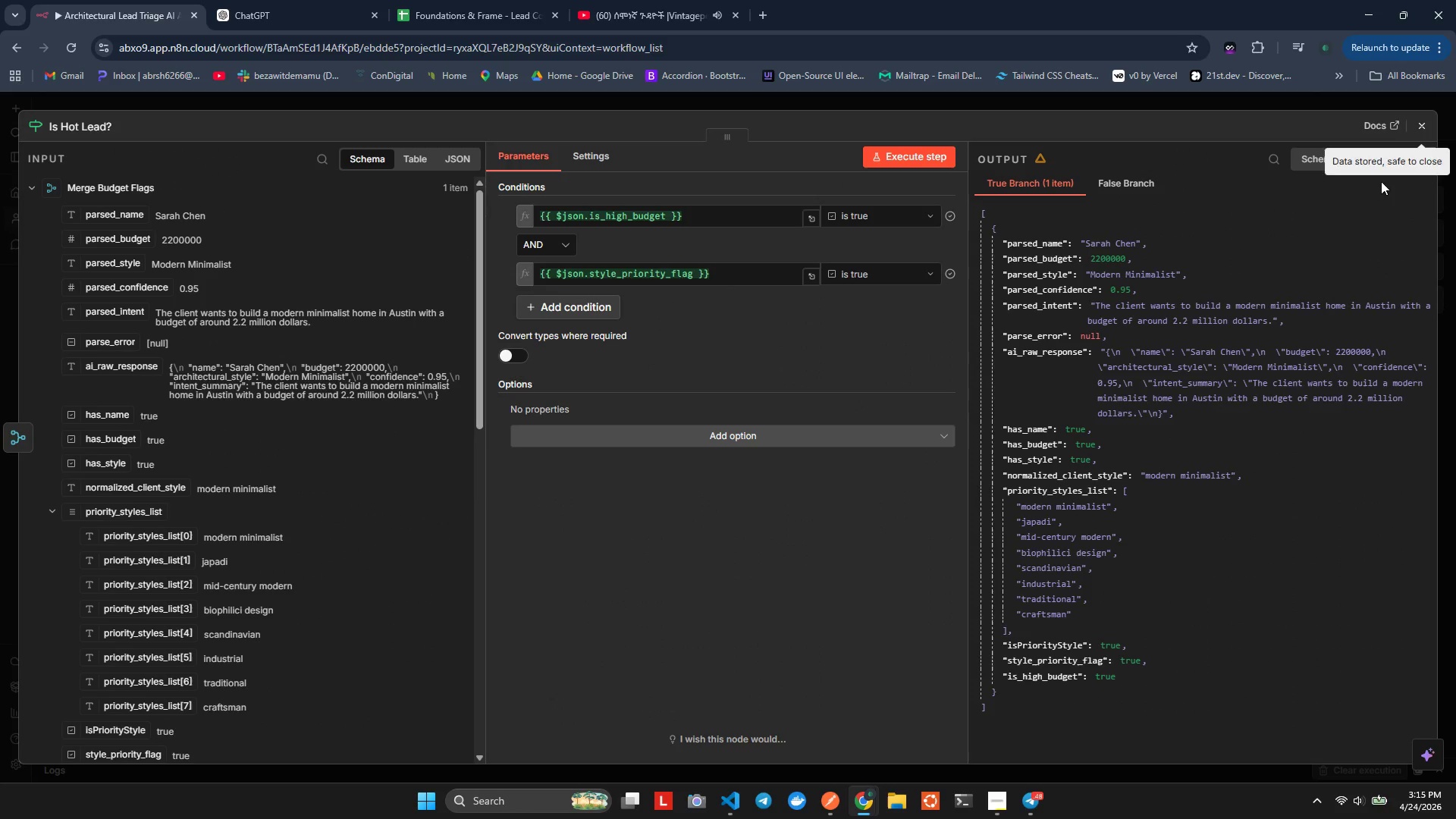 
left_click([1418, 128])
 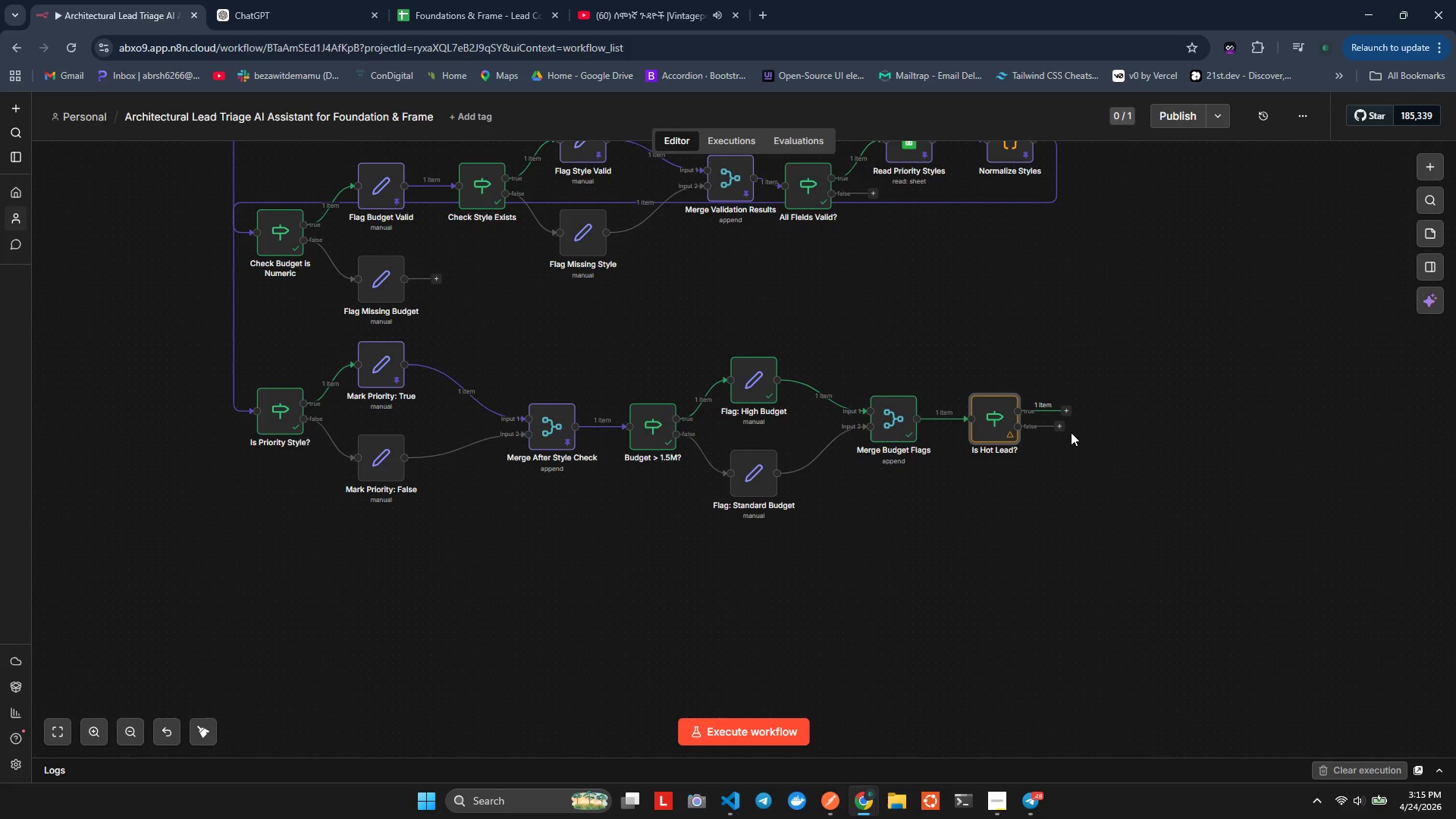 
wait(14.61)
 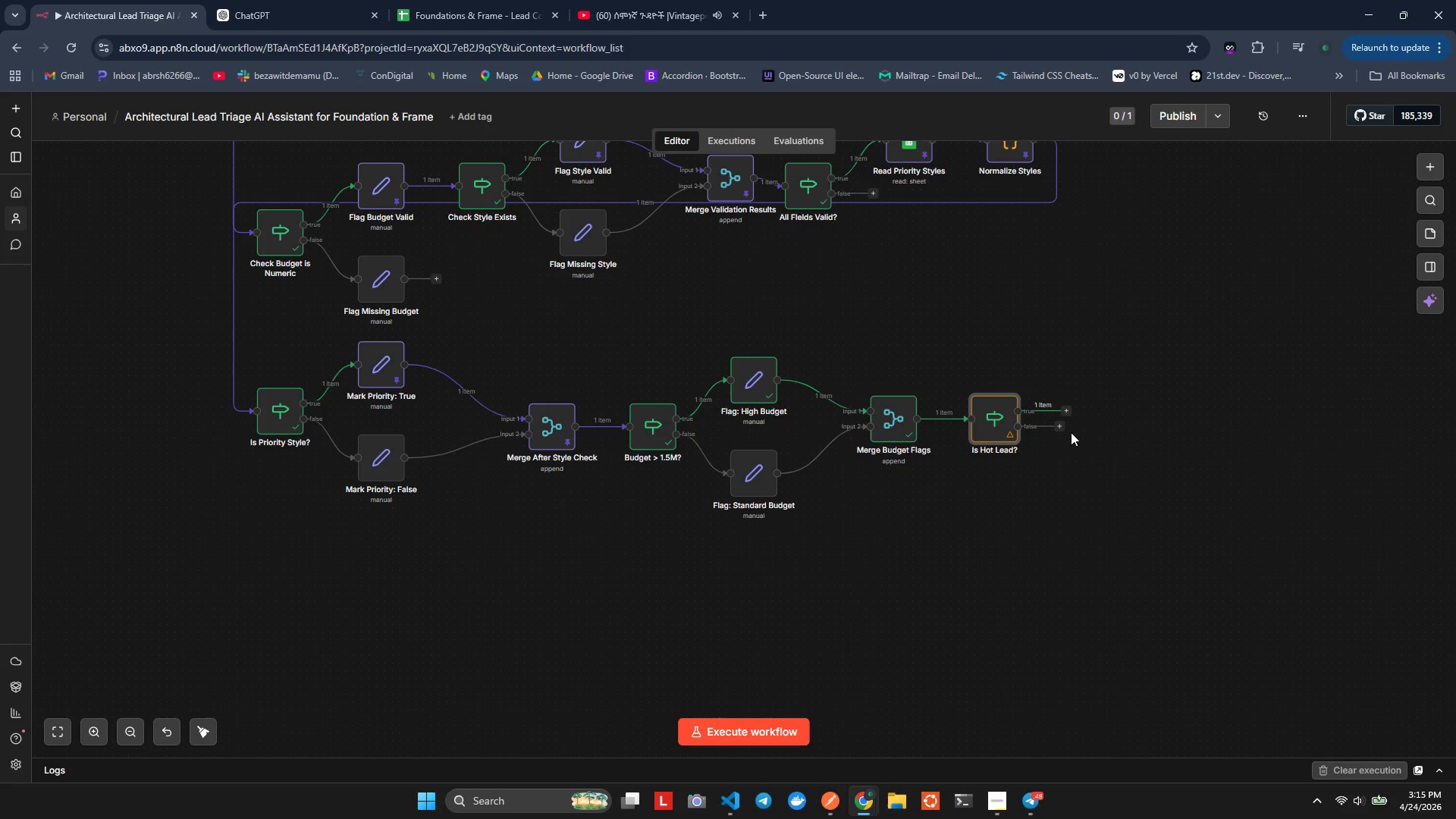 
left_click([1069, 413])
 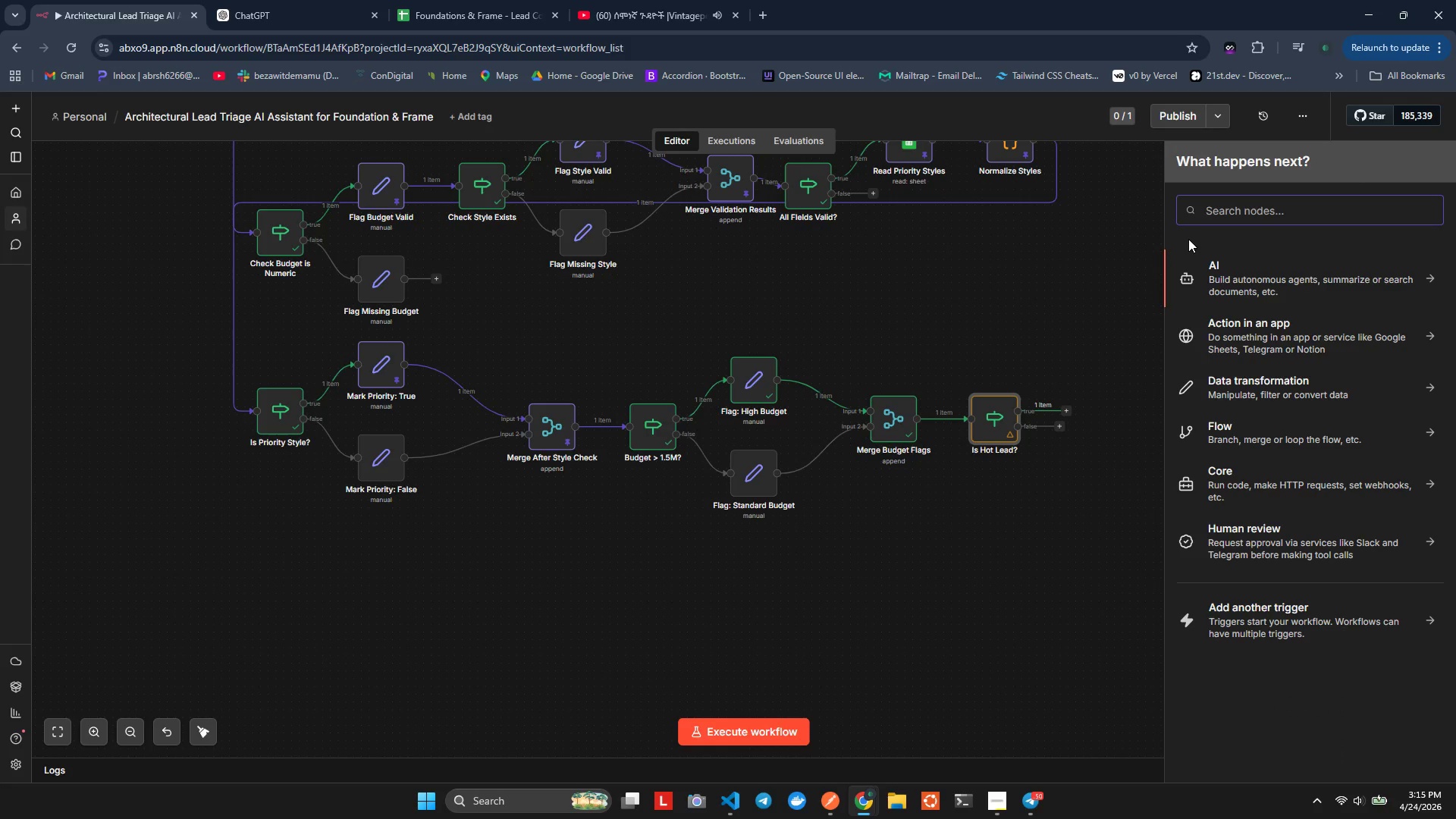 
wait(7.69)
 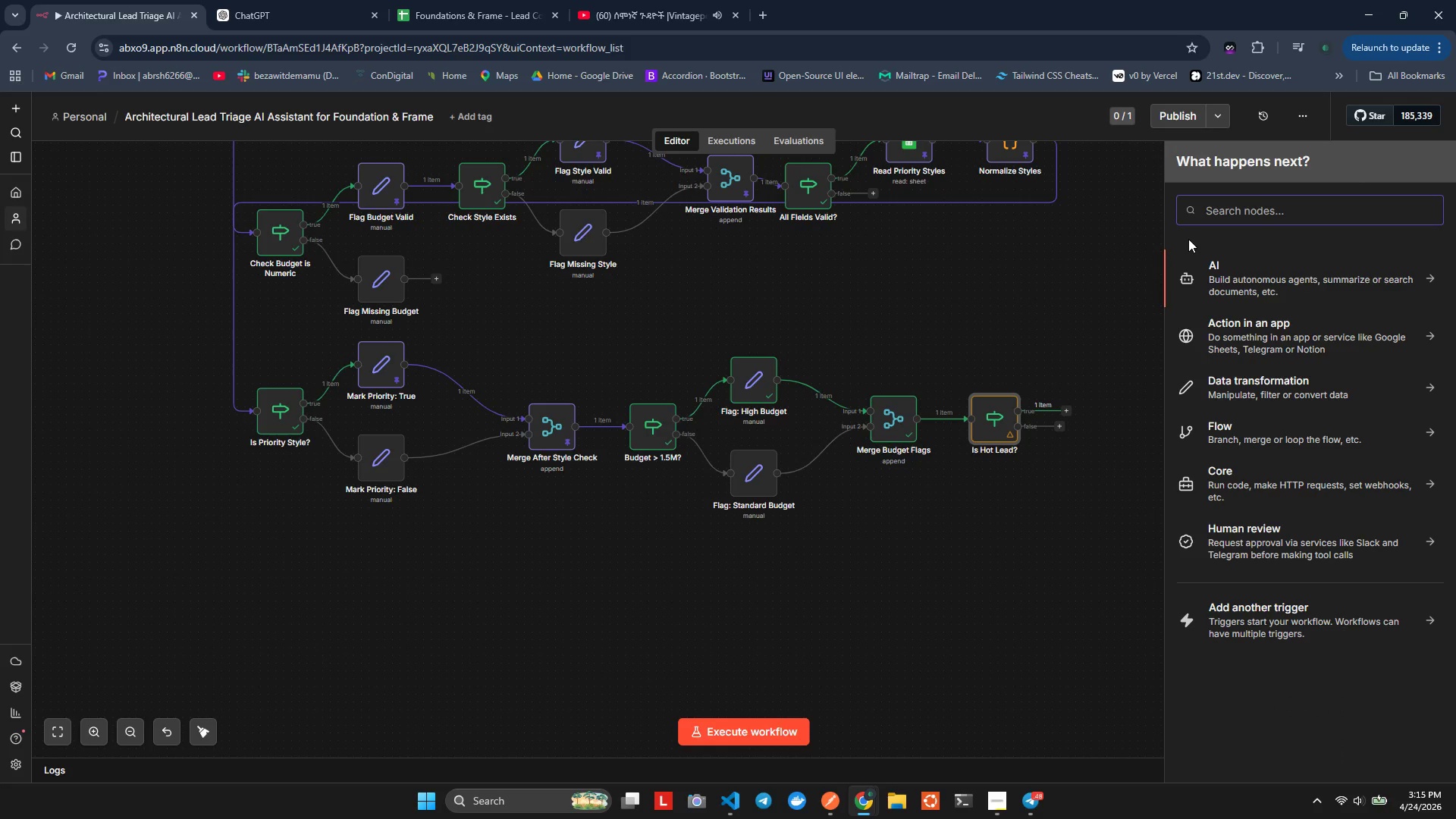 
type(Oen)
 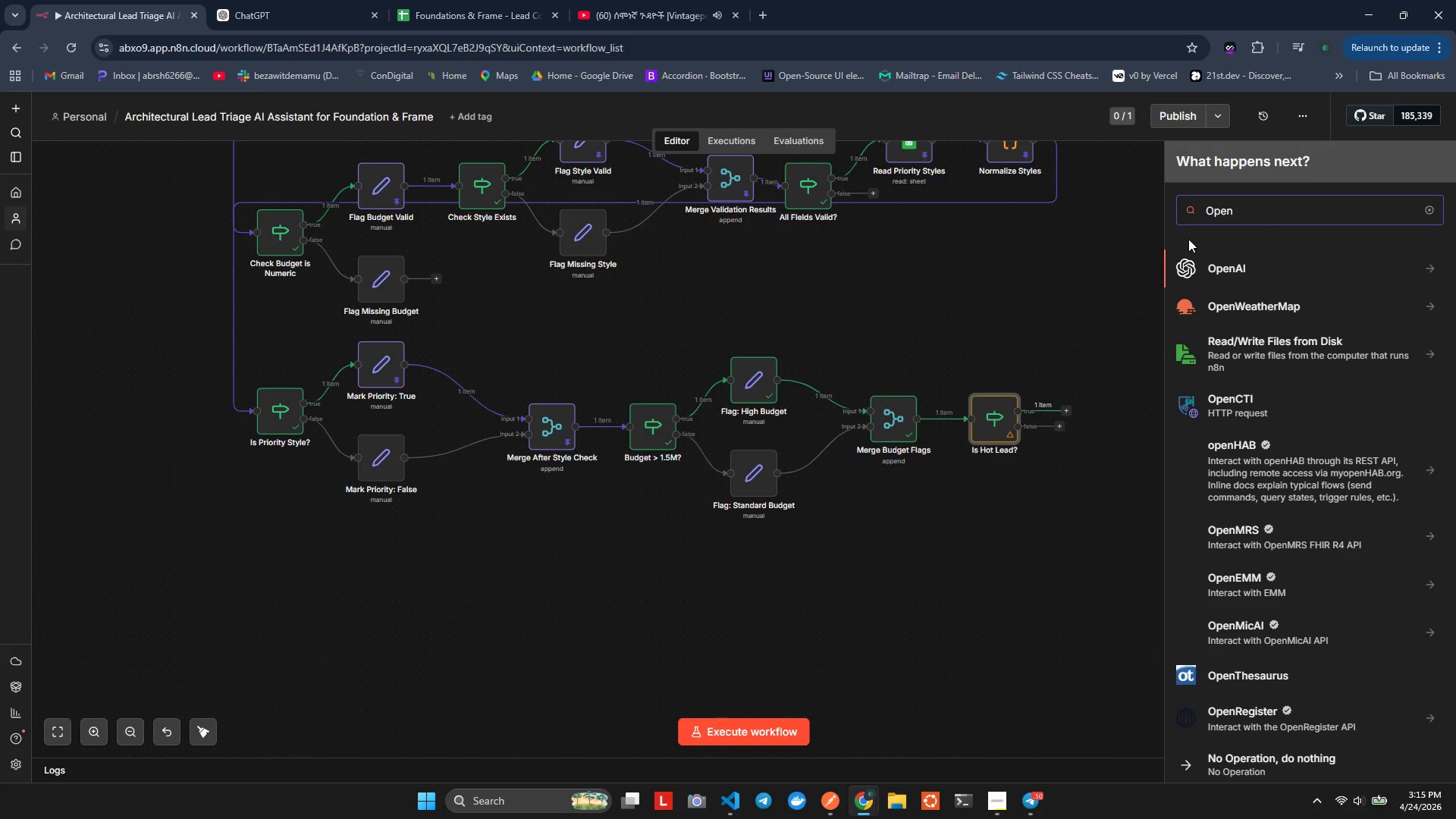 
hold_key(key=P, duration=0.36)
 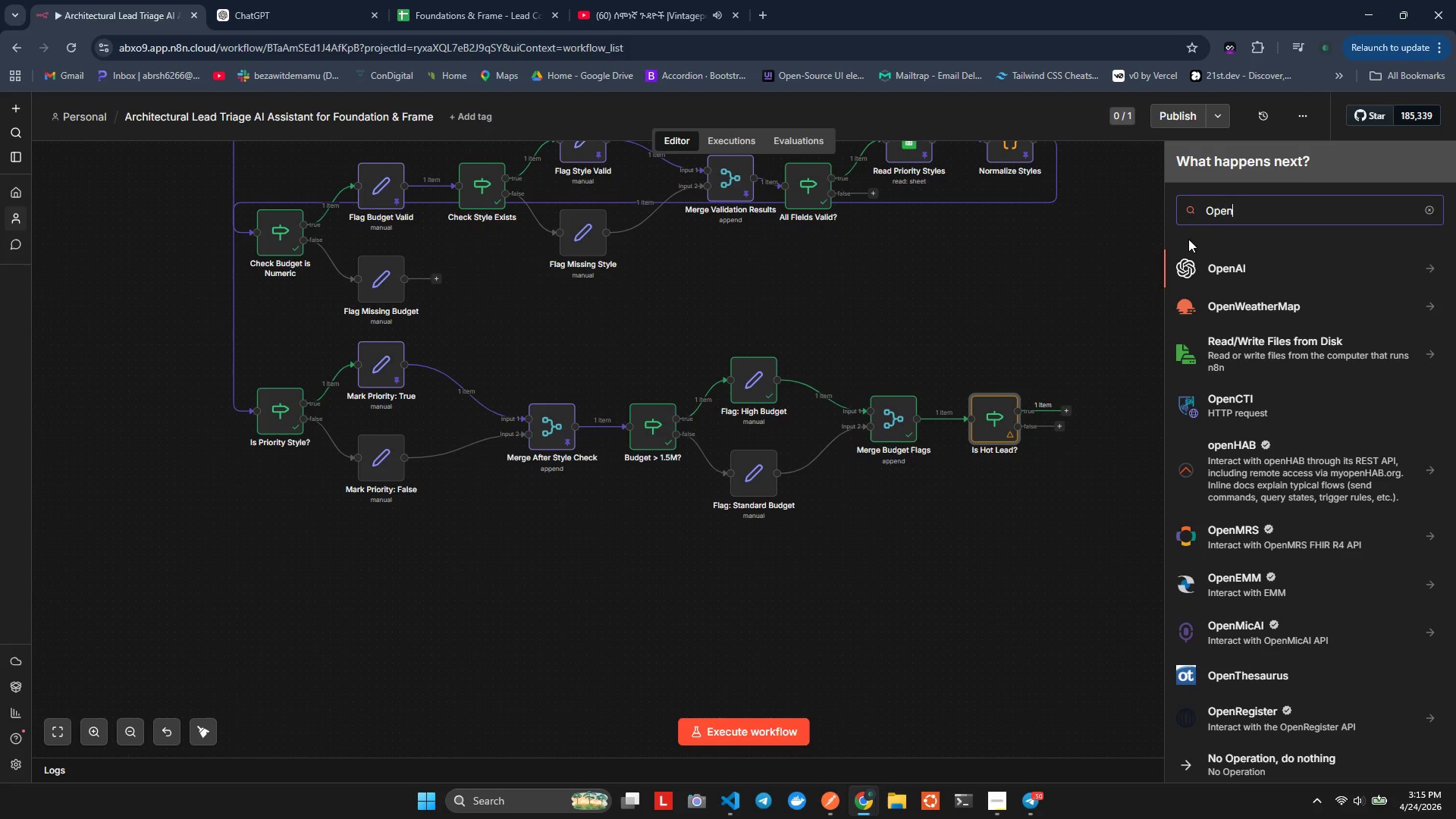 
left_click([1196, 269])
 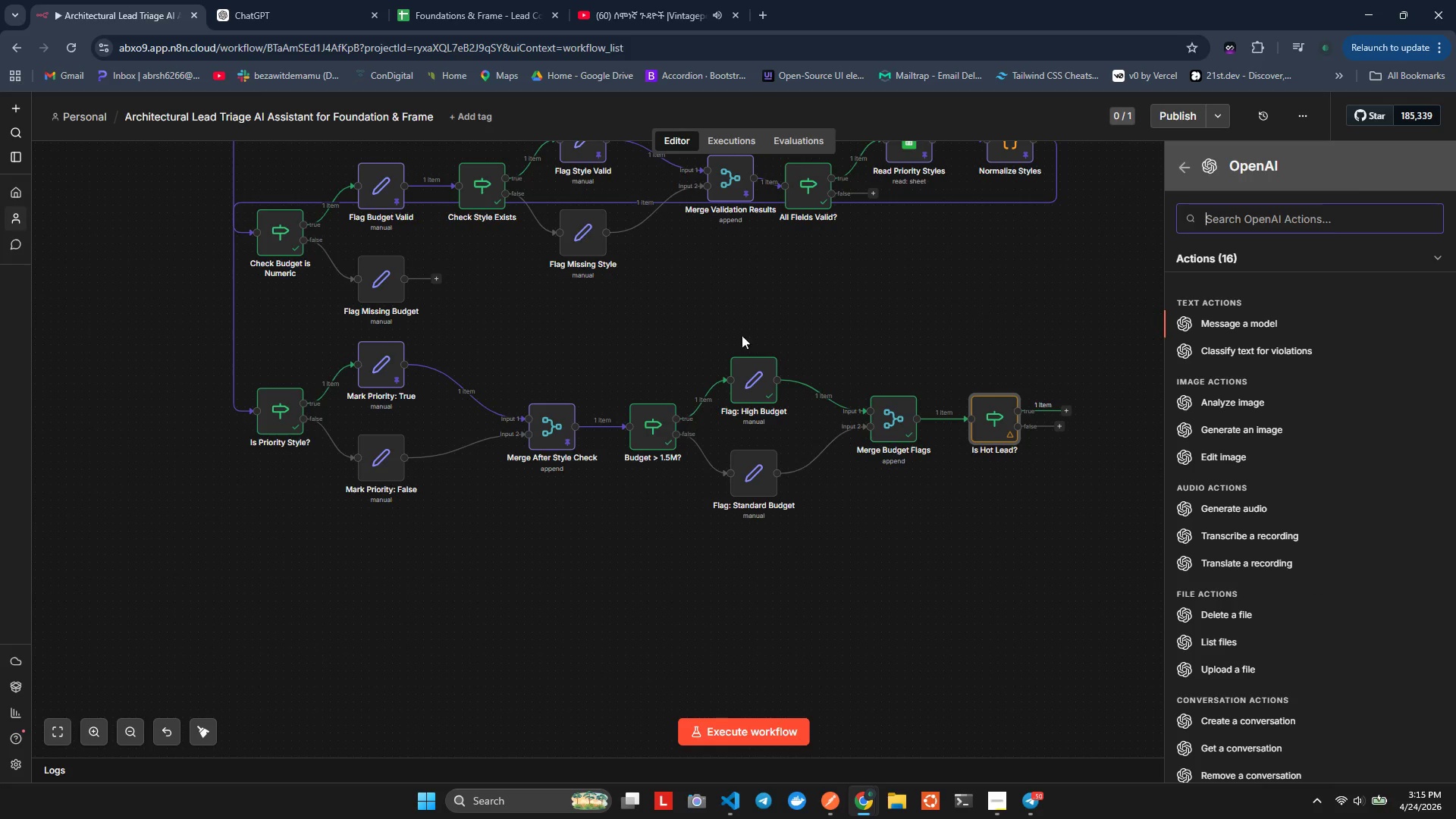 
scroll: coordinate [703, 332], scroll_direction: up, amount: 3.0
 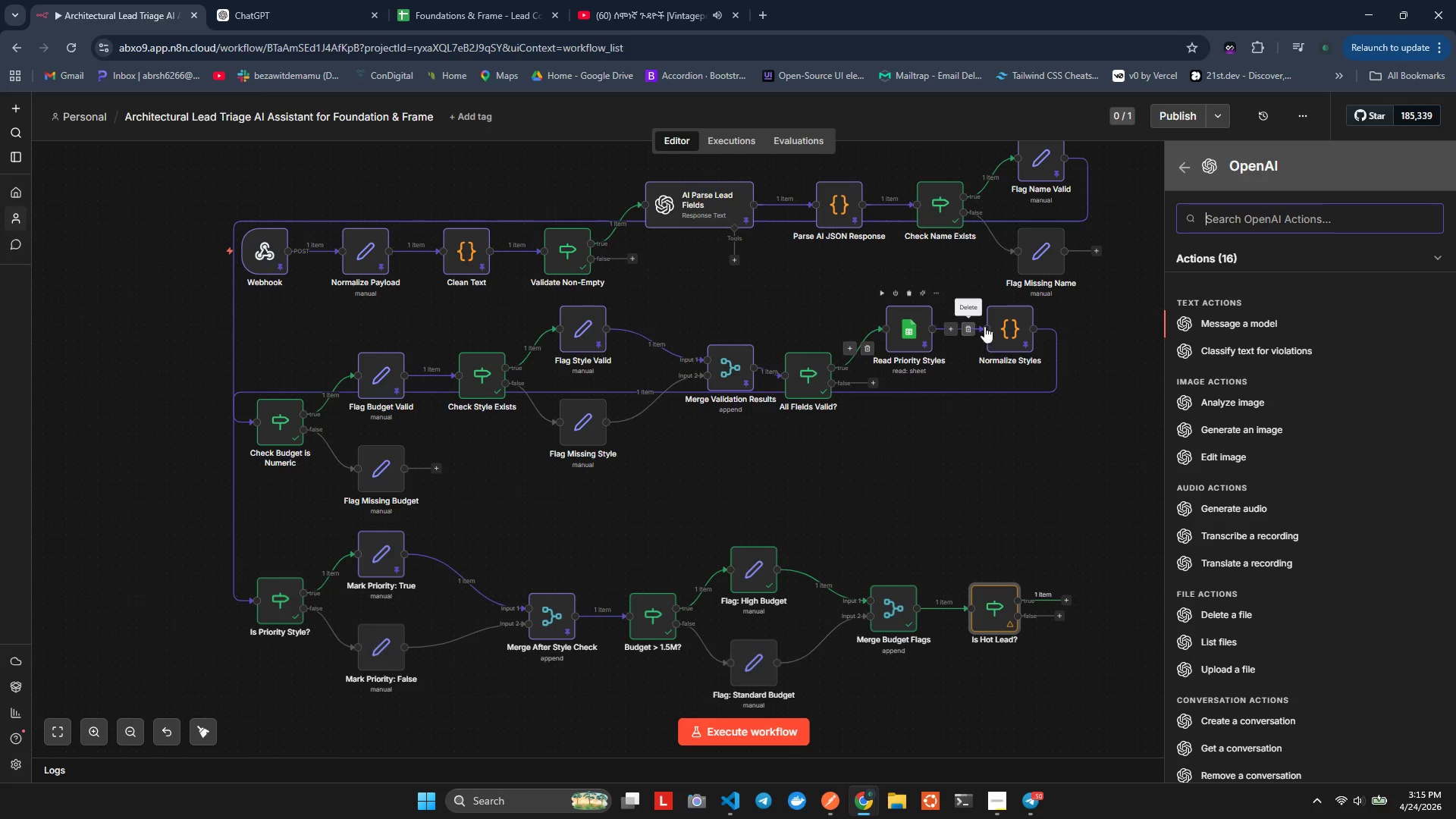 
wait(10.7)
 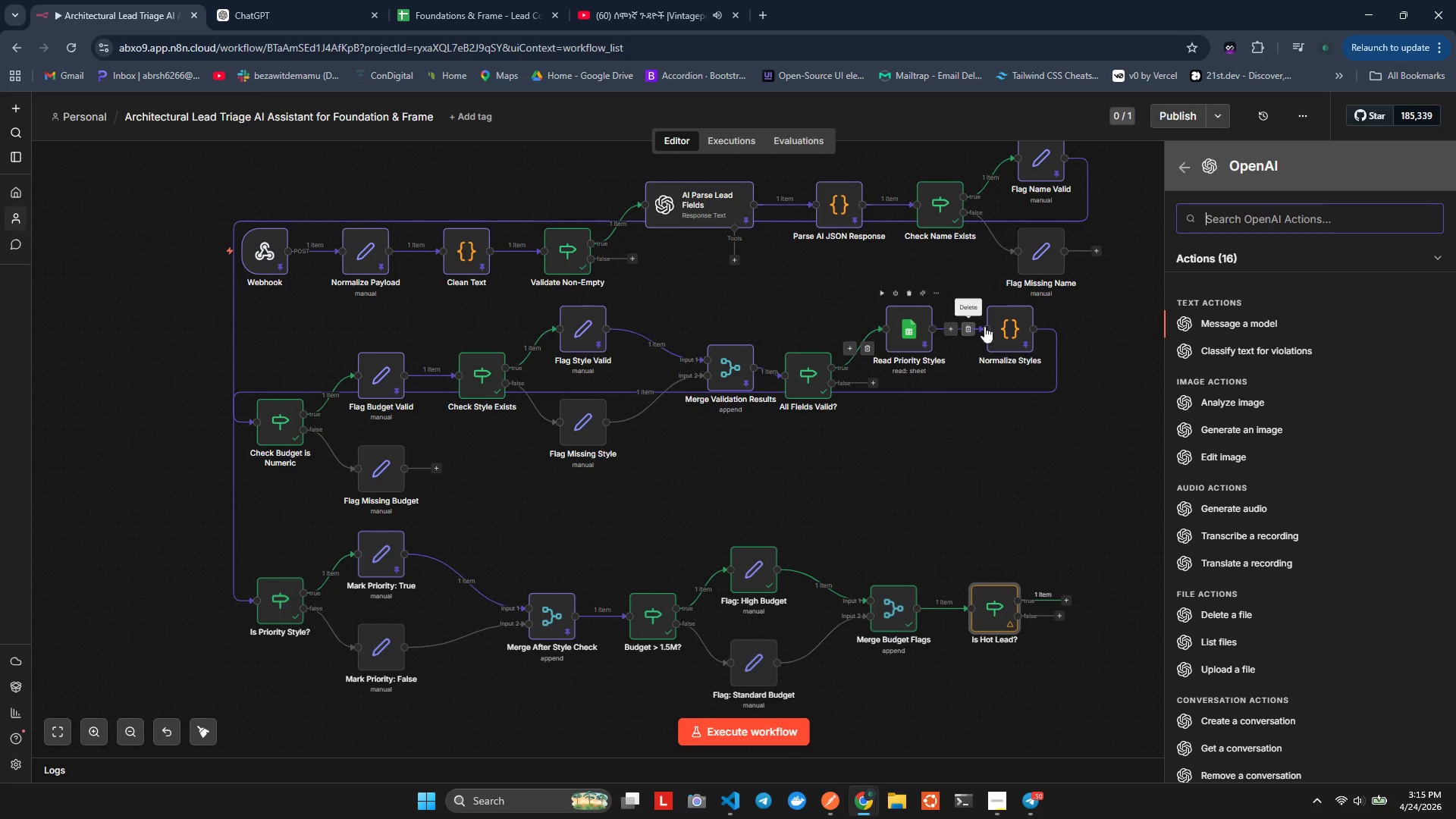 
left_click([1208, 327])
 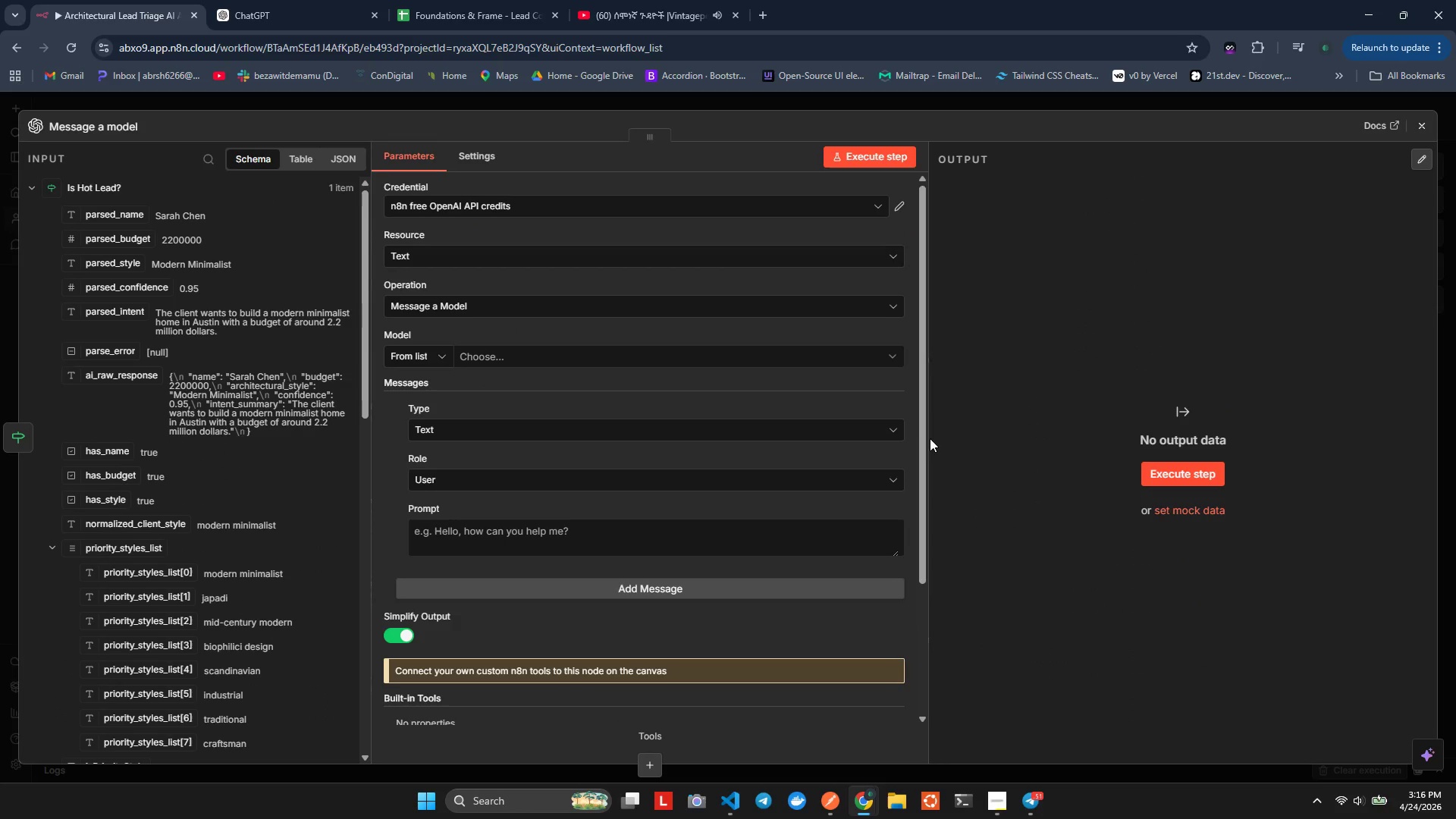 
mouse_move([810, 402])
 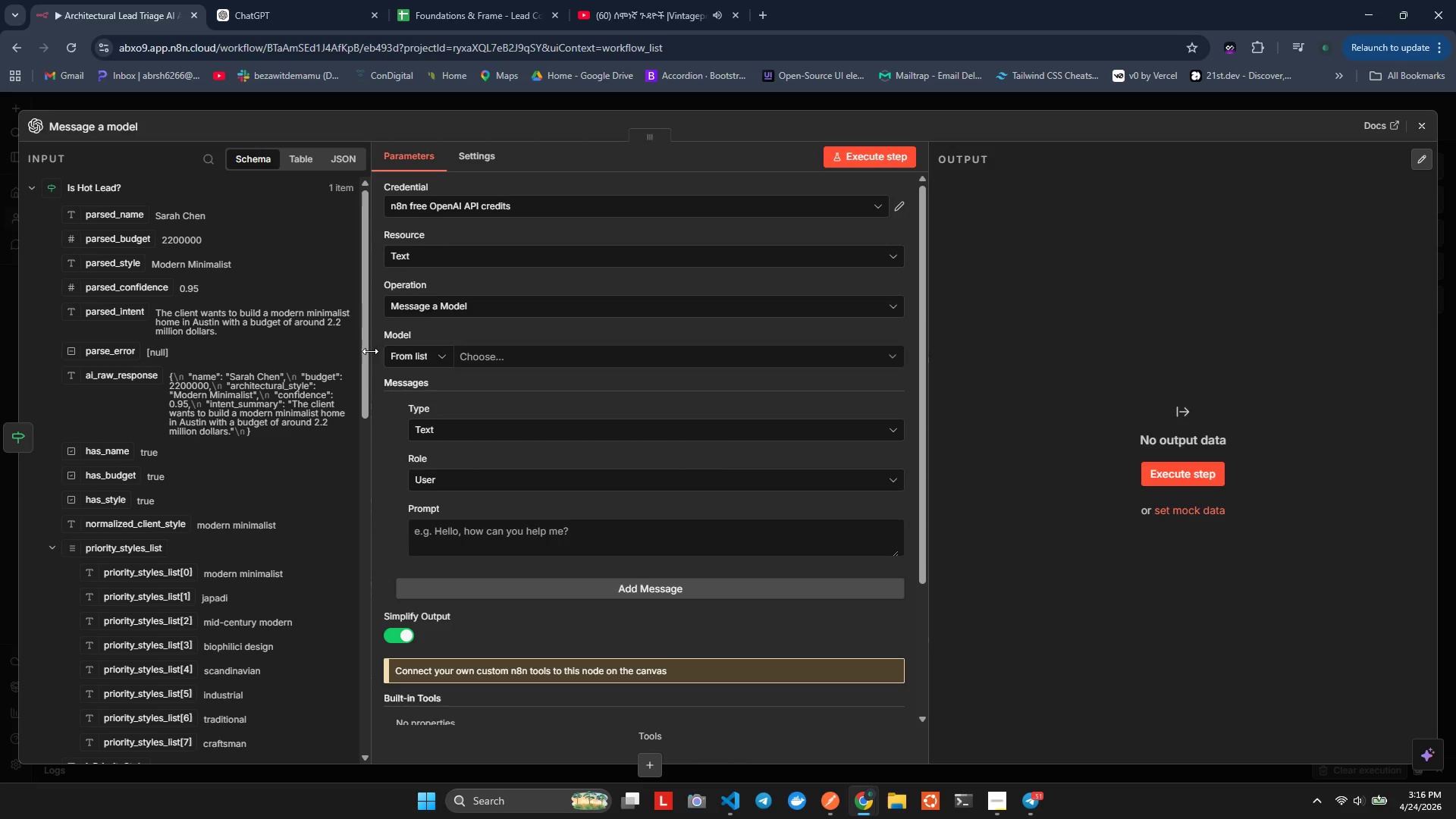 
left_click([100, 133])
 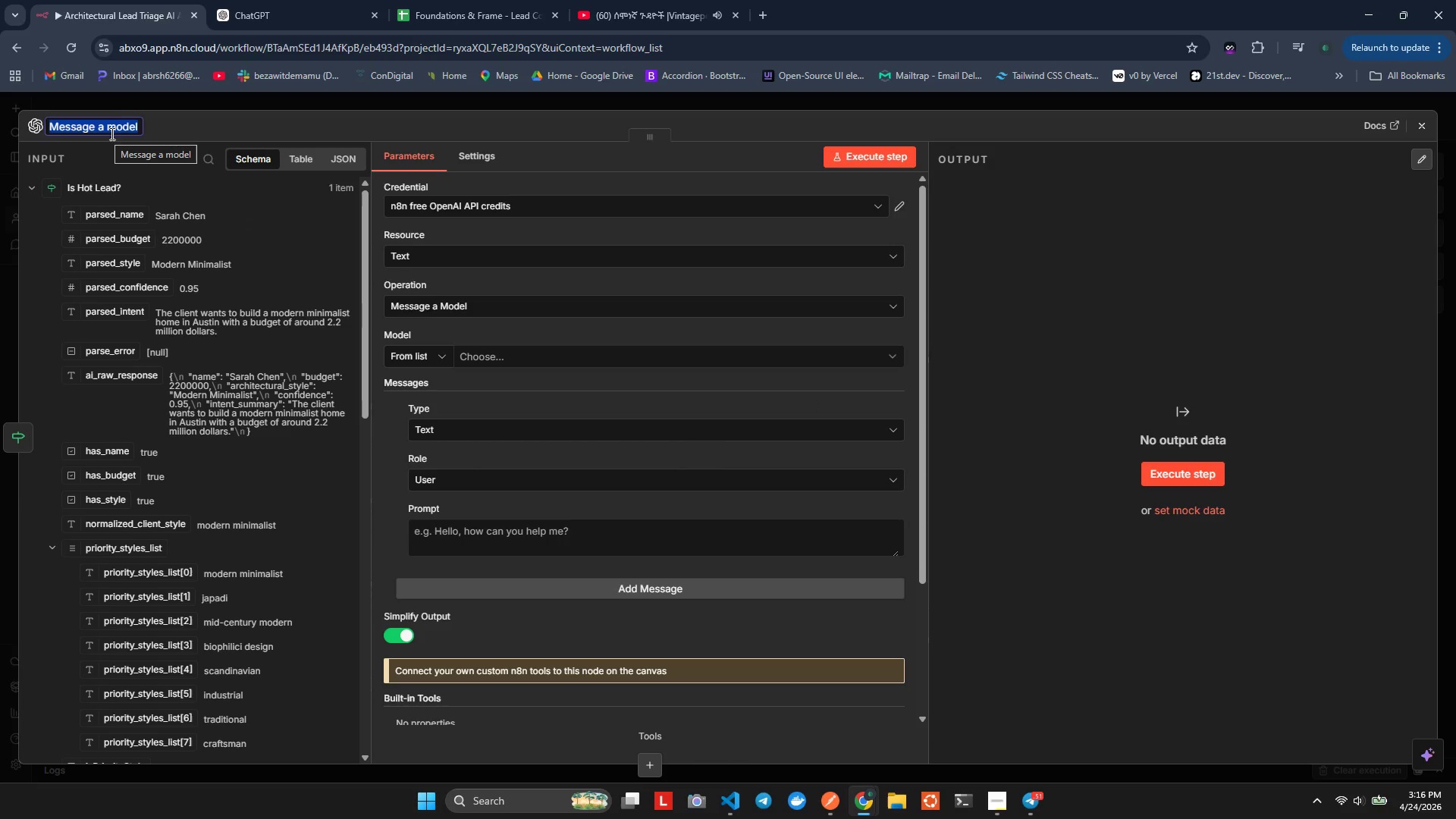 
wait(10.06)
 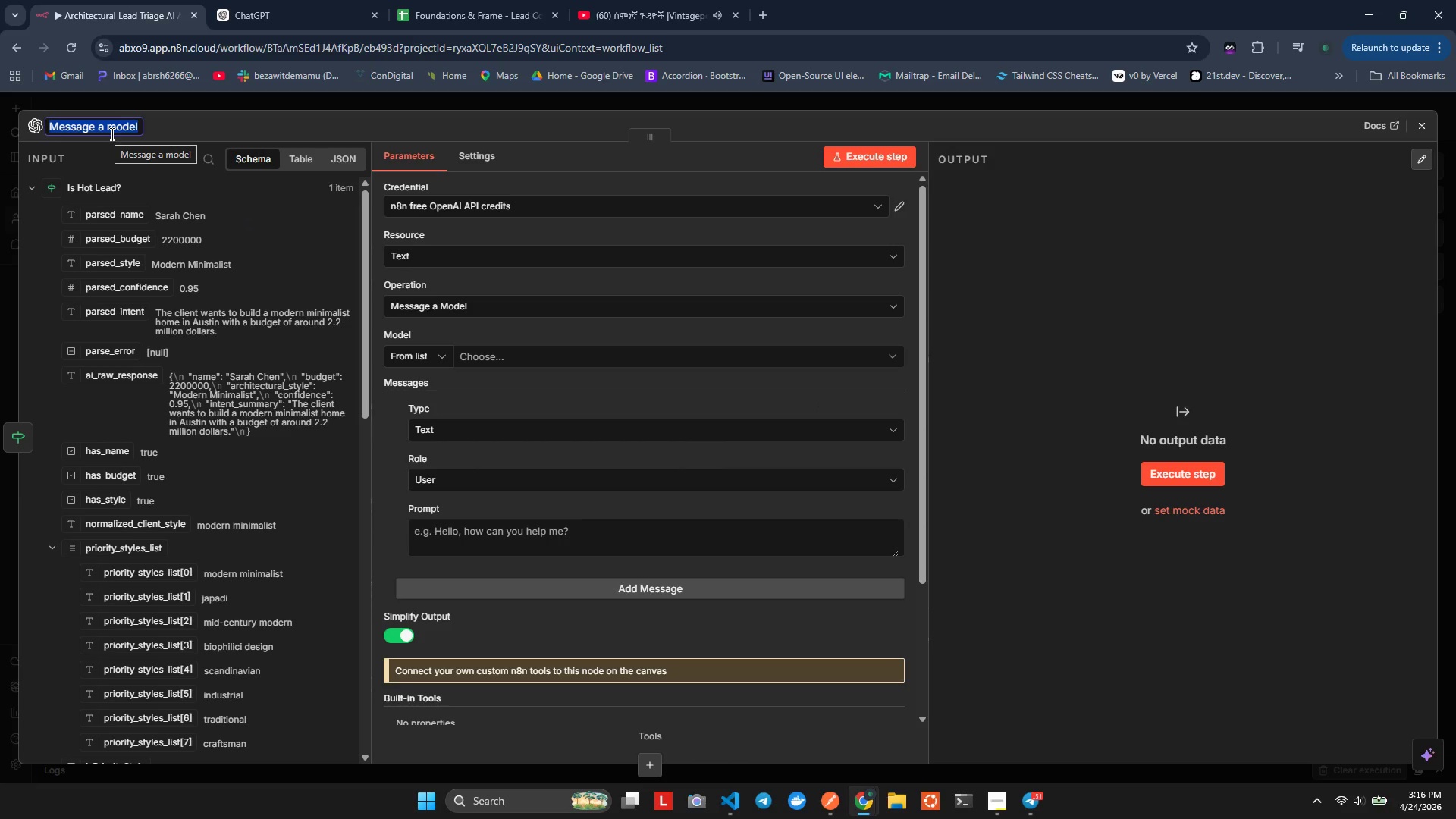 
type(AI Generate Summary)
 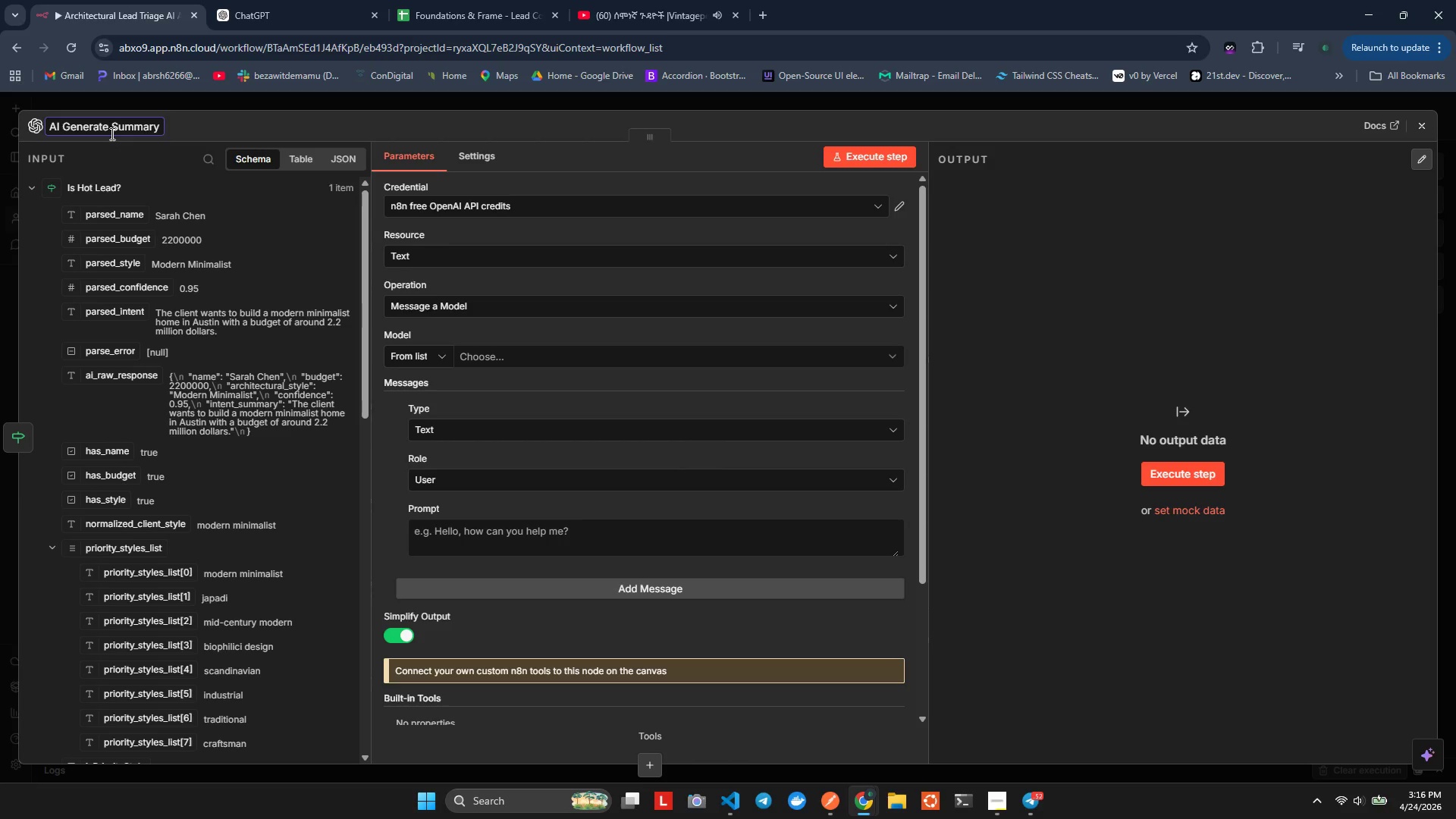 
left_click([184, 165])
 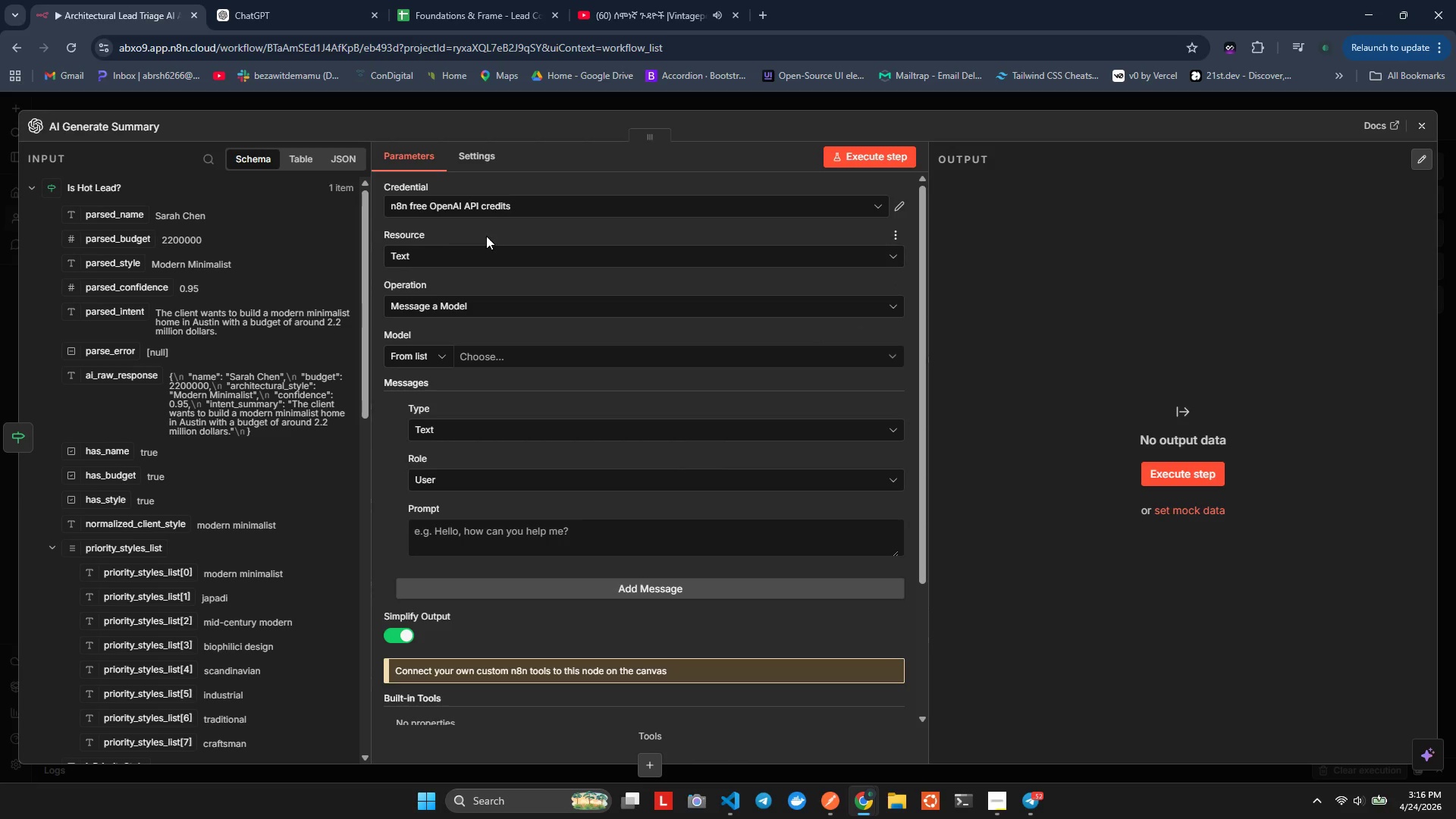 
scroll: coordinate [496, 253], scroll_direction: down, amount: 1.0
 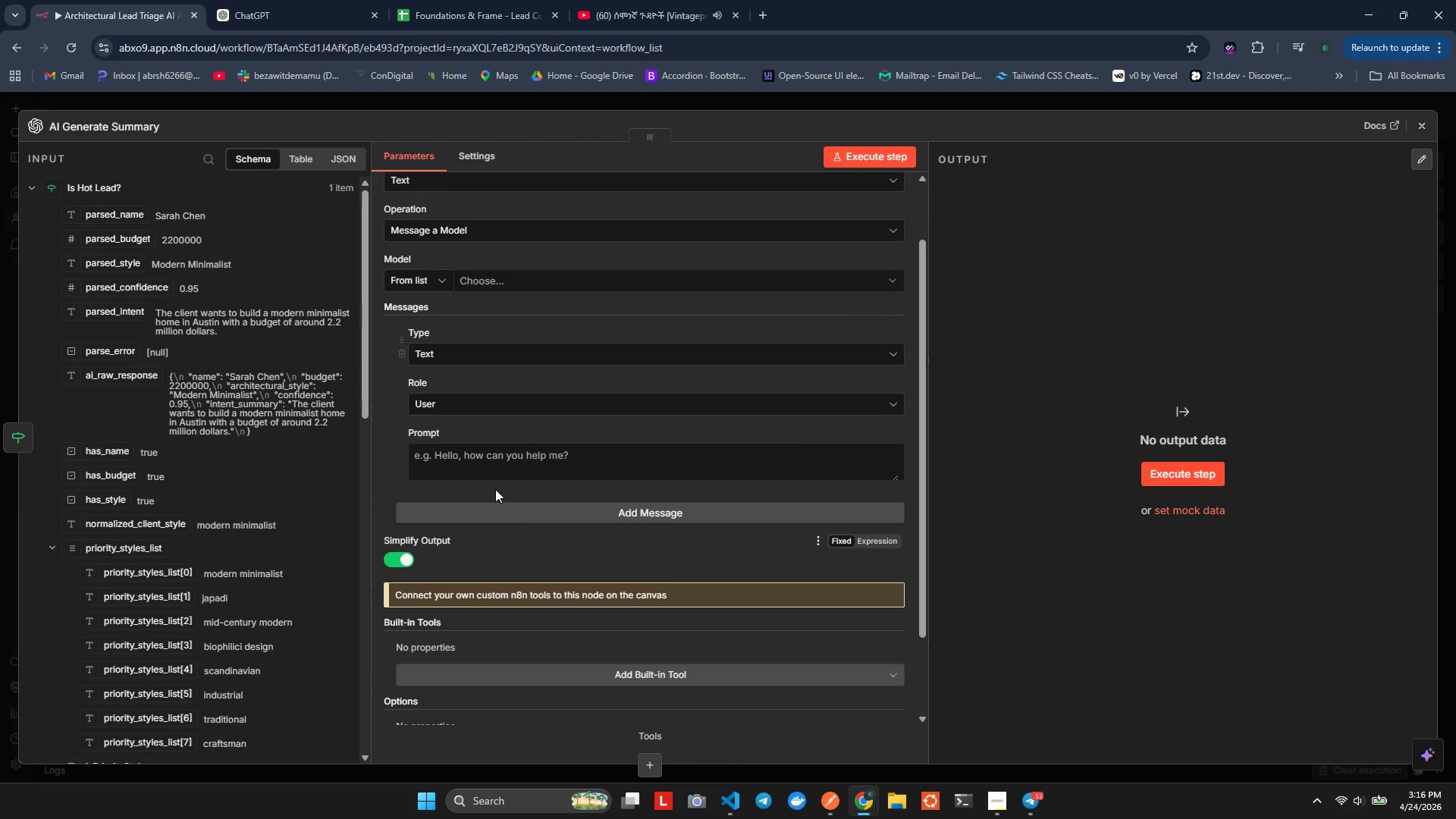 
left_click([475, 275])
 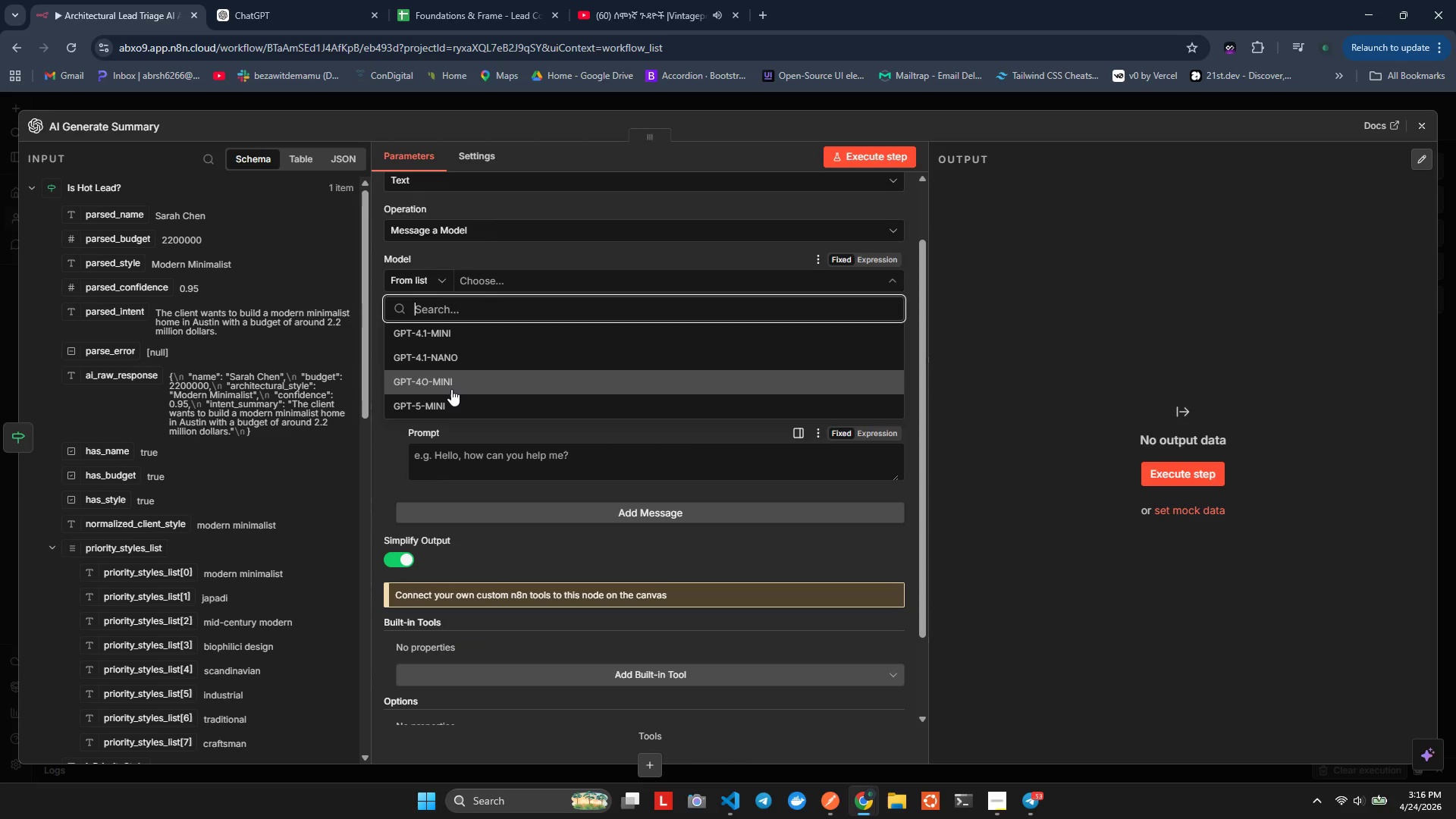 
left_click([451, 381])
 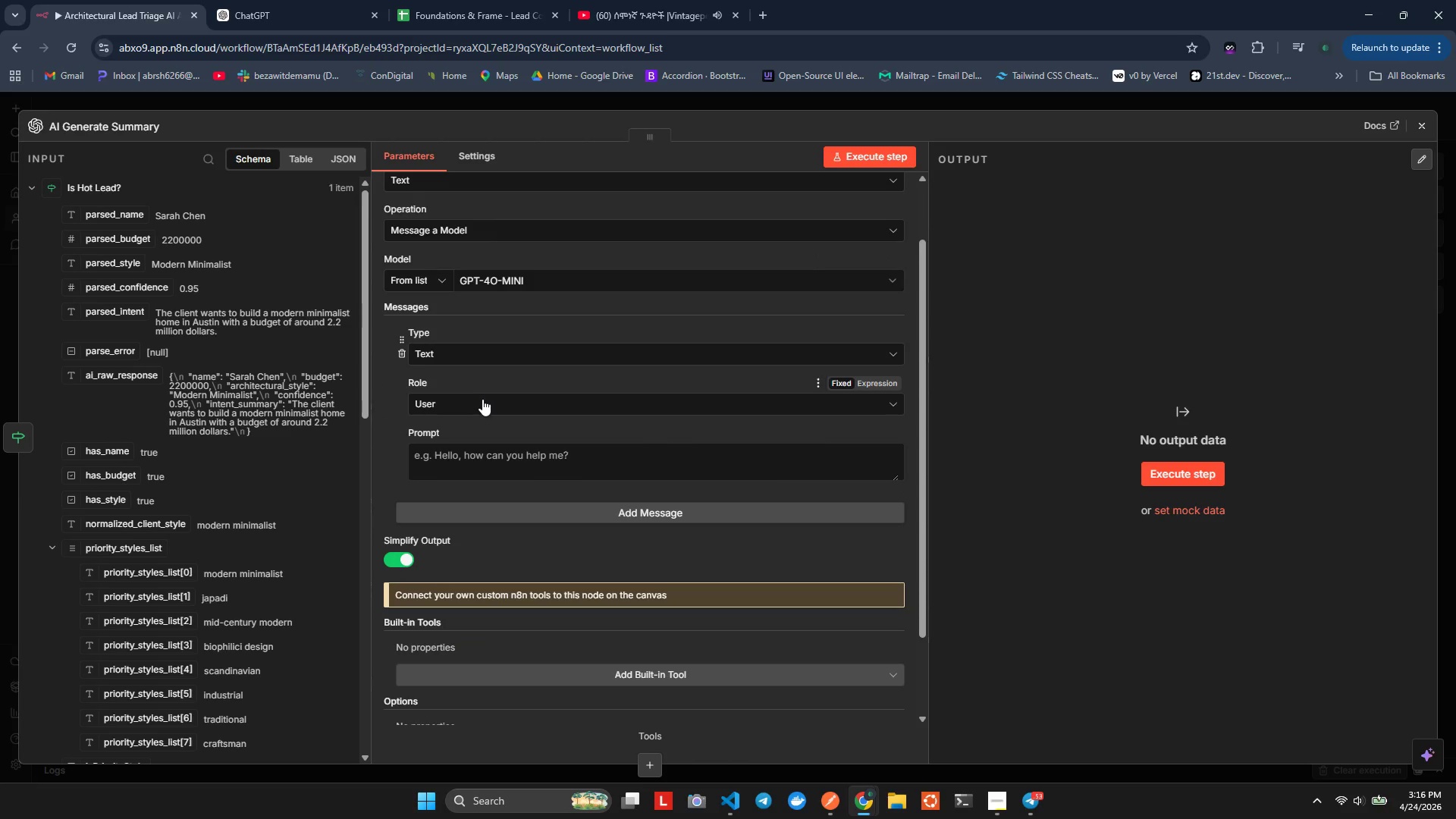 
left_click([487, 406])
 